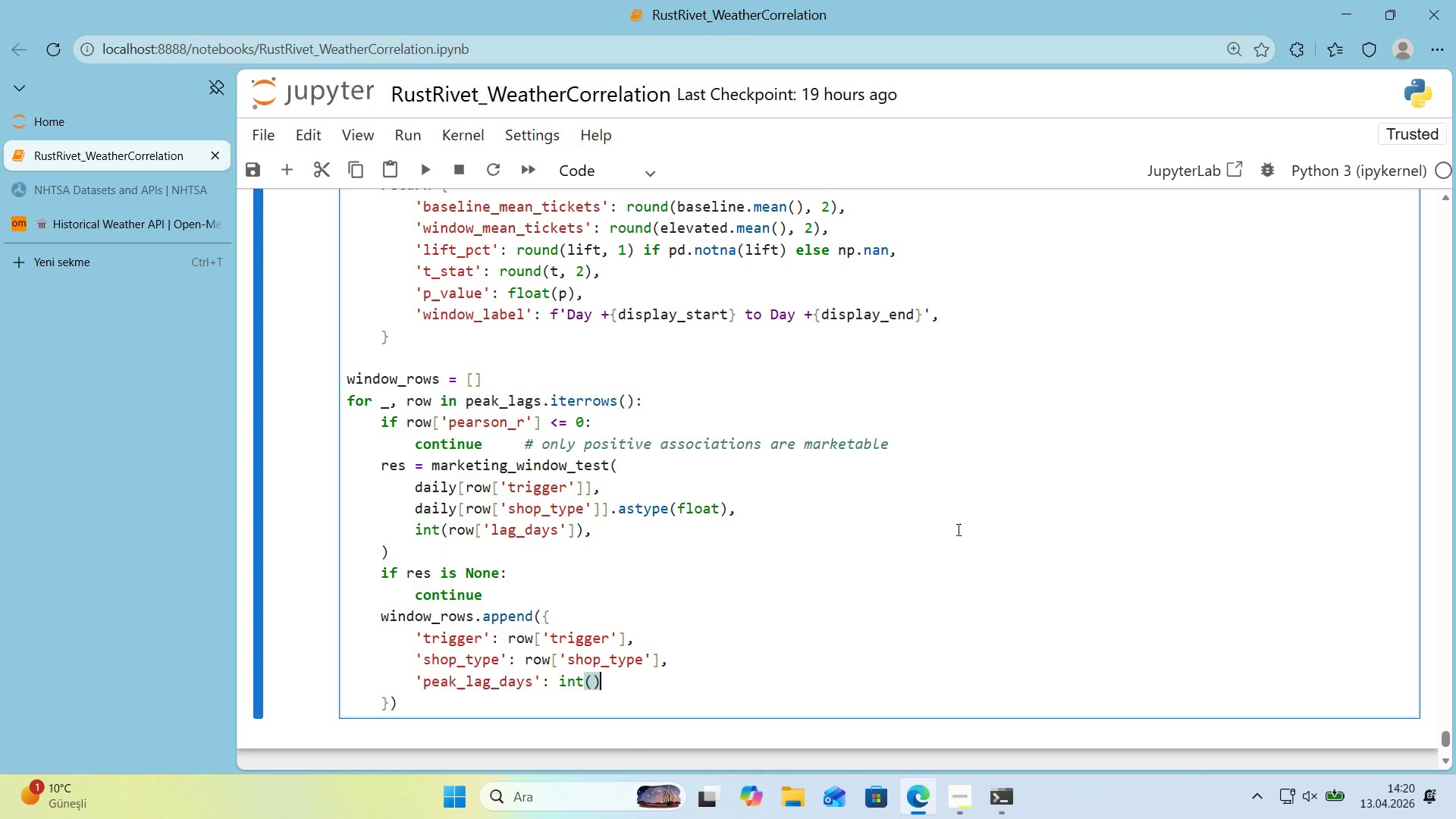 
key(ArrowLeft)
 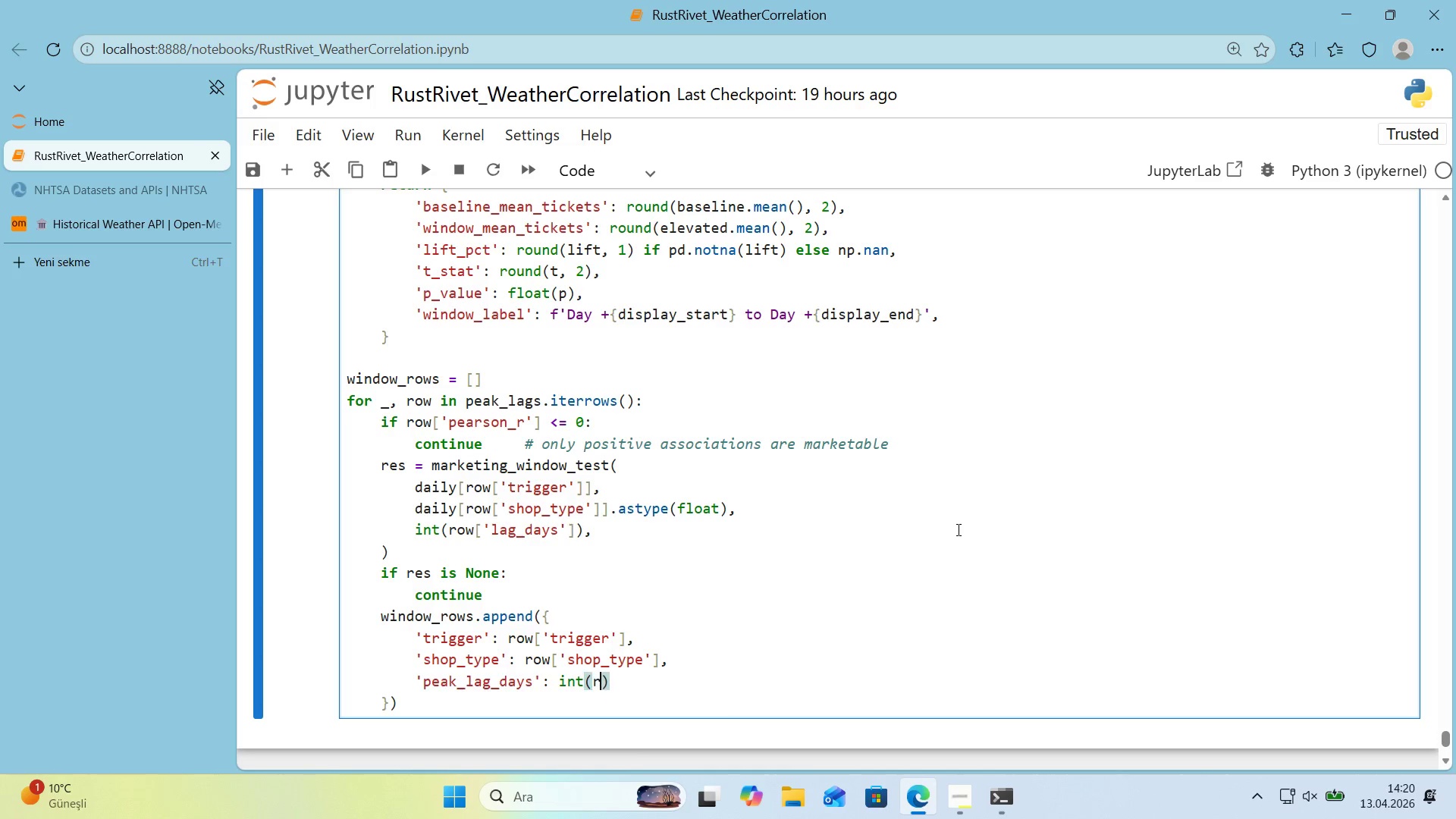 
type(row)
 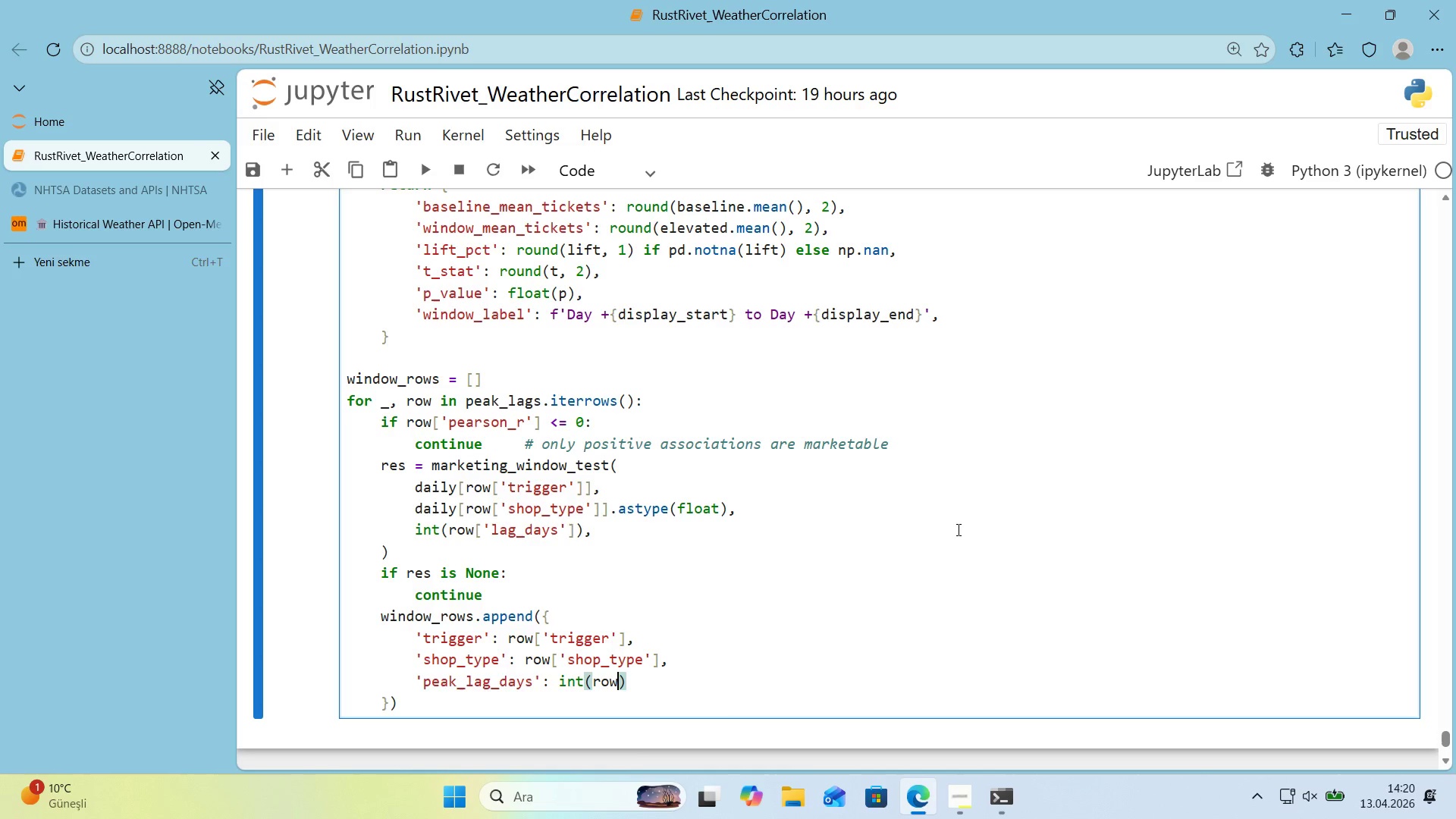 
key(Alt+Control+8)
 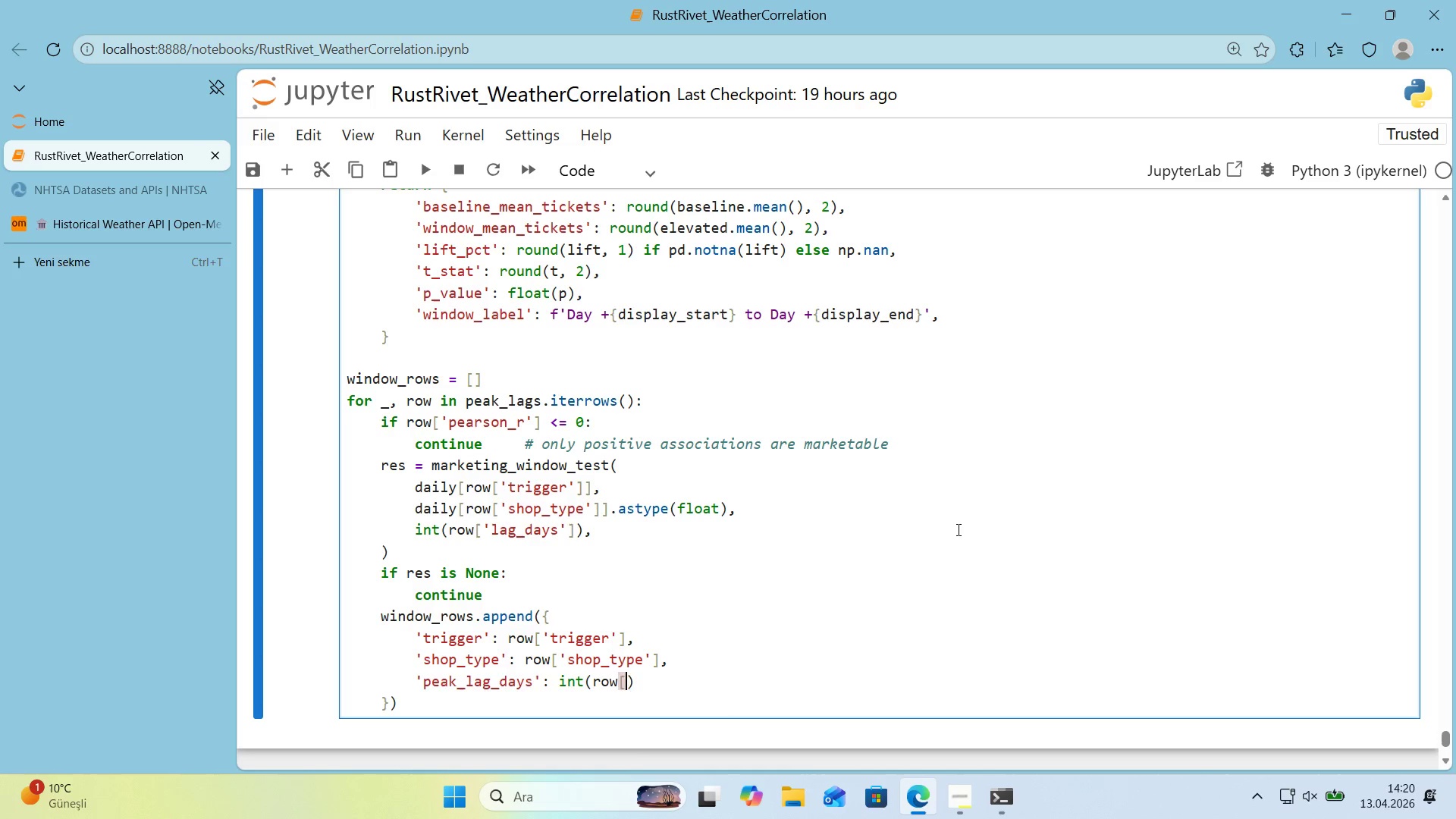 
key(Alt+Control+8)
 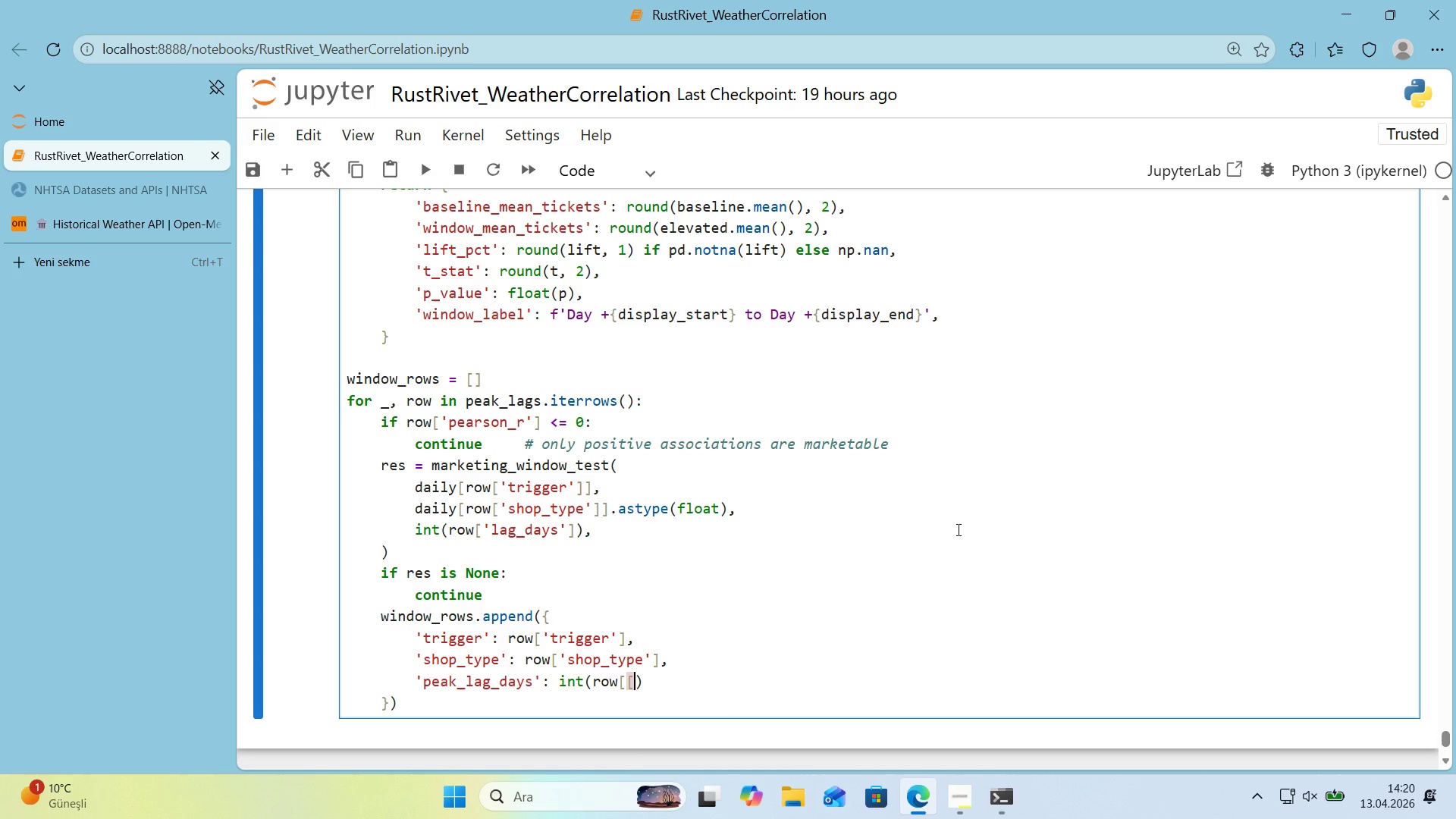 
key(Backspace)
 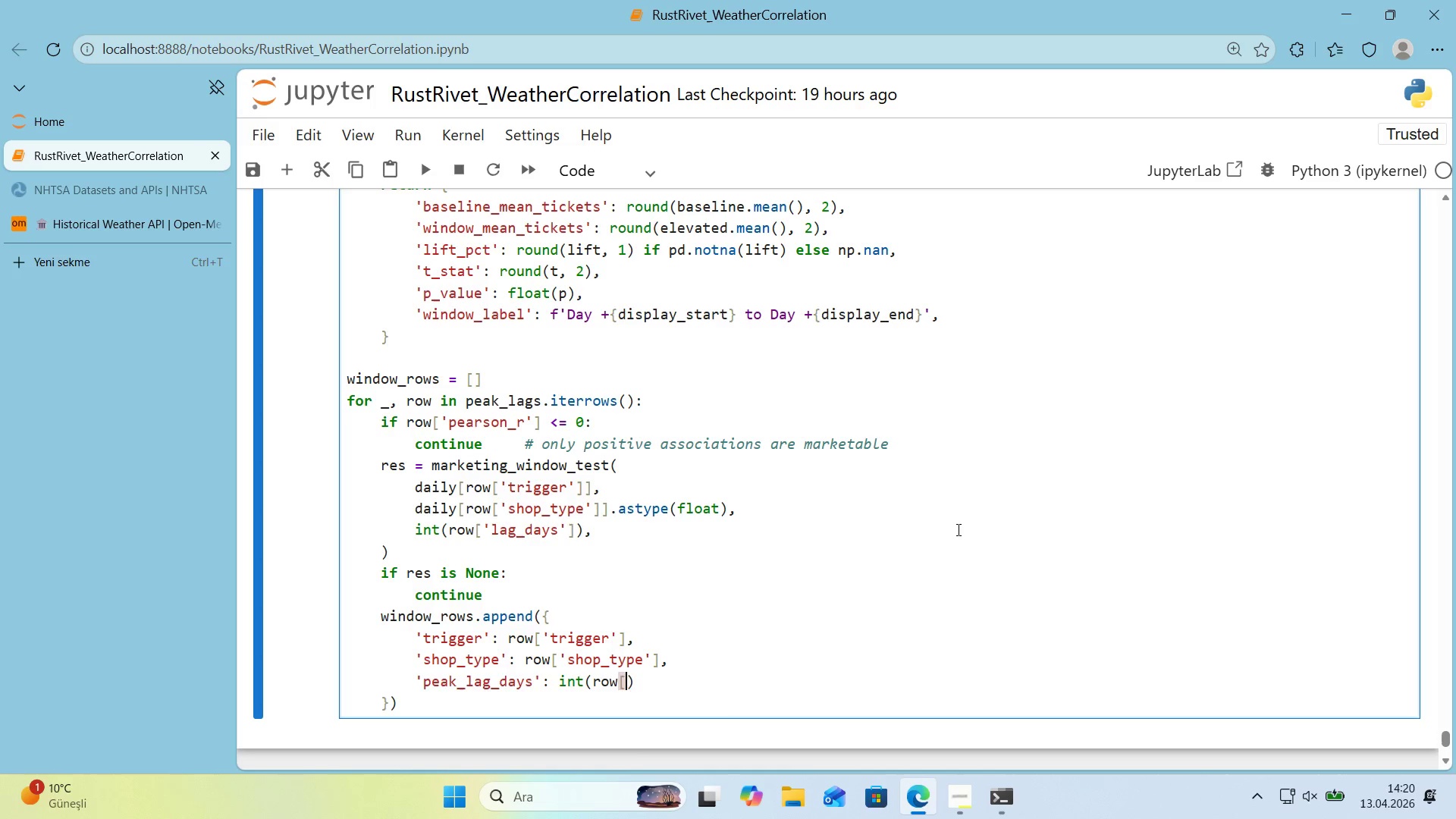 
key(Backspace)
 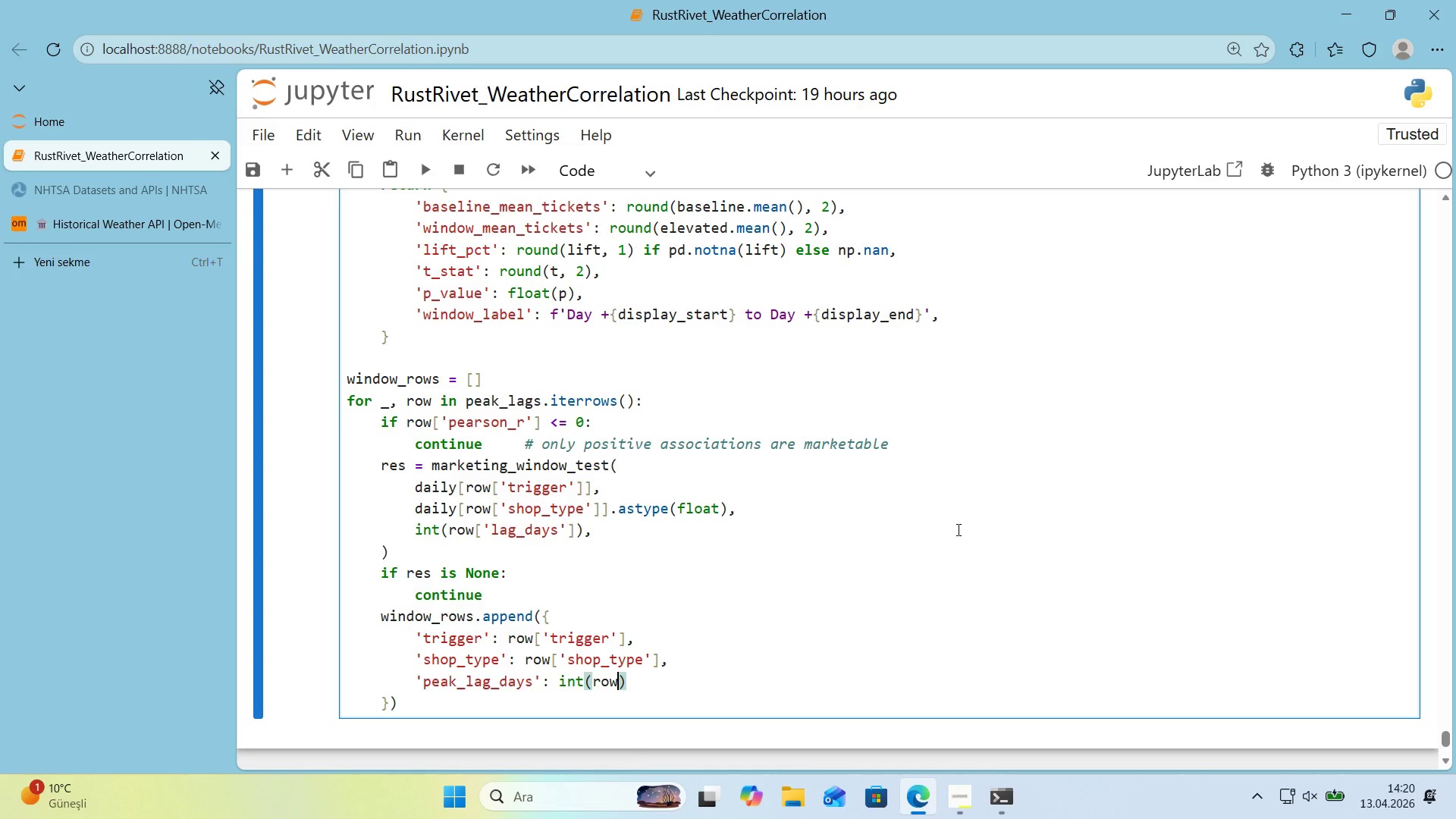 
key(Alt+Control+7)
 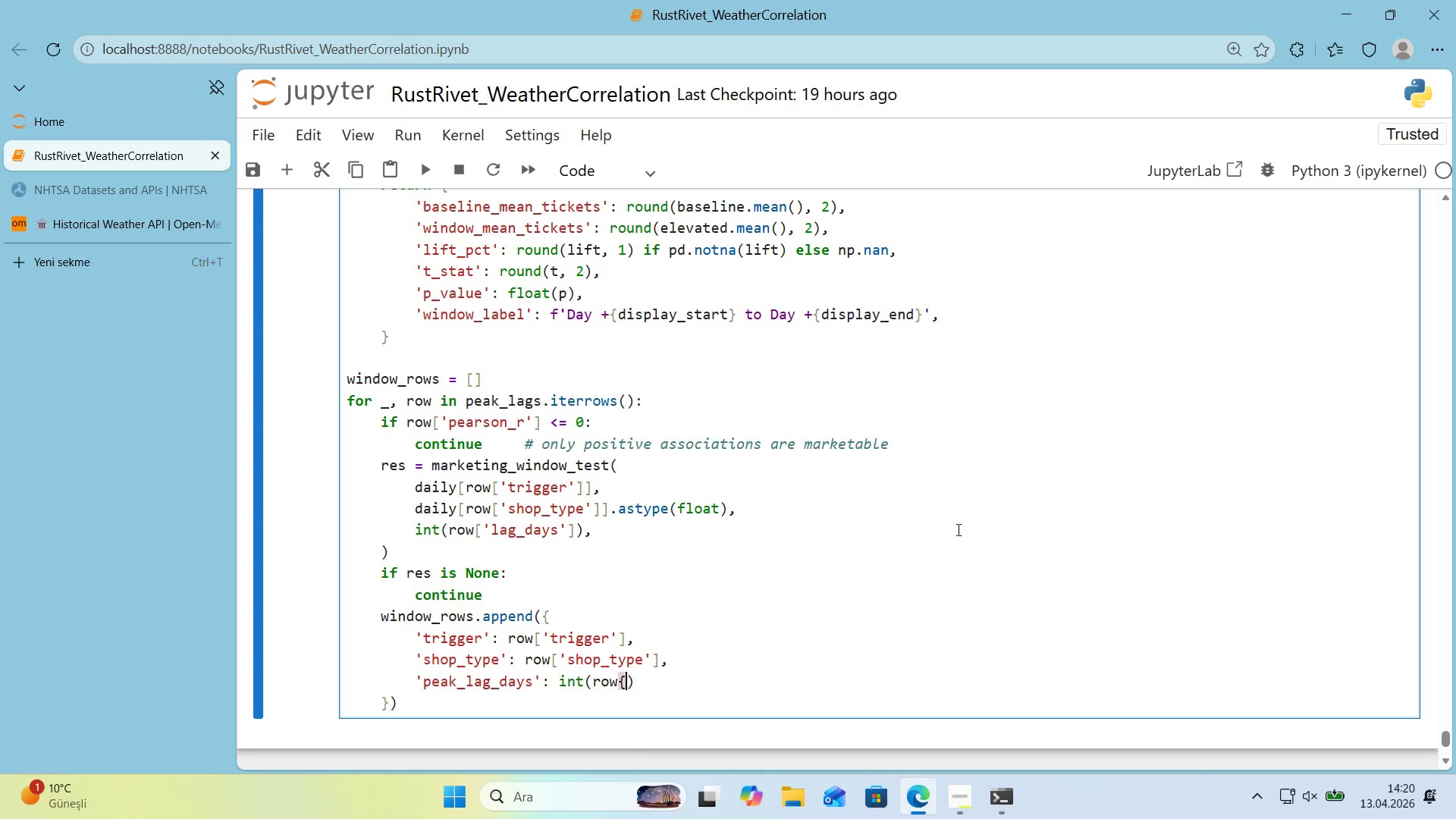 
key(Alt+Control+0)
 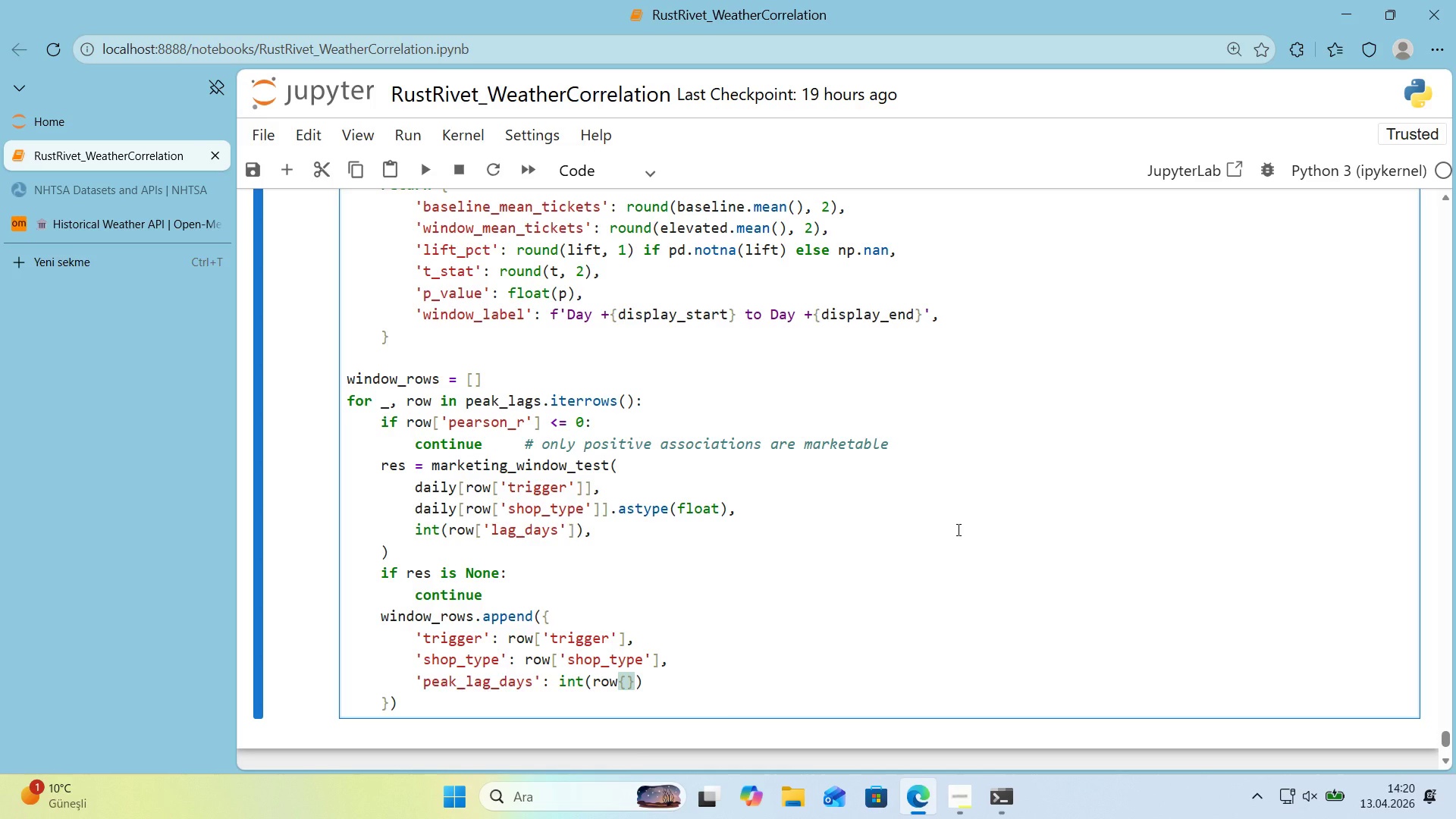 
key(Backspace)
 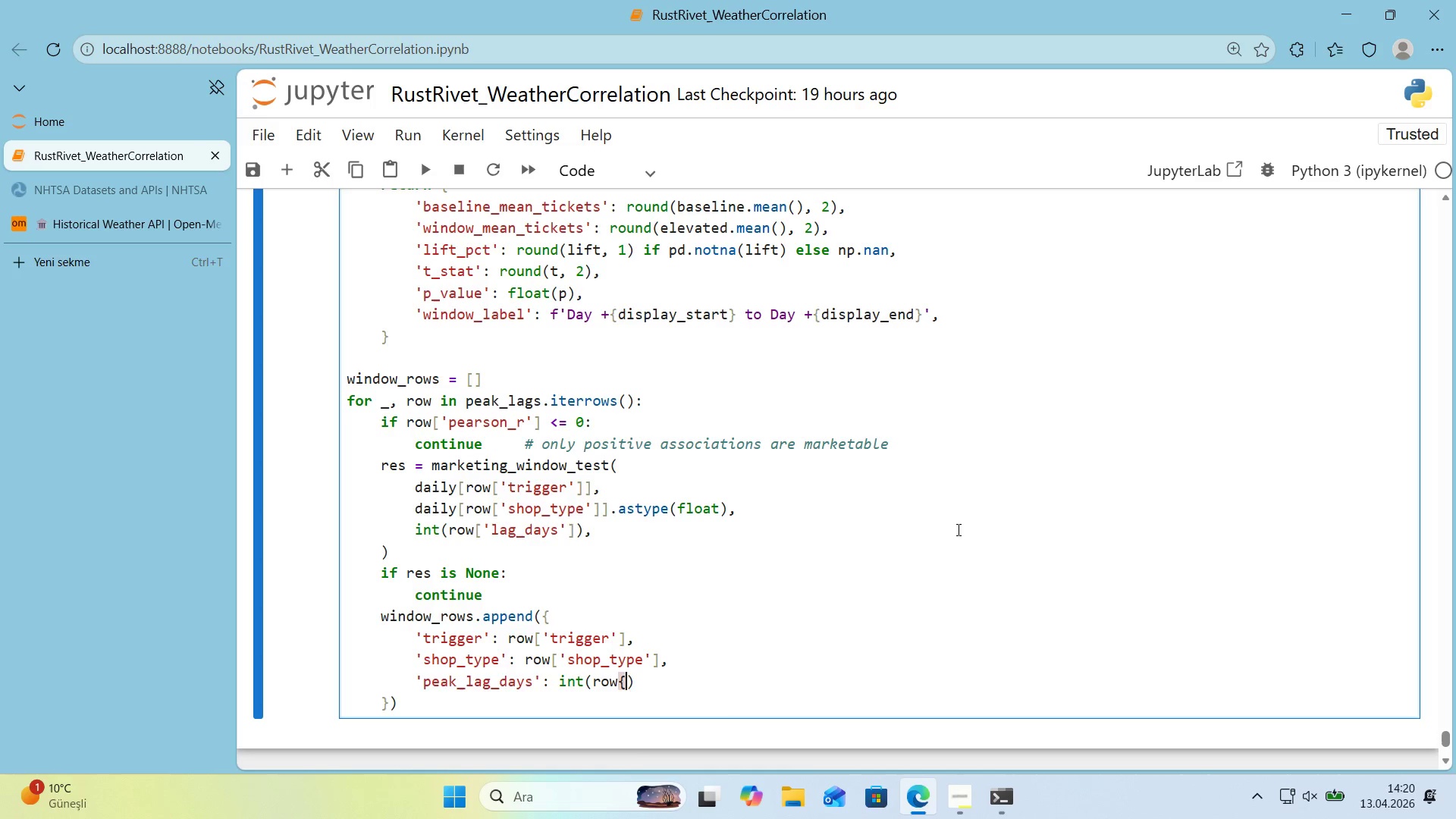 
key(Backspace)
 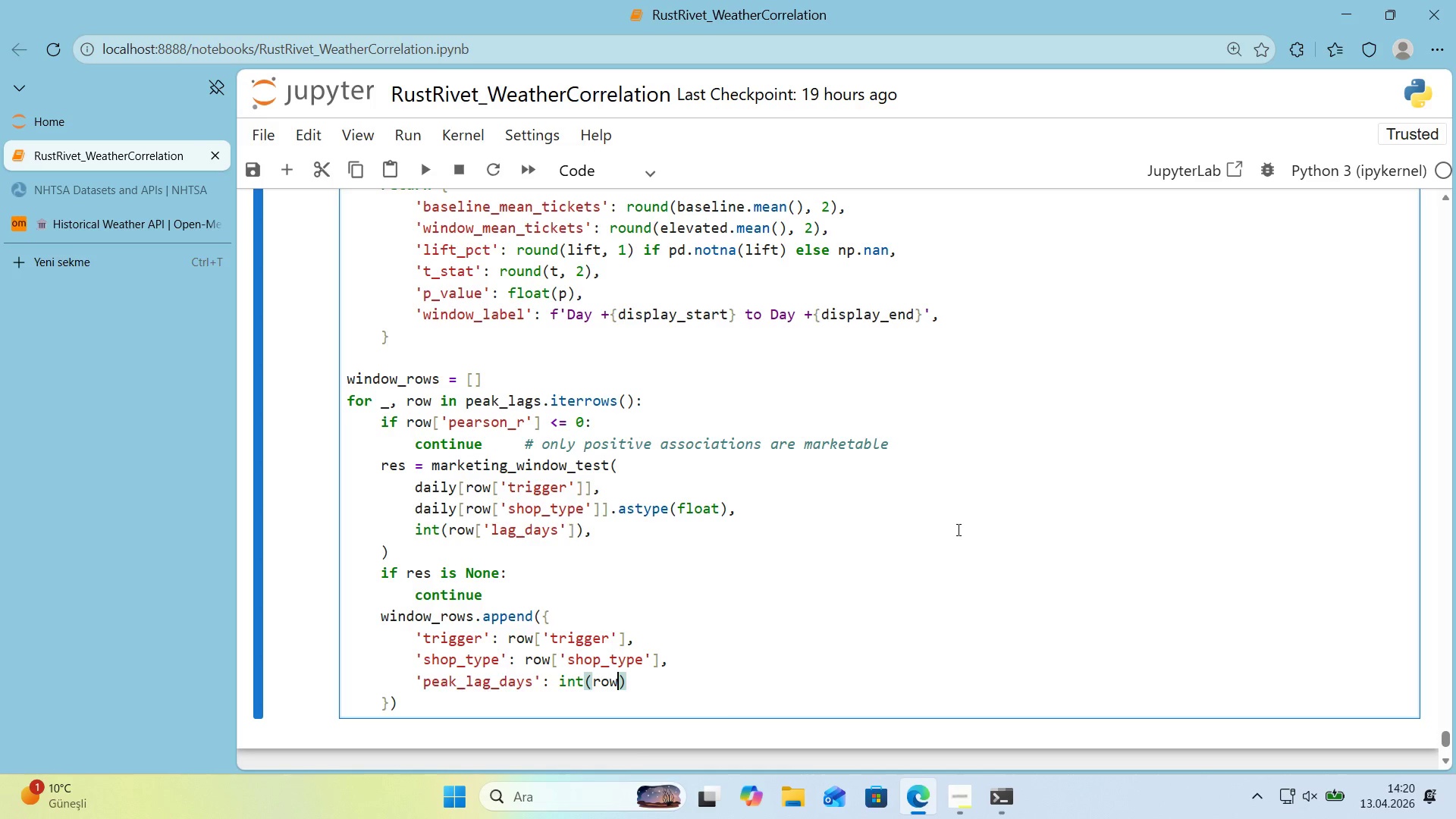 
key(Alt+Control+8)
 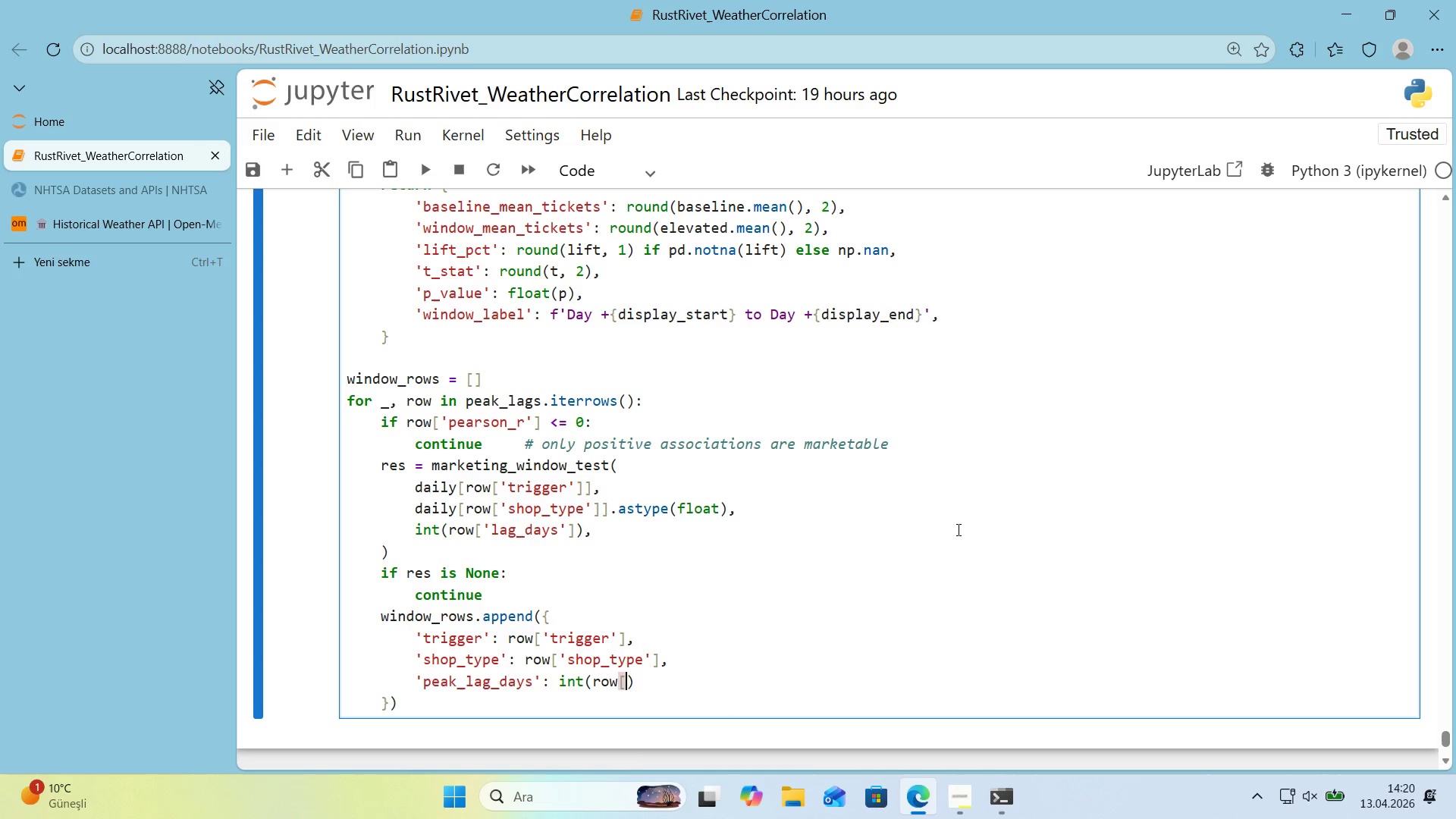 
key(Alt+Control+9)
 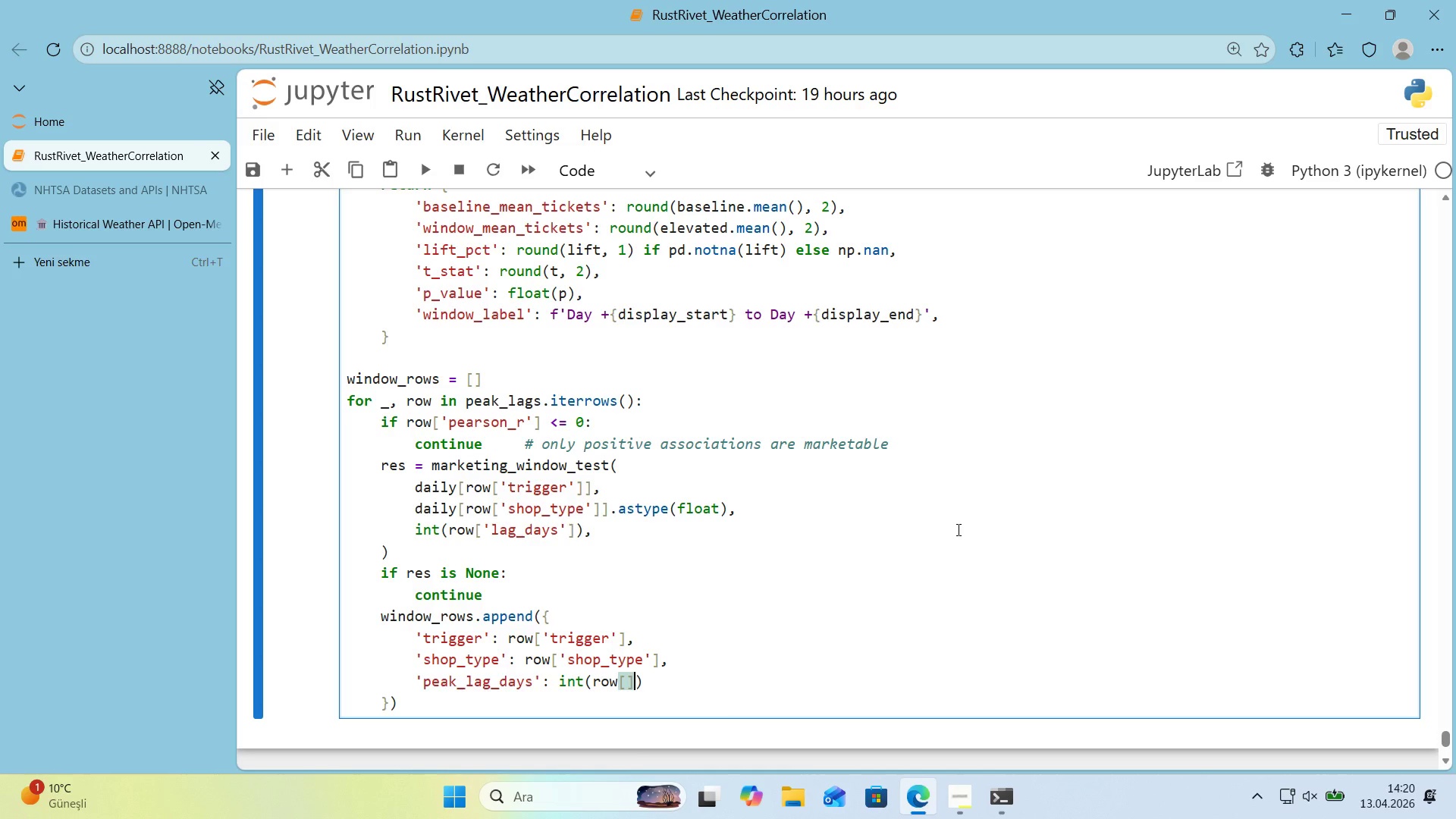 
key(ArrowLeft)
 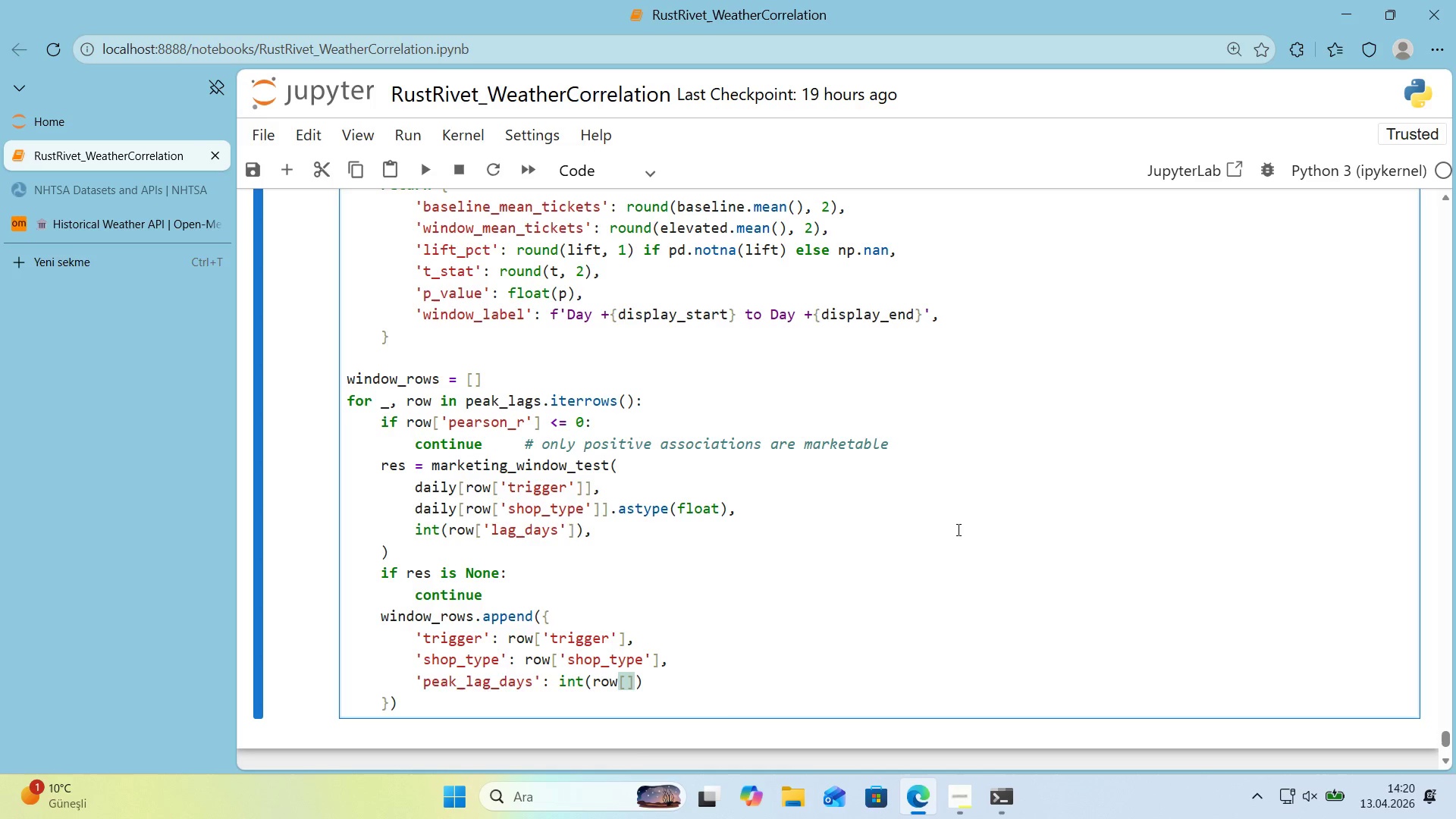 
type(@@)
 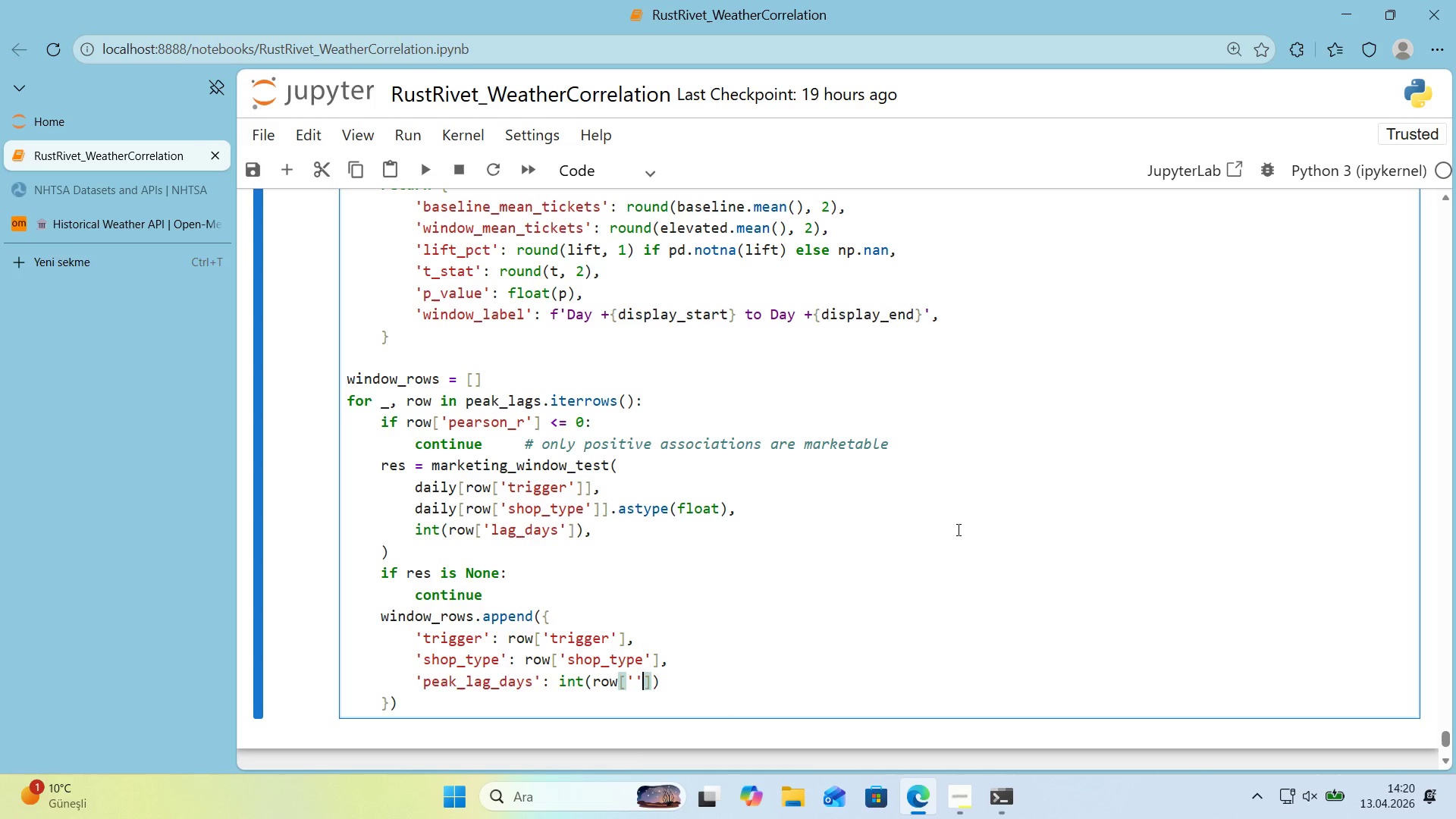 
key(ArrowLeft)
 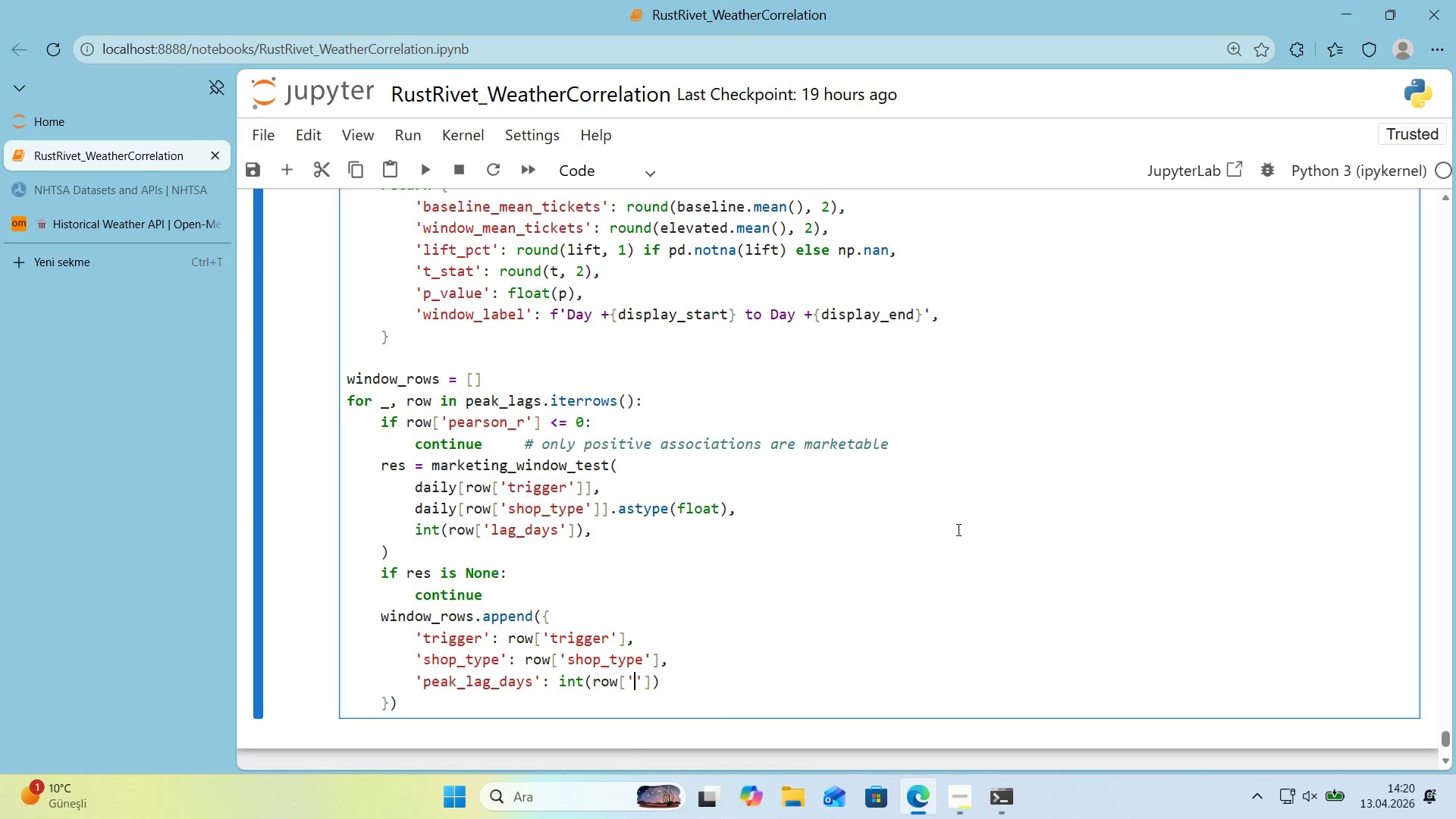 
type(lag_days)
 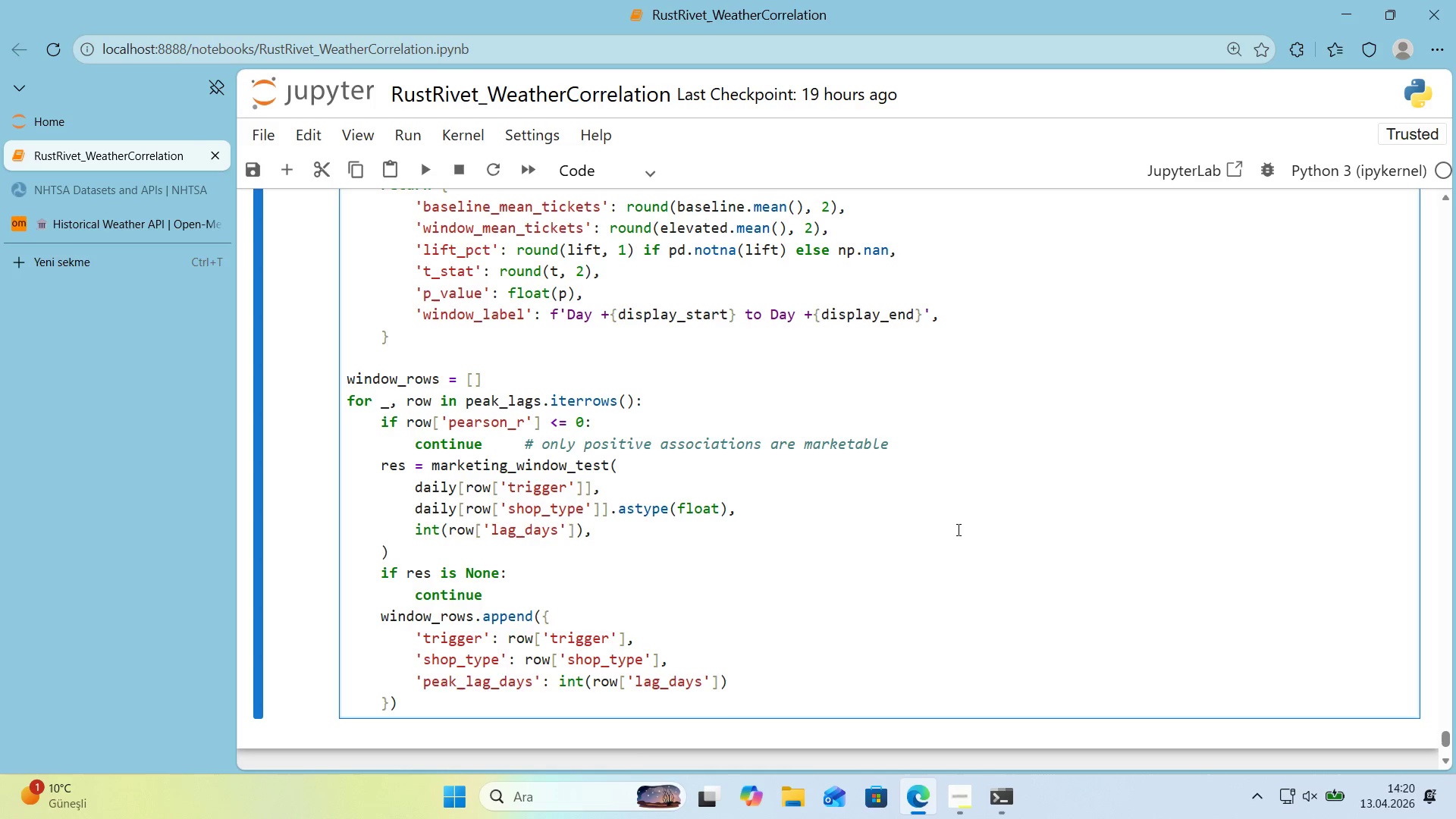 
key(ArrowRight)
 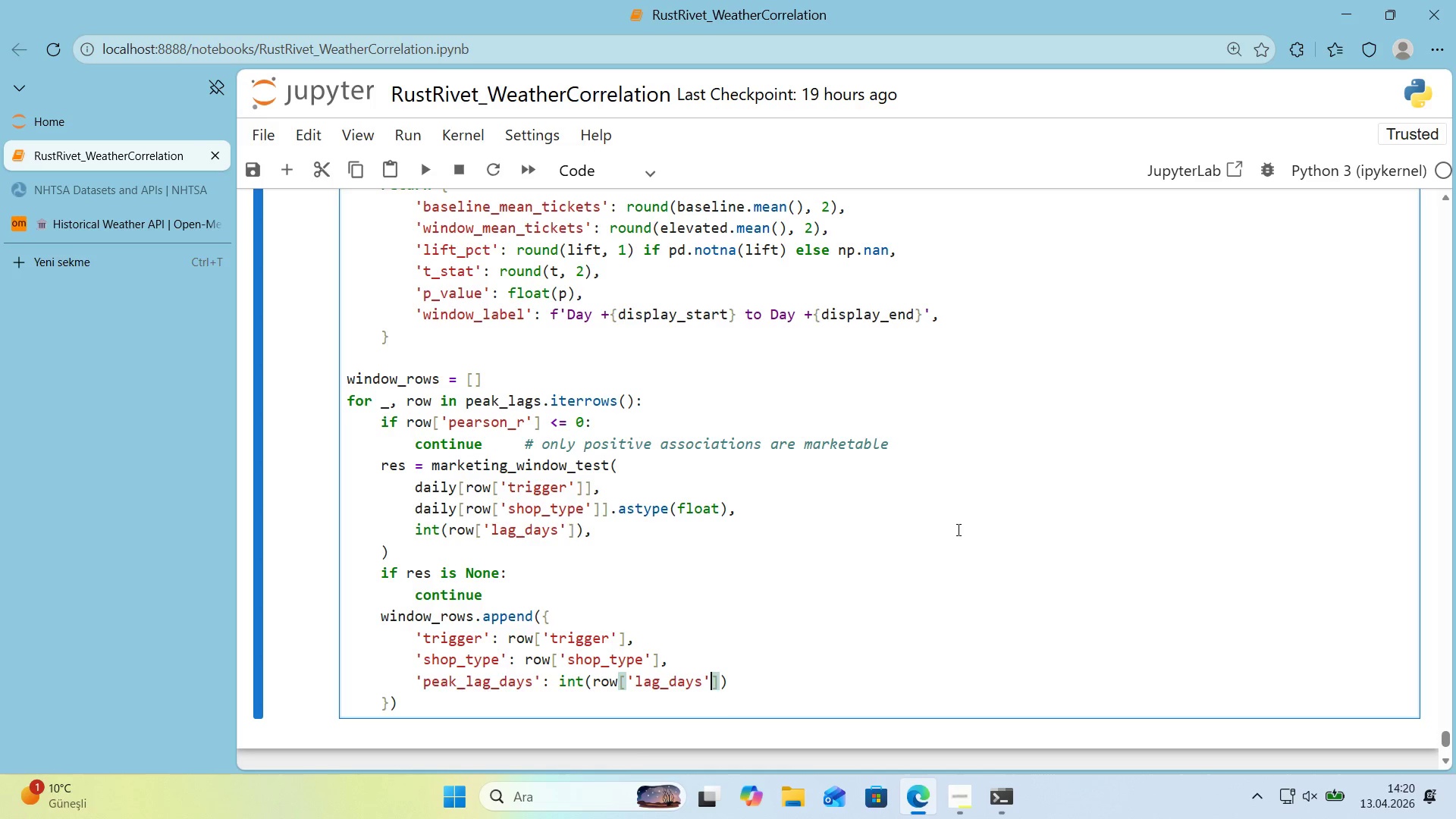 
key(ArrowRight)
 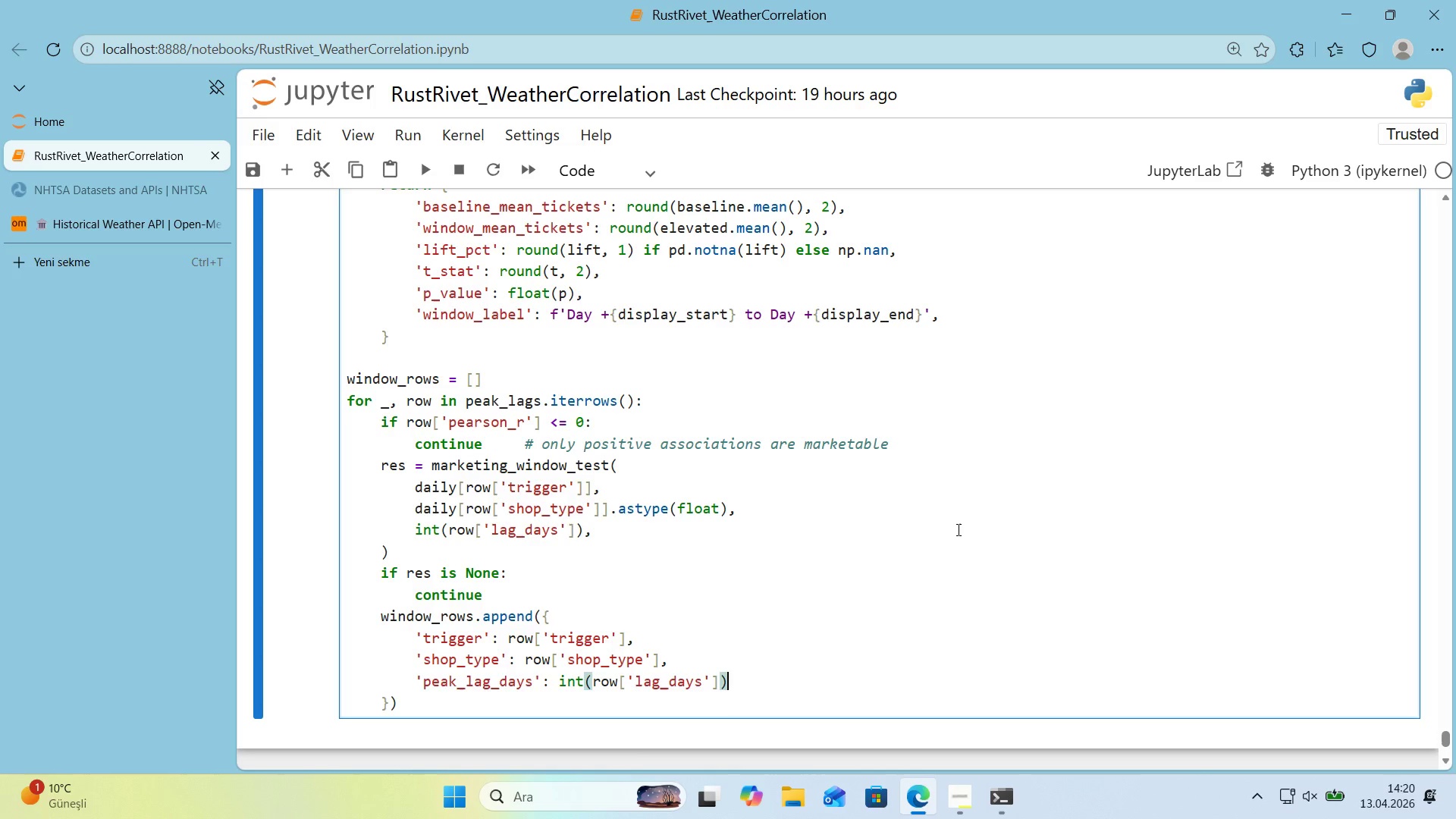 
key(ArrowRight)
 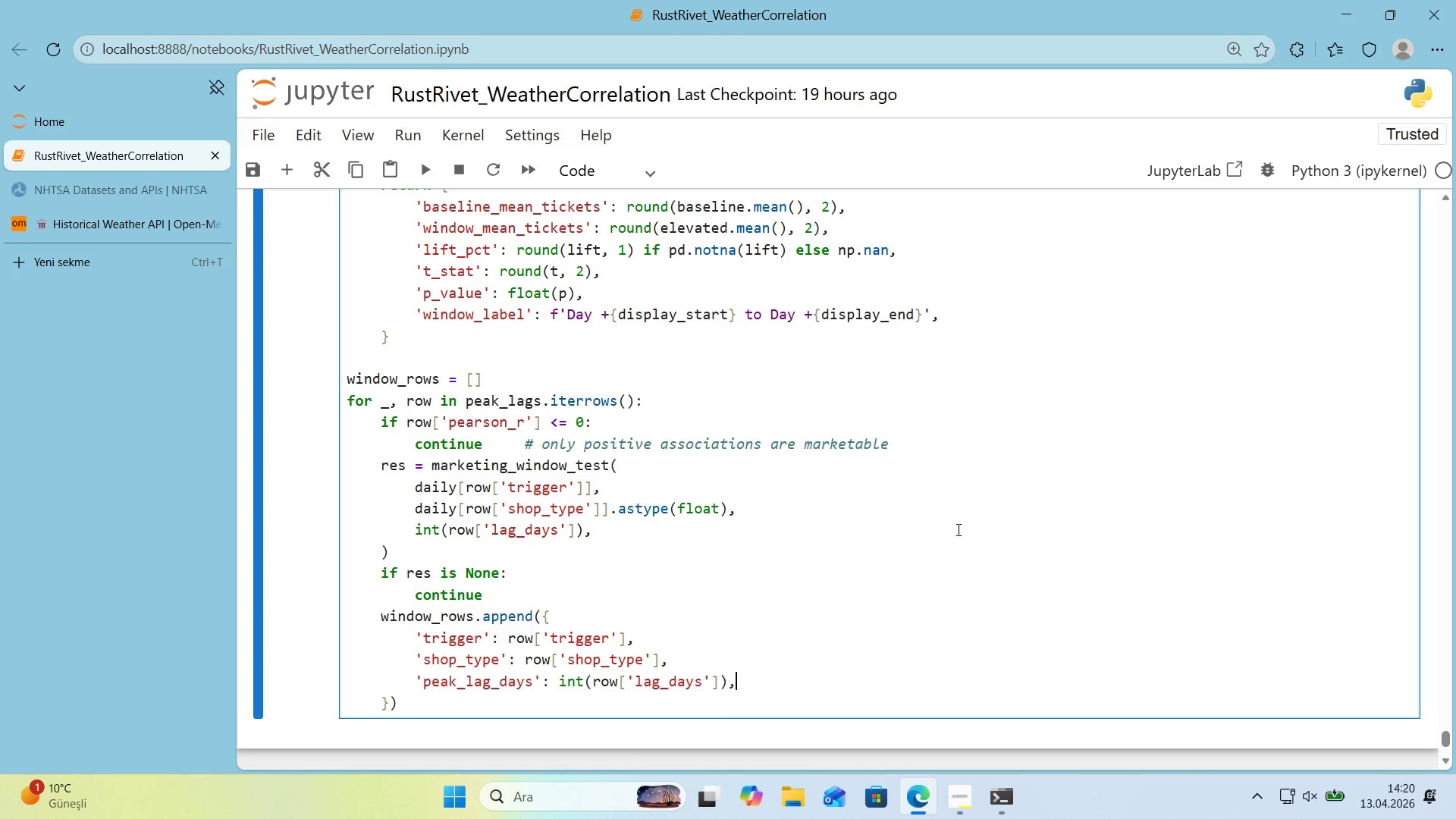 
key(Comma)
 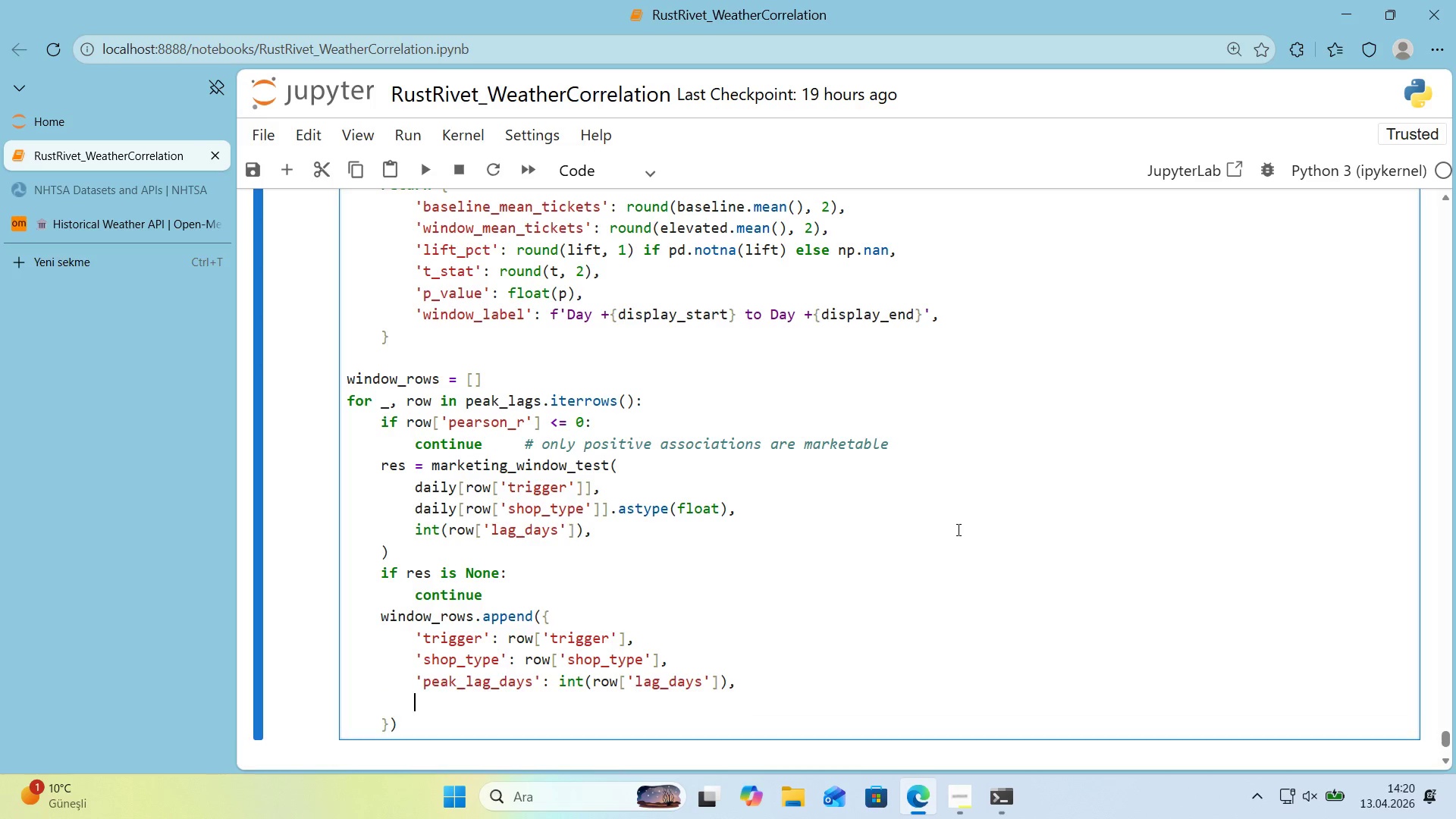 
key(Enter)
 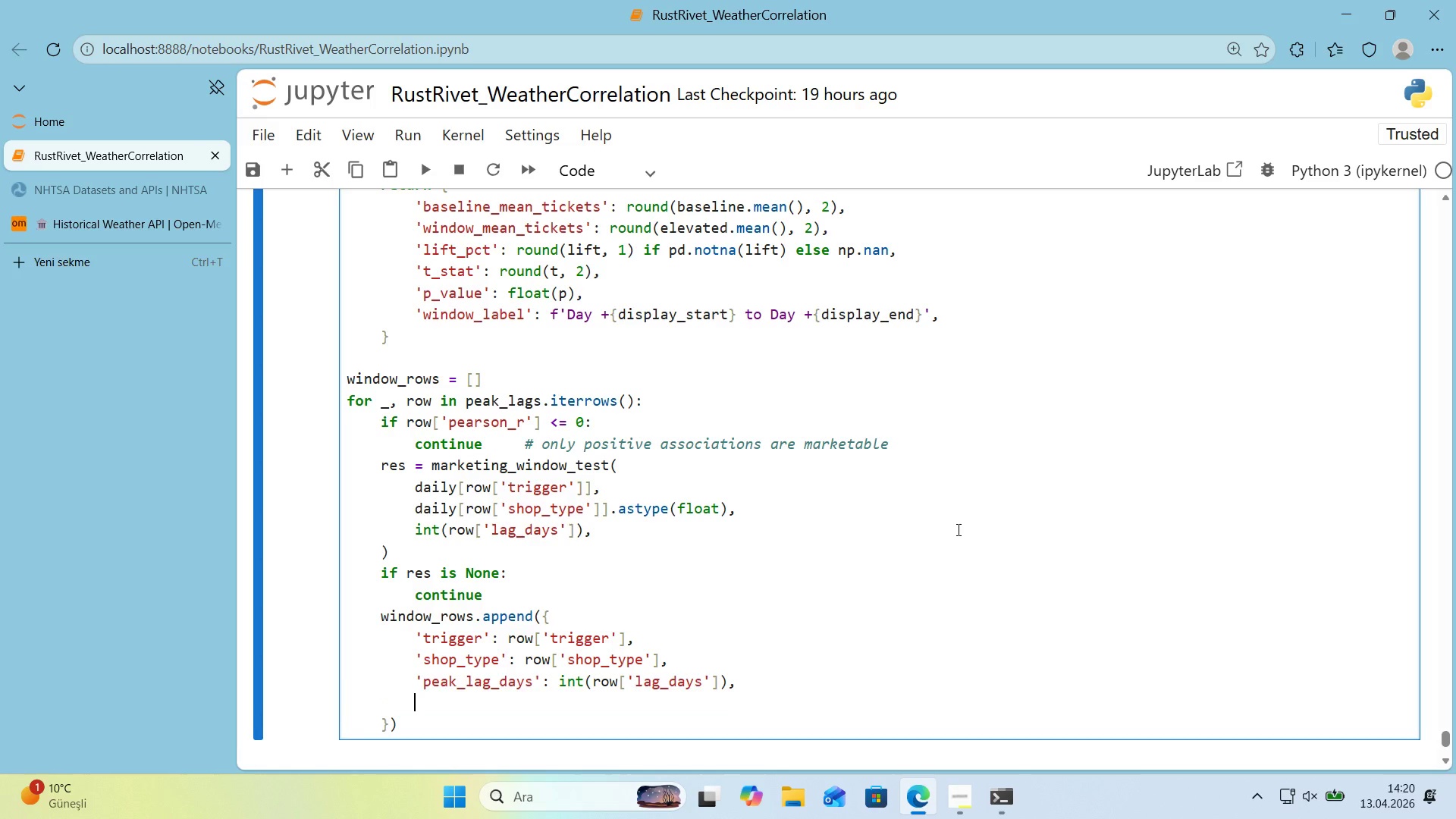 
type(@@)
 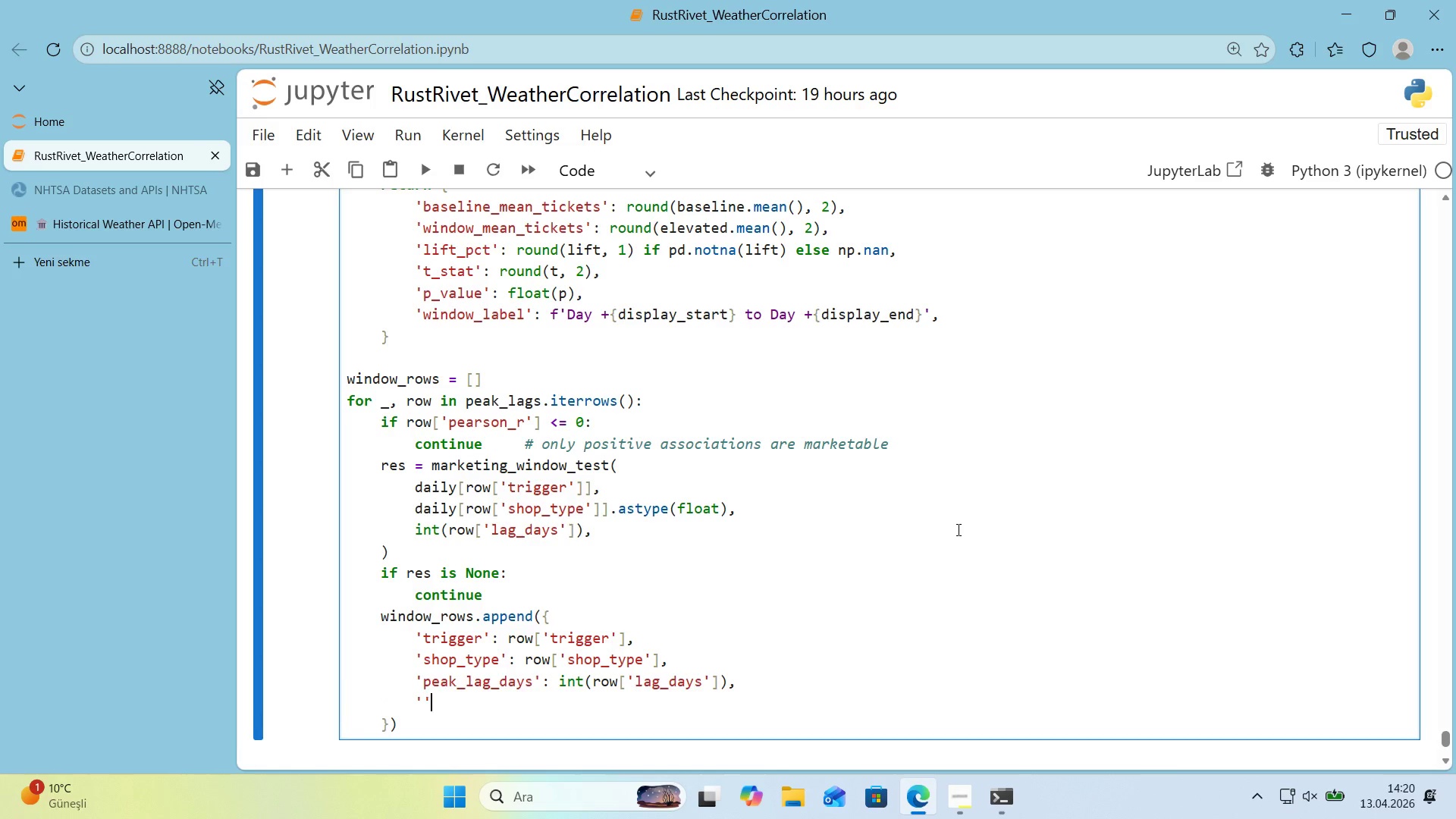 
key(ArrowLeft)
 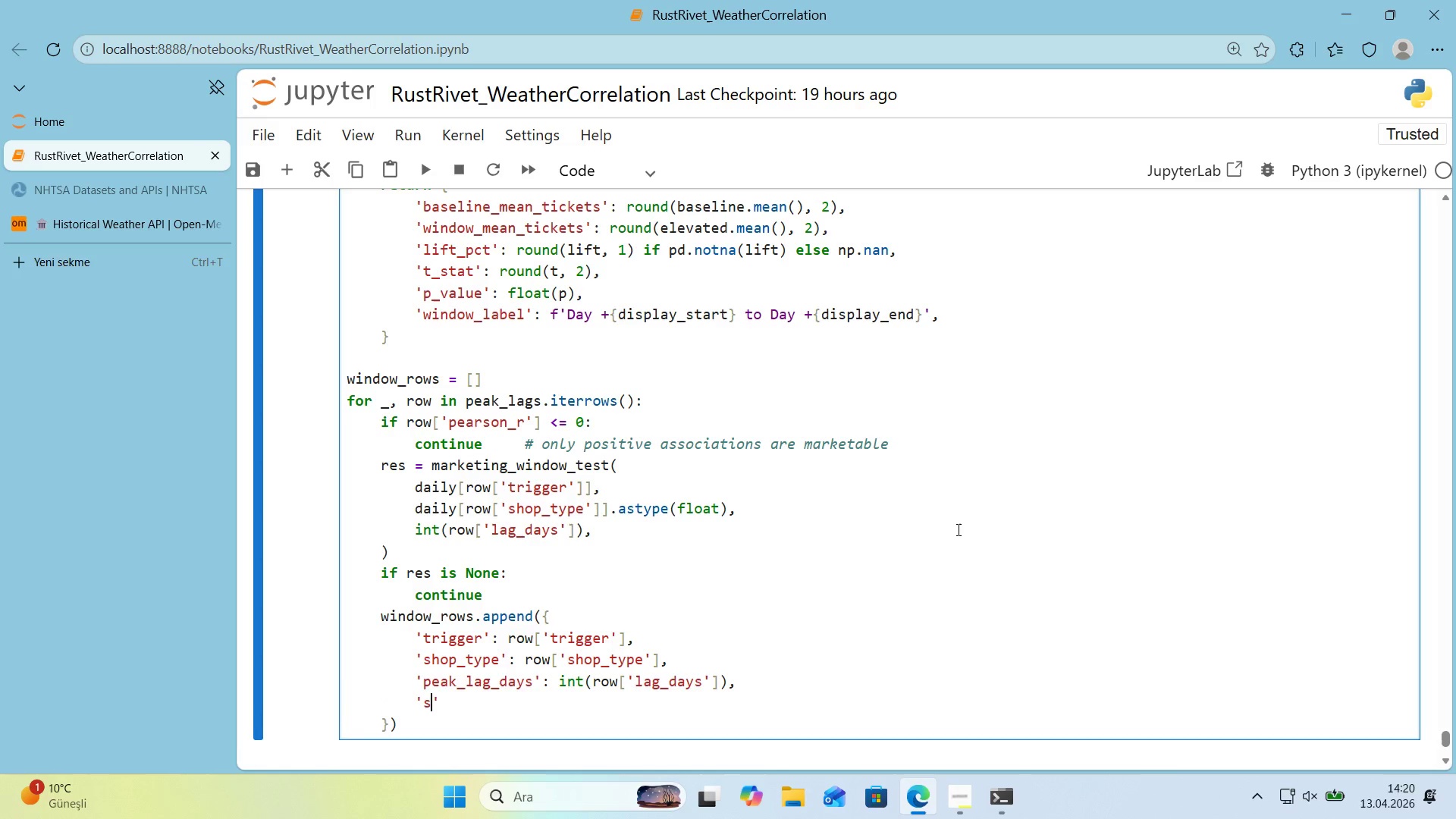 
type(sharpness)
 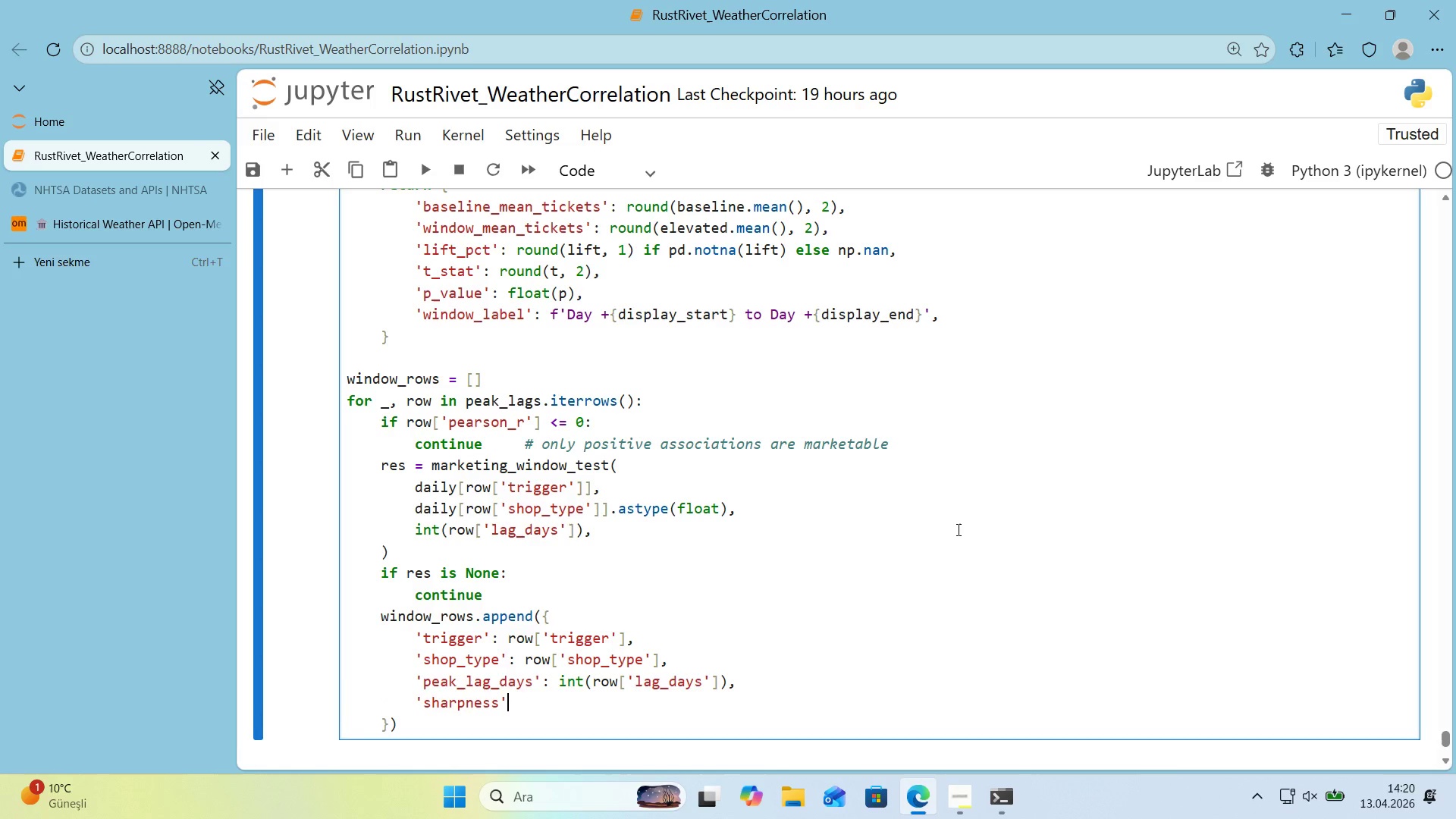 
key(ArrowRight)
 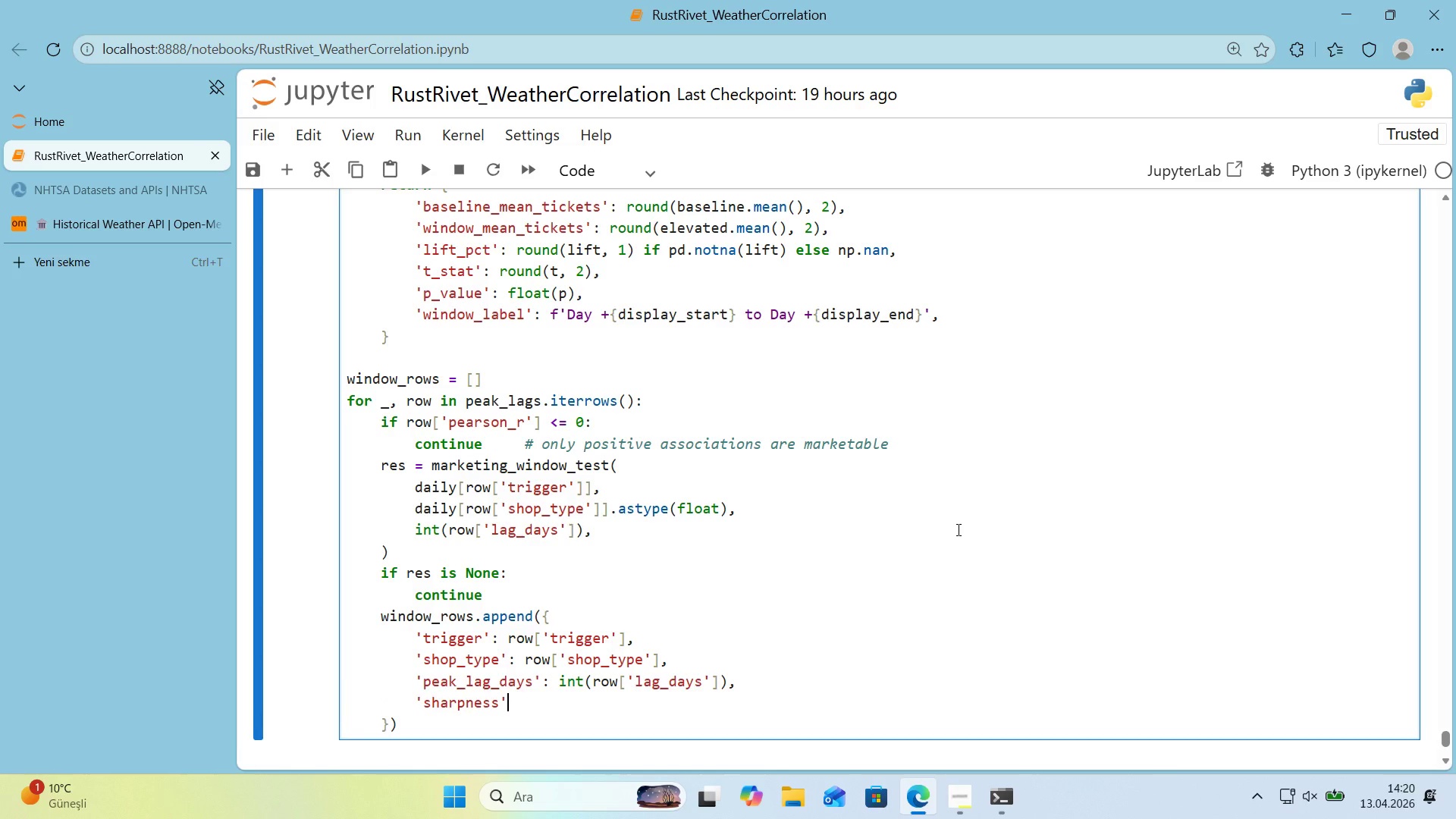 
type(> row)
 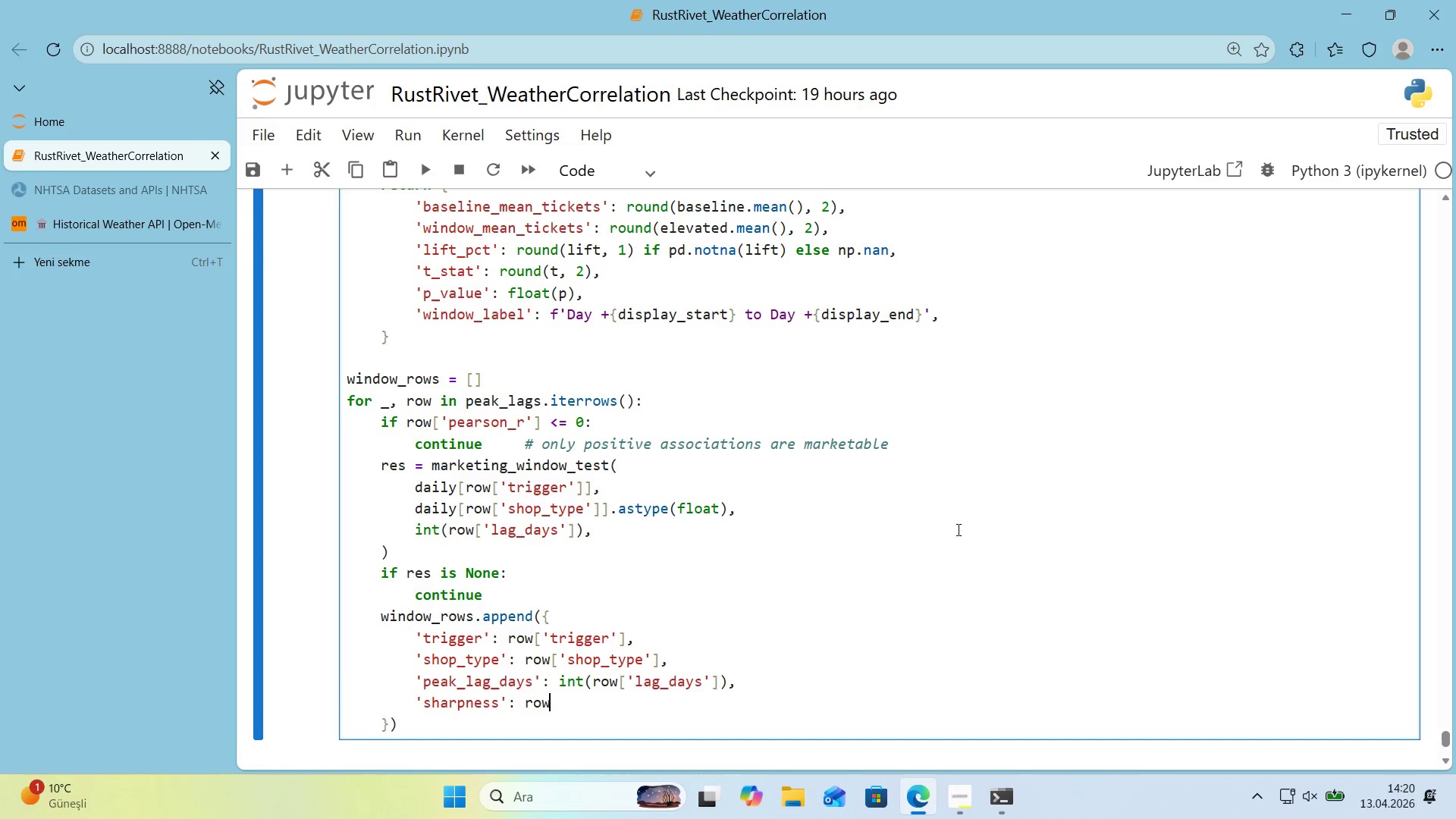 
key(Alt+Control+8)
 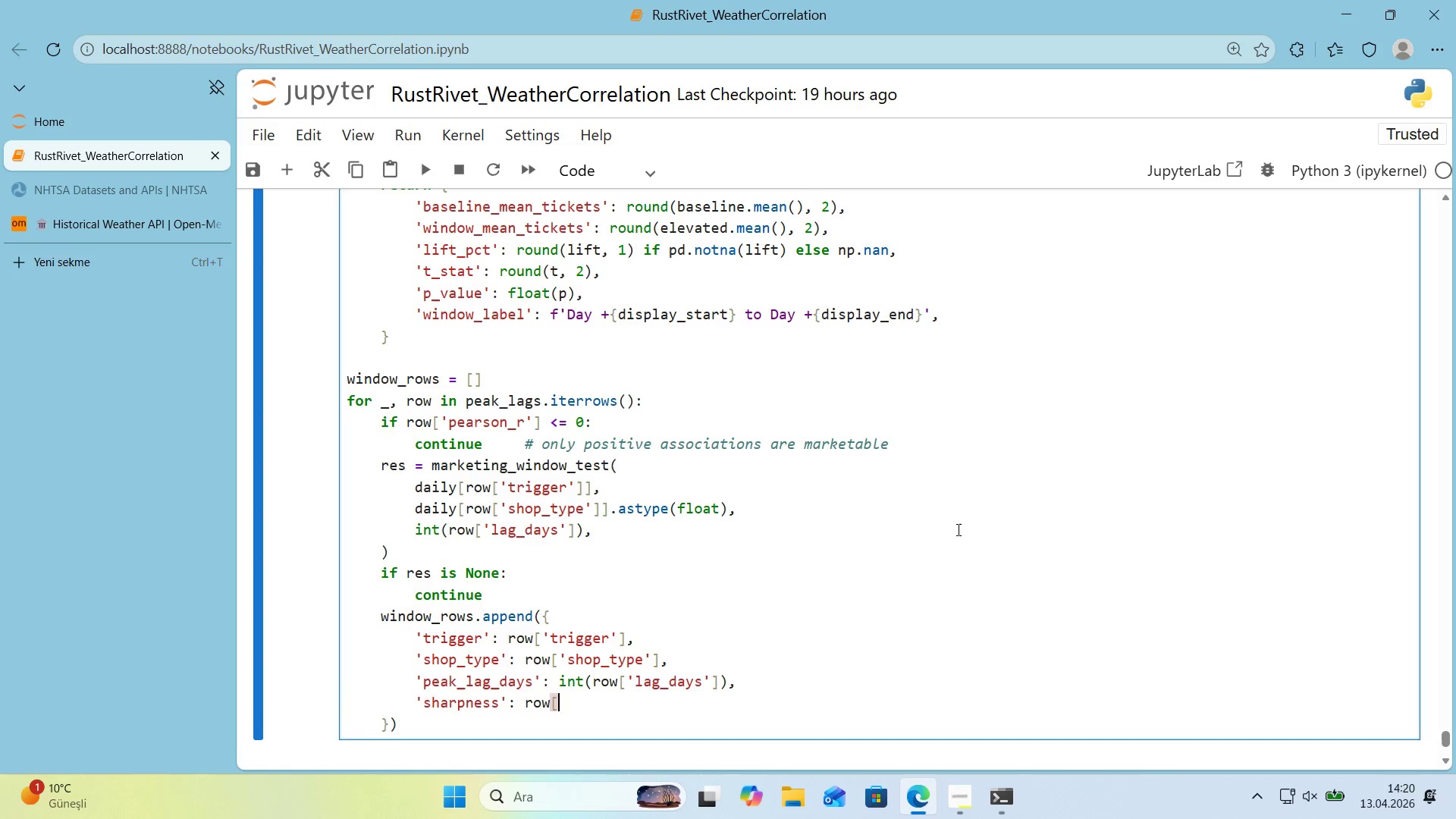 
key(Alt+Control+9)
 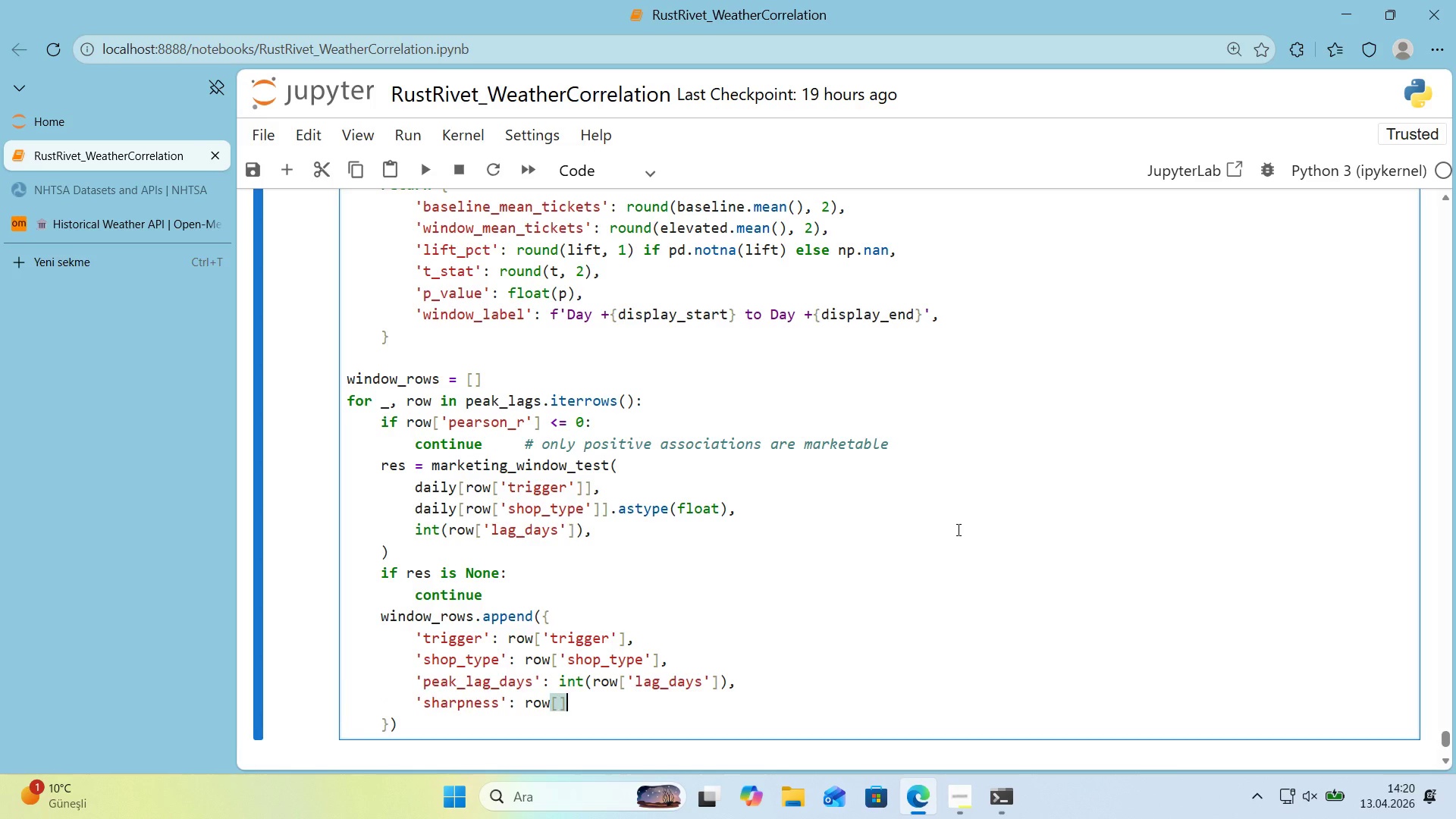 
key(ArrowLeft)
 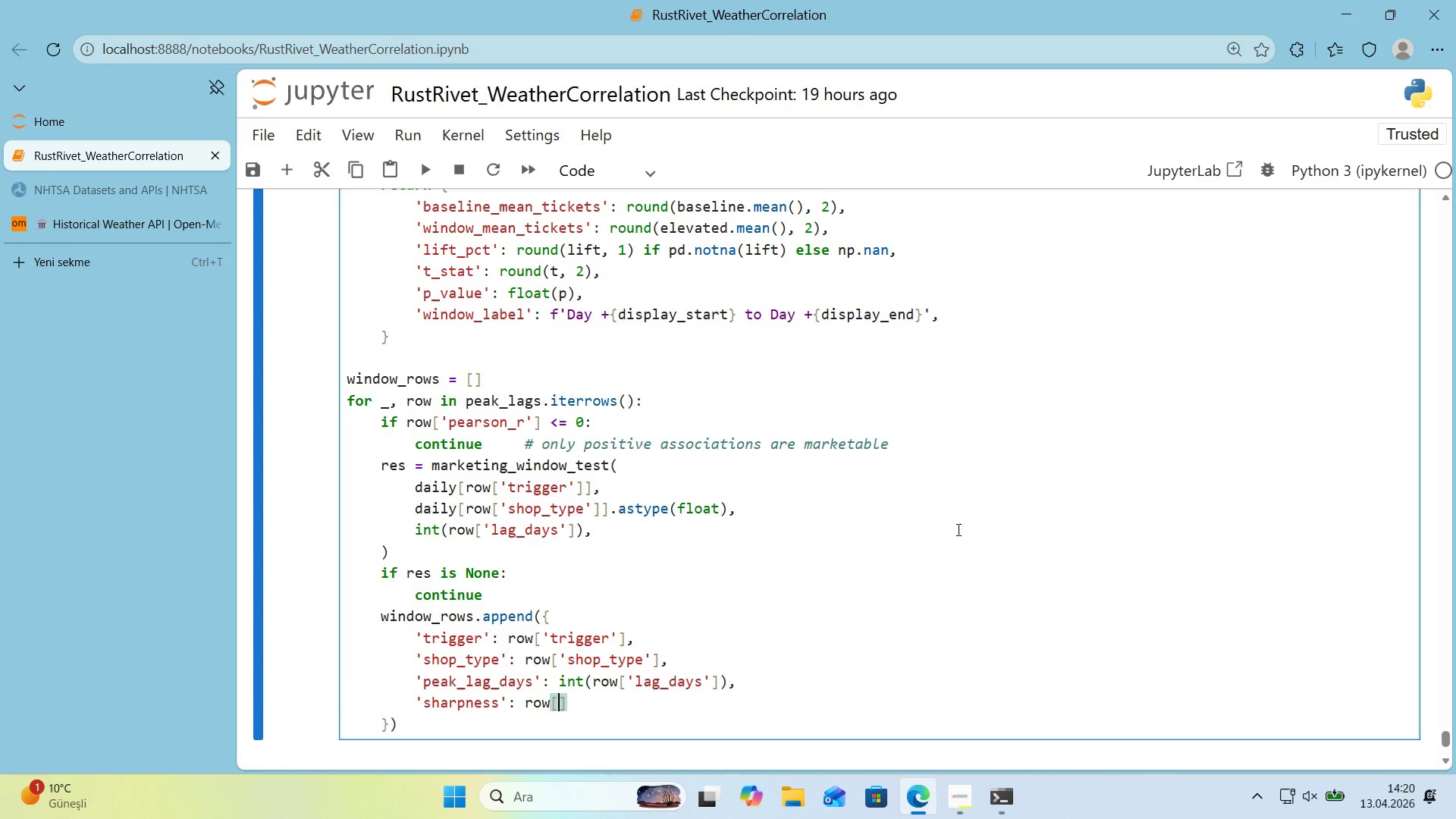 
type(@@)
 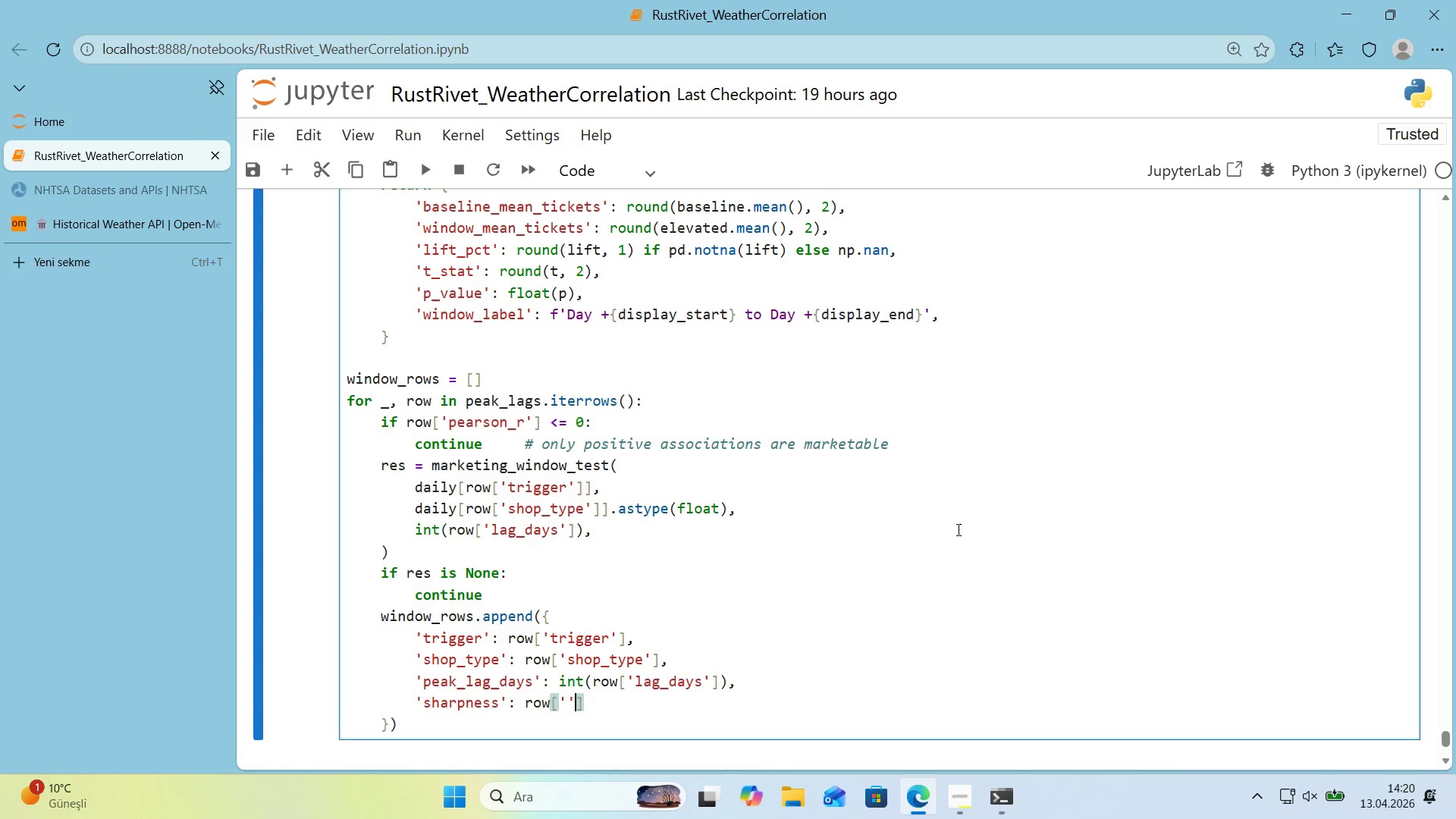 
key(ArrowLeft)
 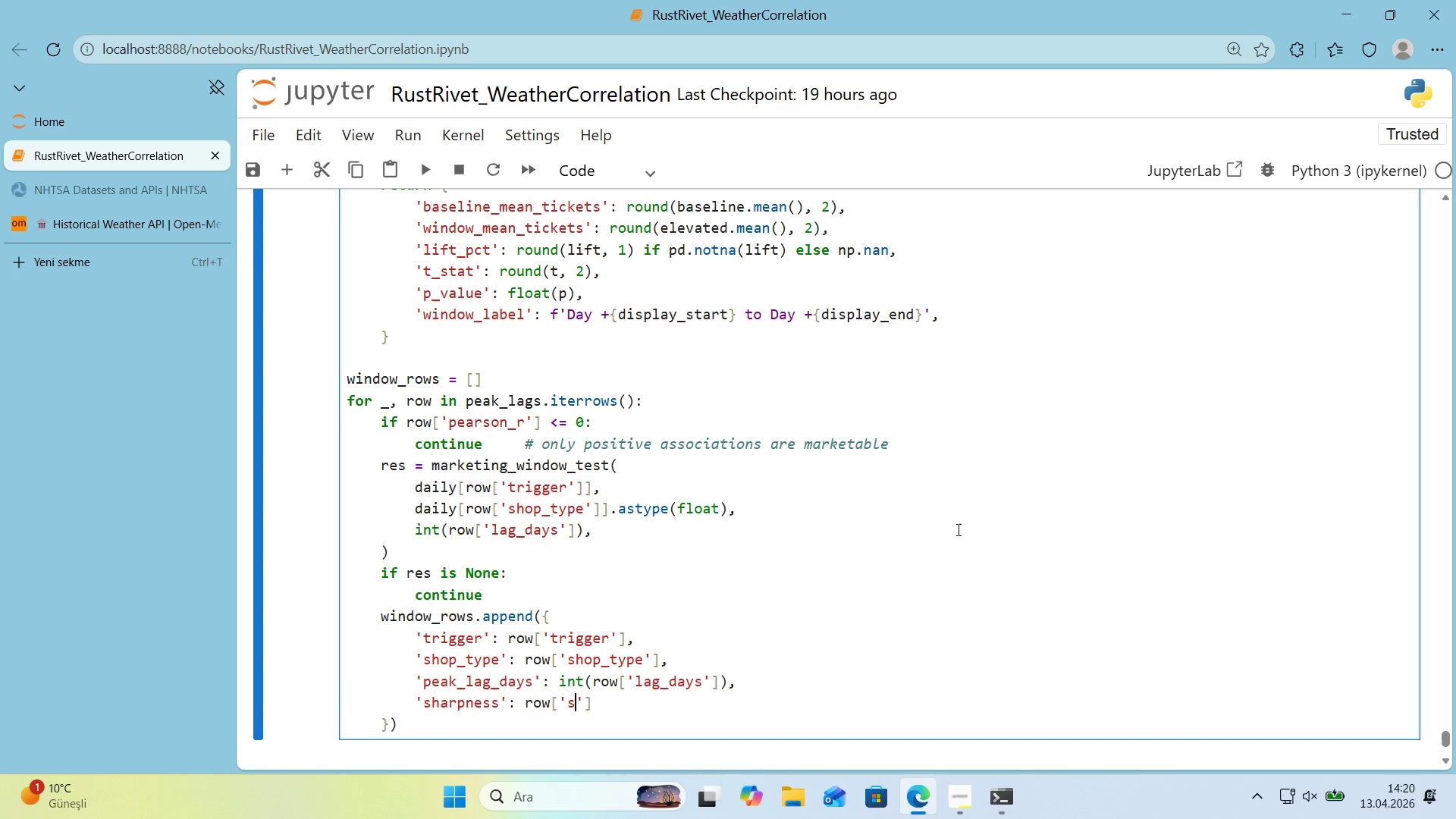 
type(sharpness)
 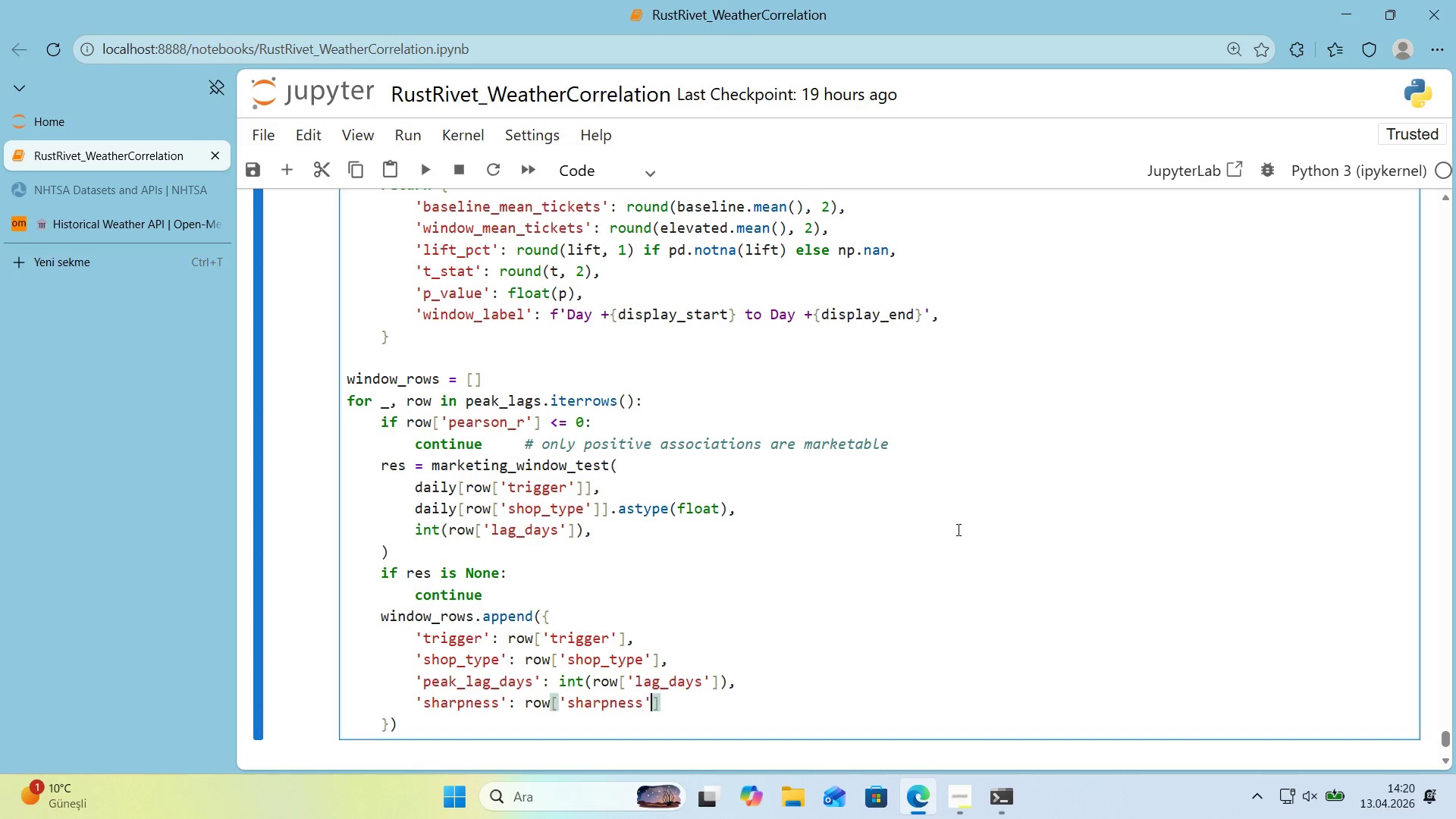 
key(ArrowRight)
 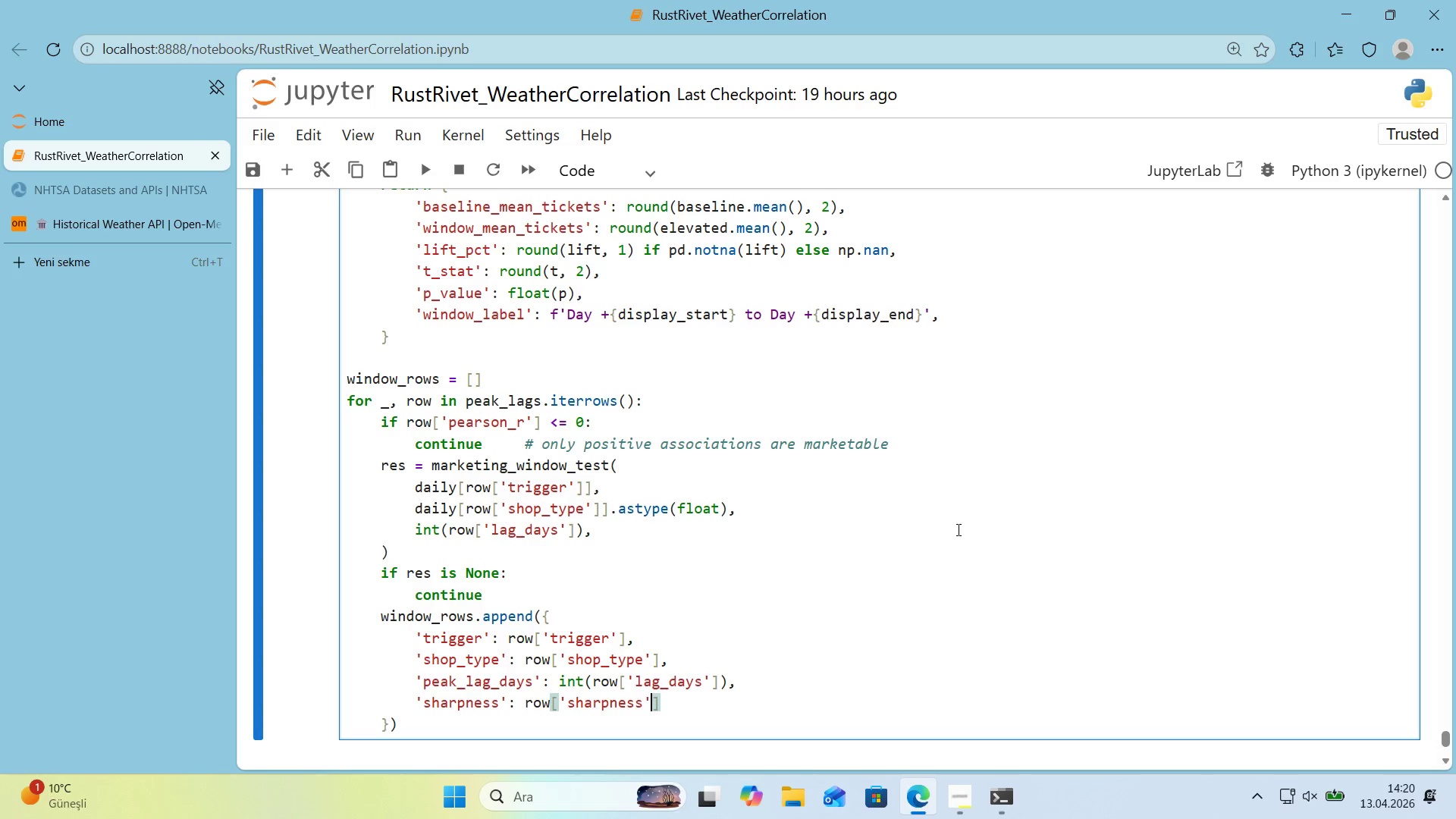 
key(ArrowRight)
 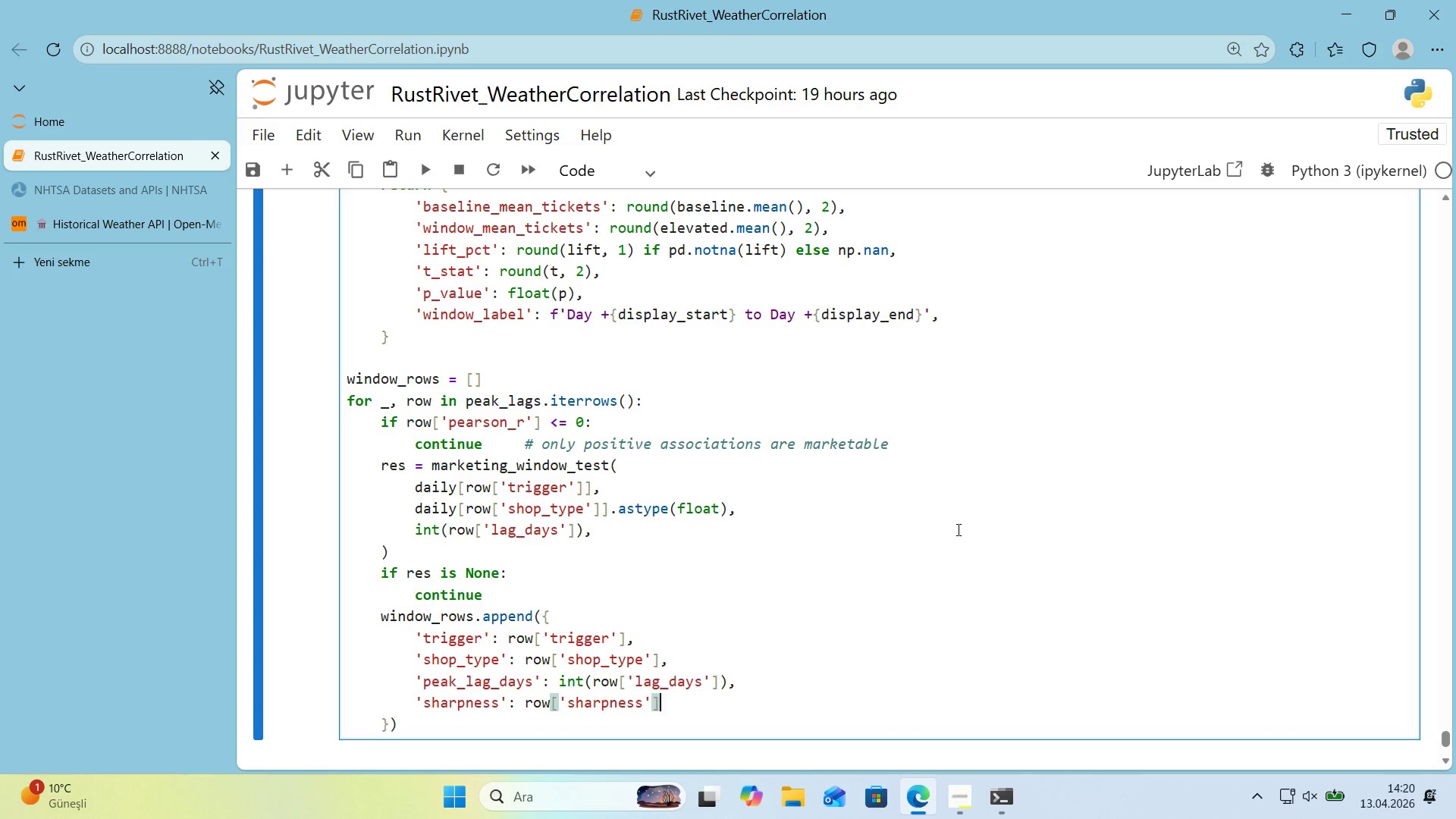 
key(Comma)
 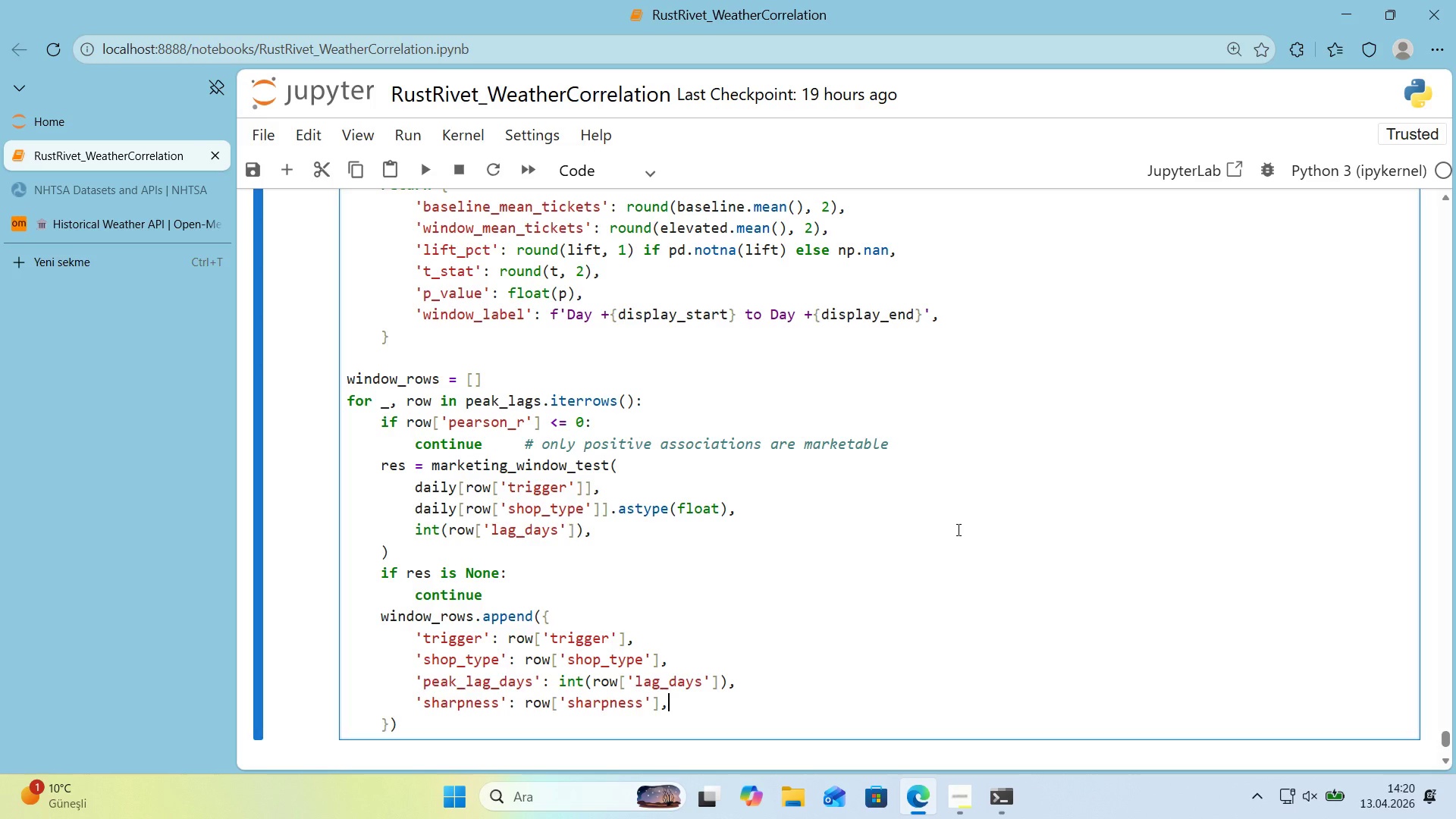 
key(Enter)
 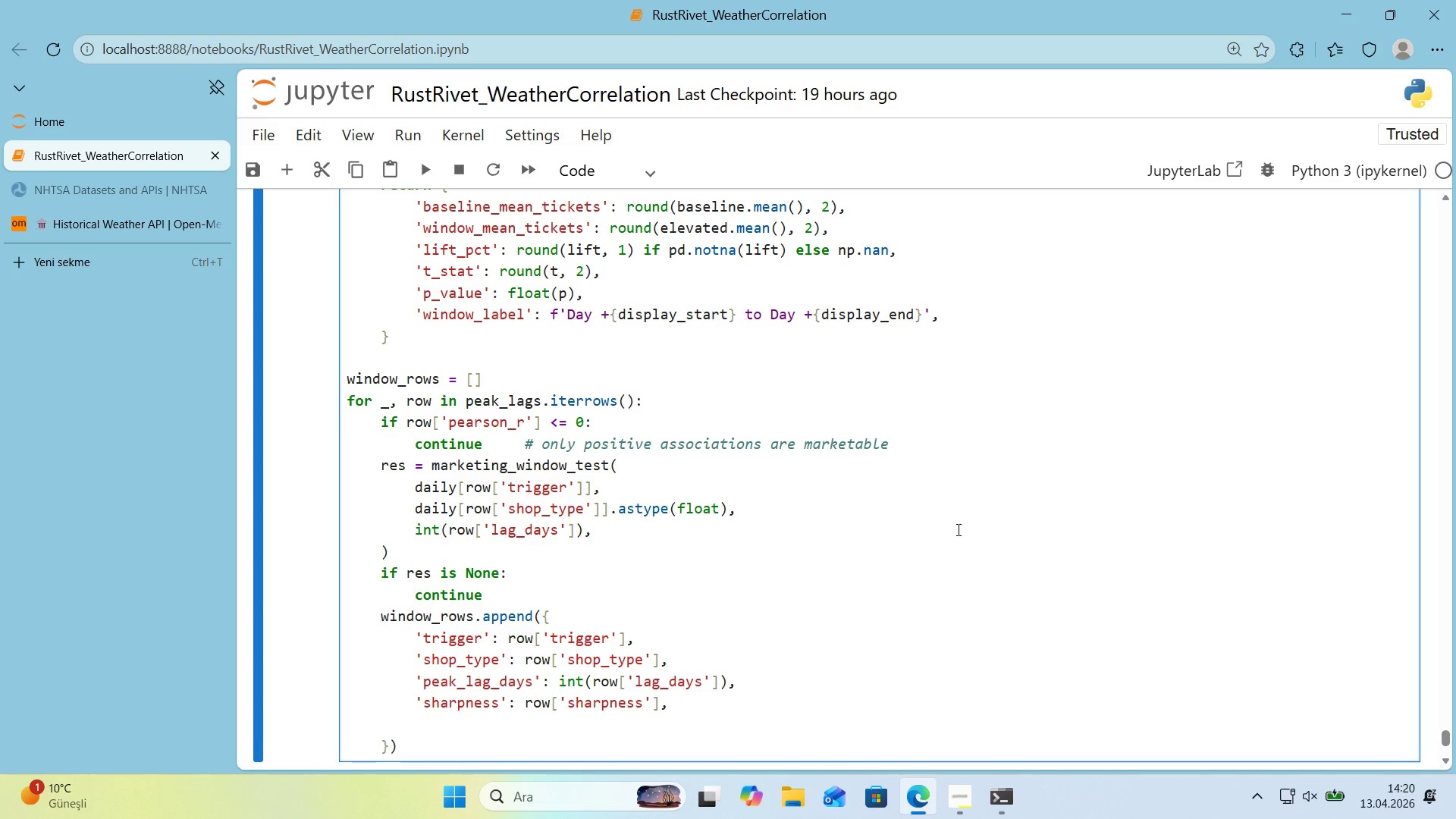 
type(**res)
 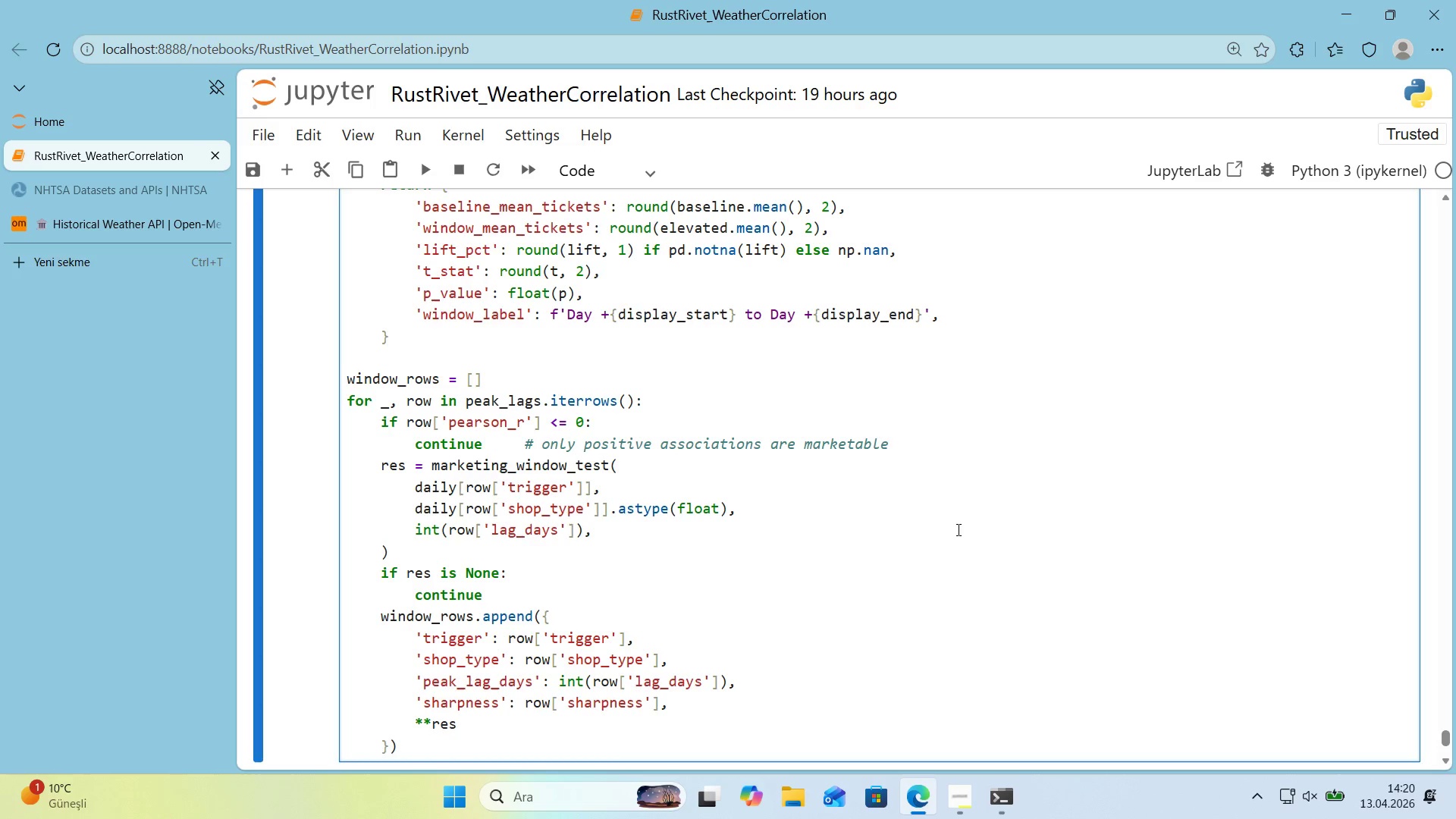 
scroll: coordinate [945, 533], scroll_direction: down, amount: 1.0
 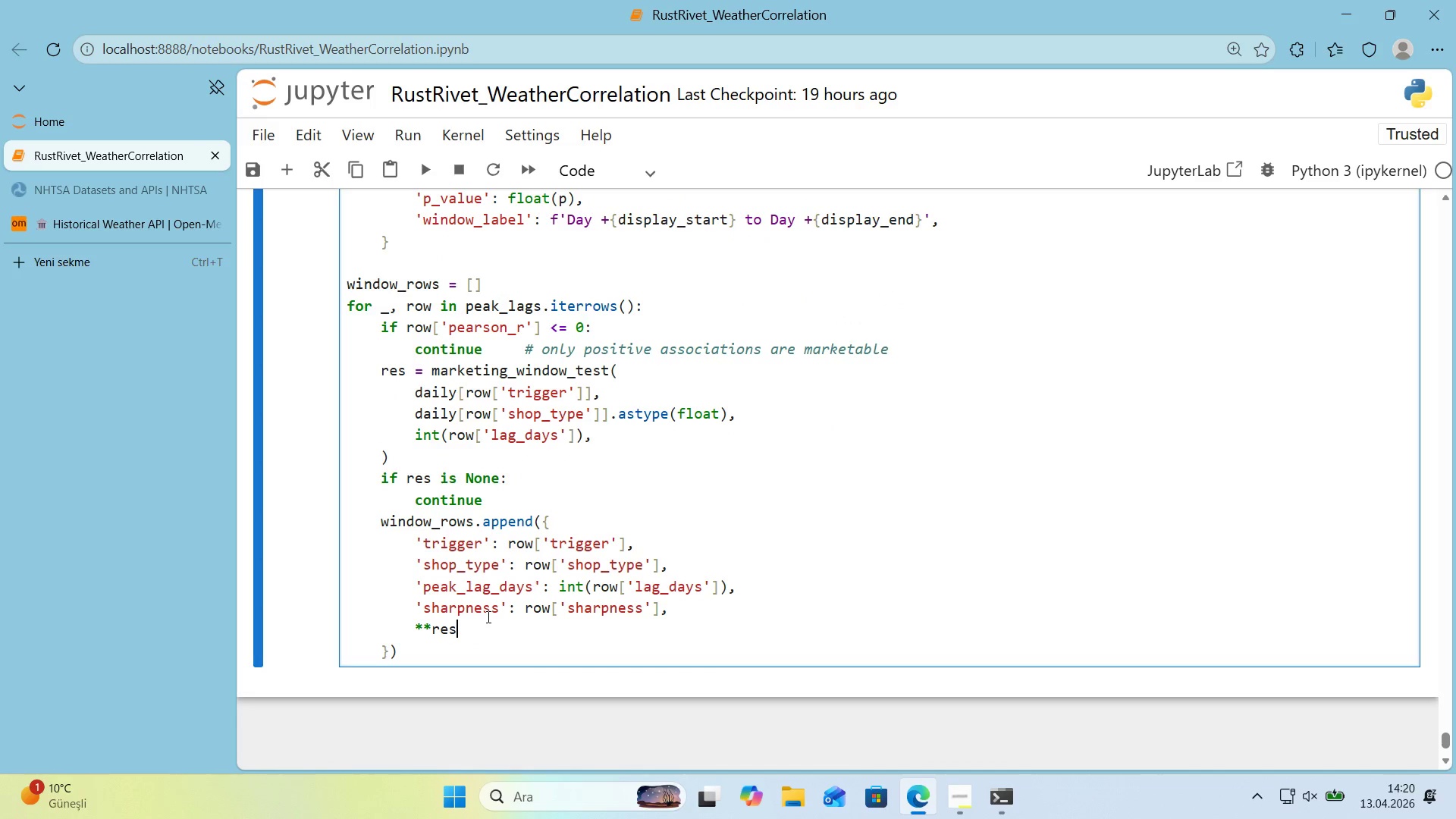 
key(Comma)
 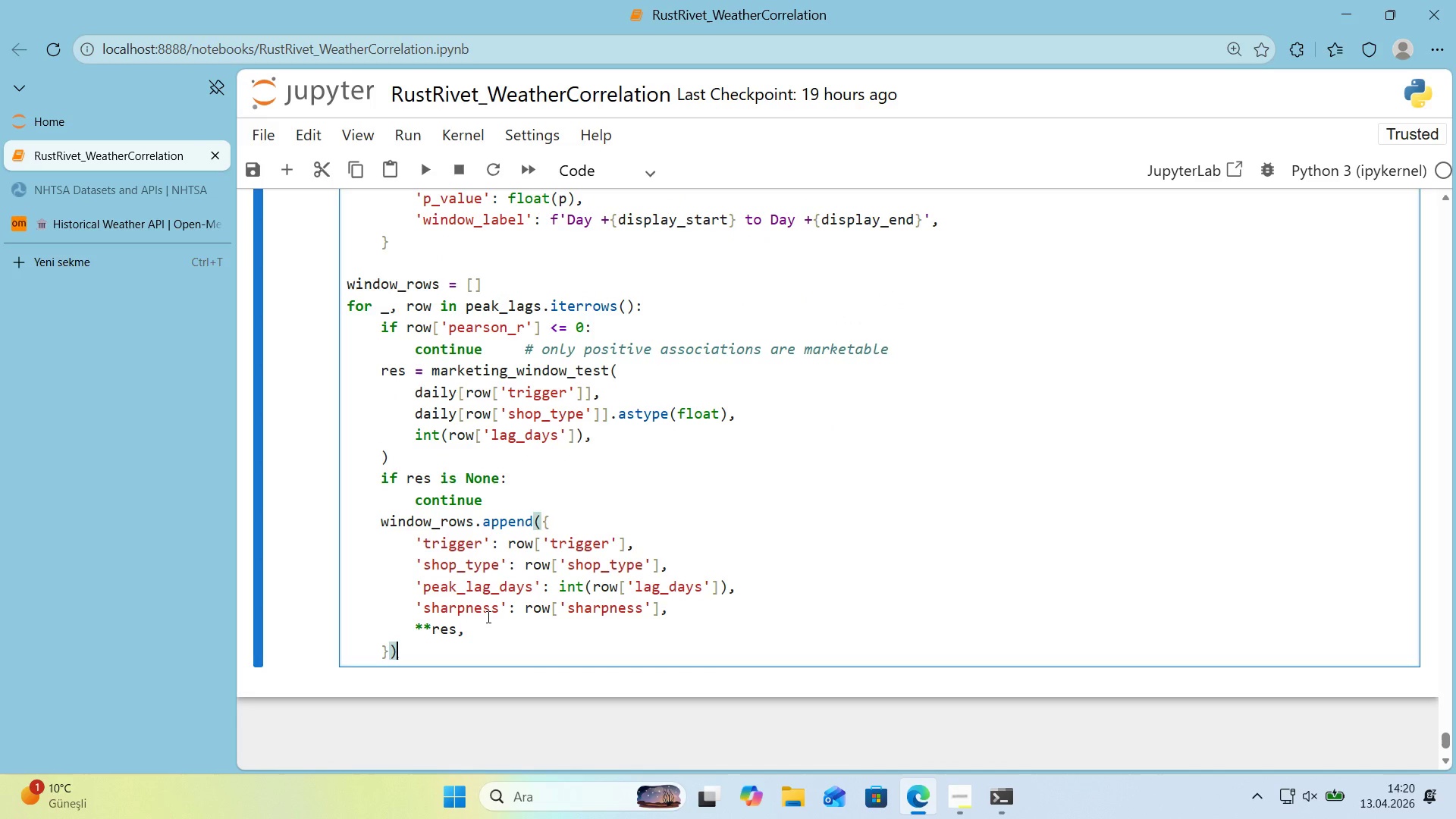 
key(ArrowDown)
 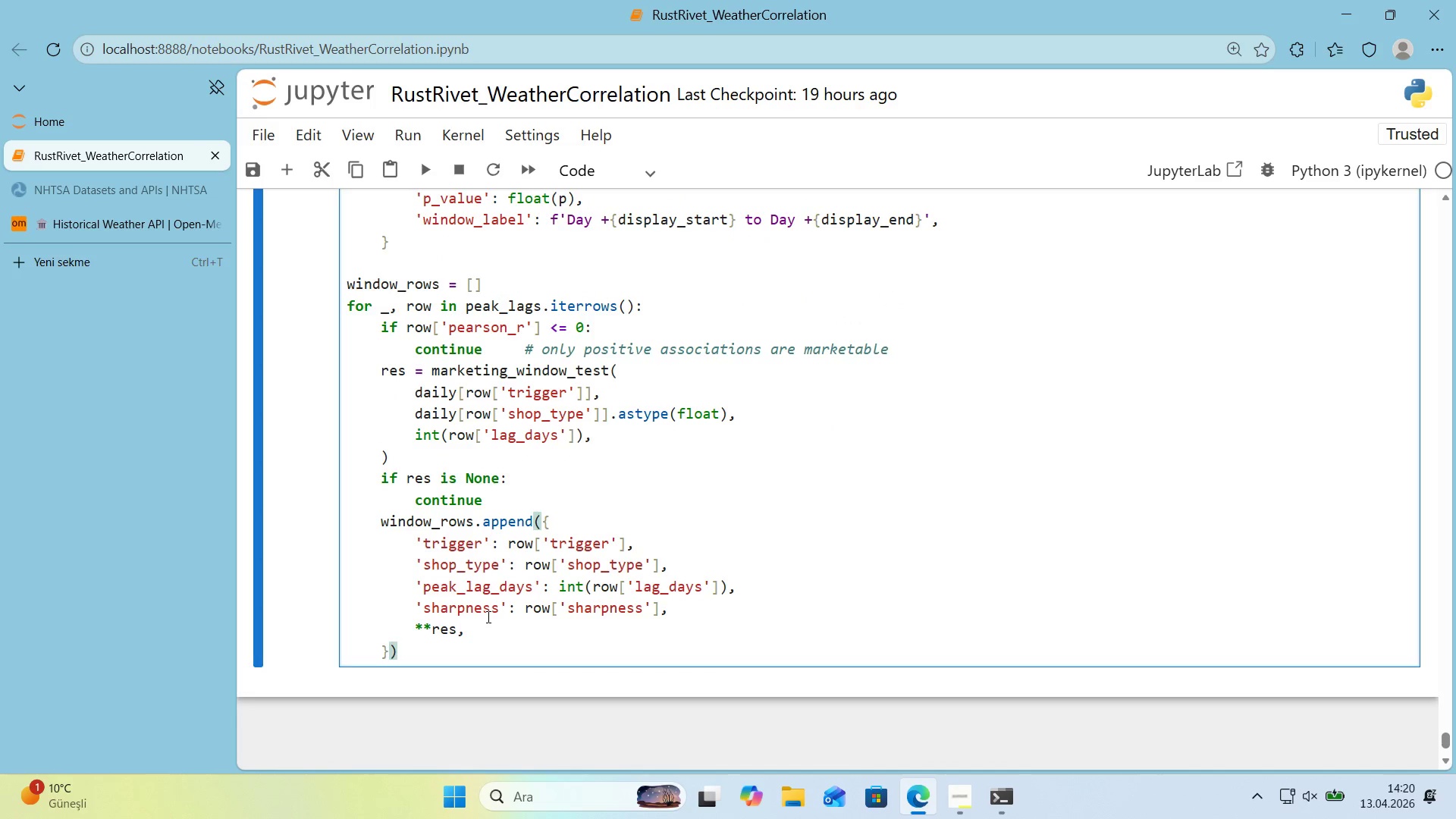 
key(Enter)
 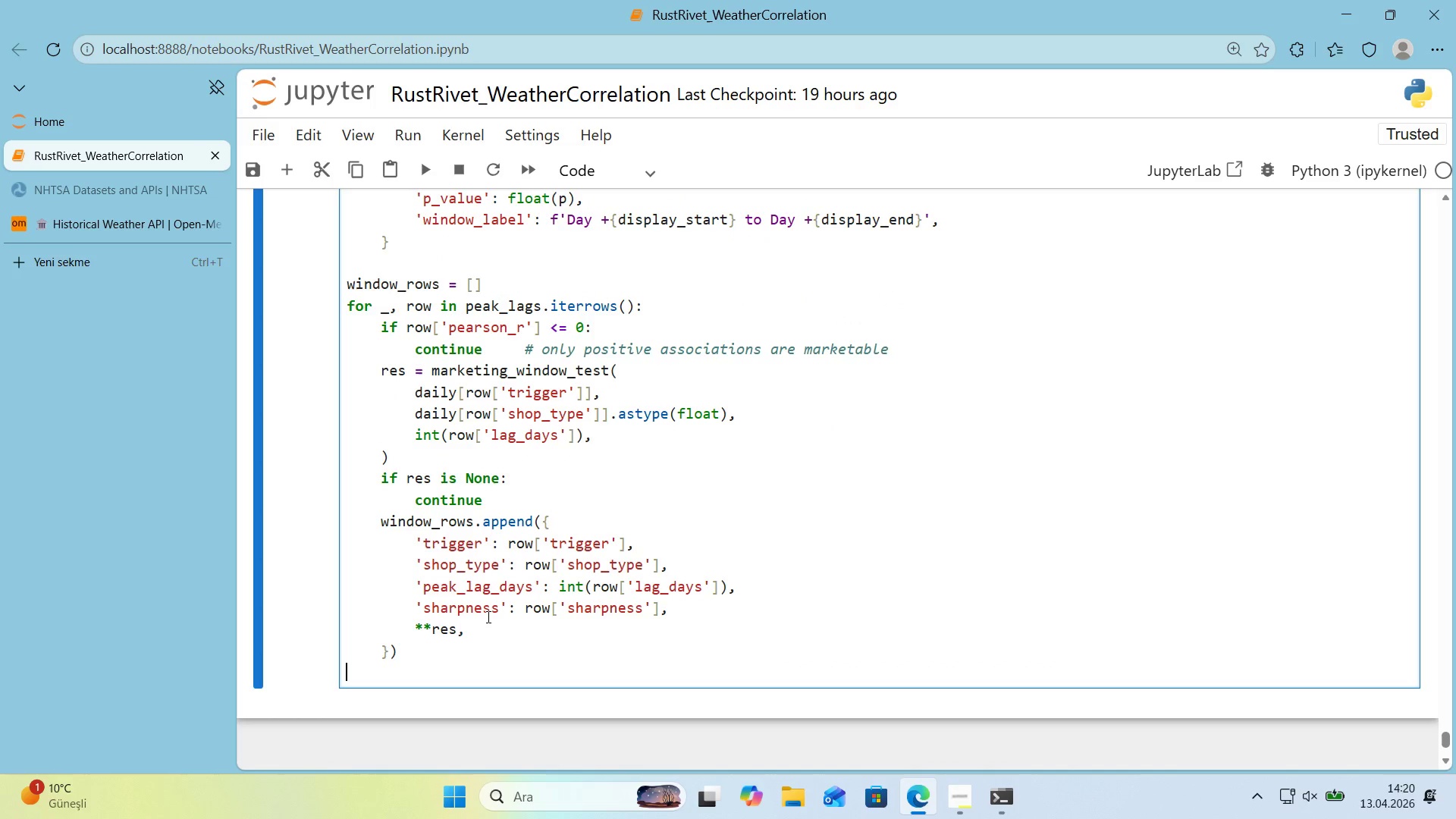 
key(Backspace)
type(w'ndow_df ) pd.DA)
key(Backspace)
type(ataFrame*()
 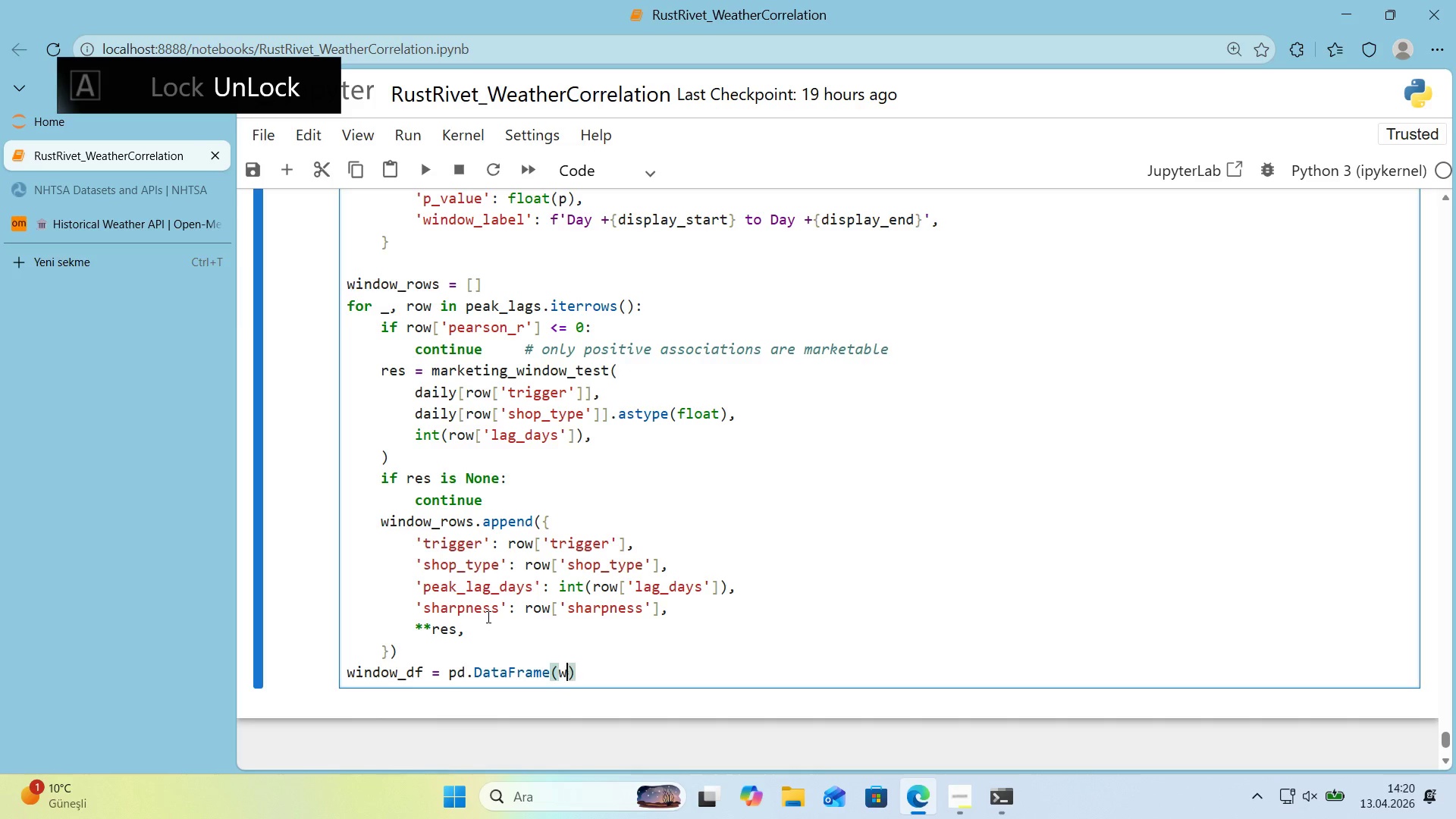 
 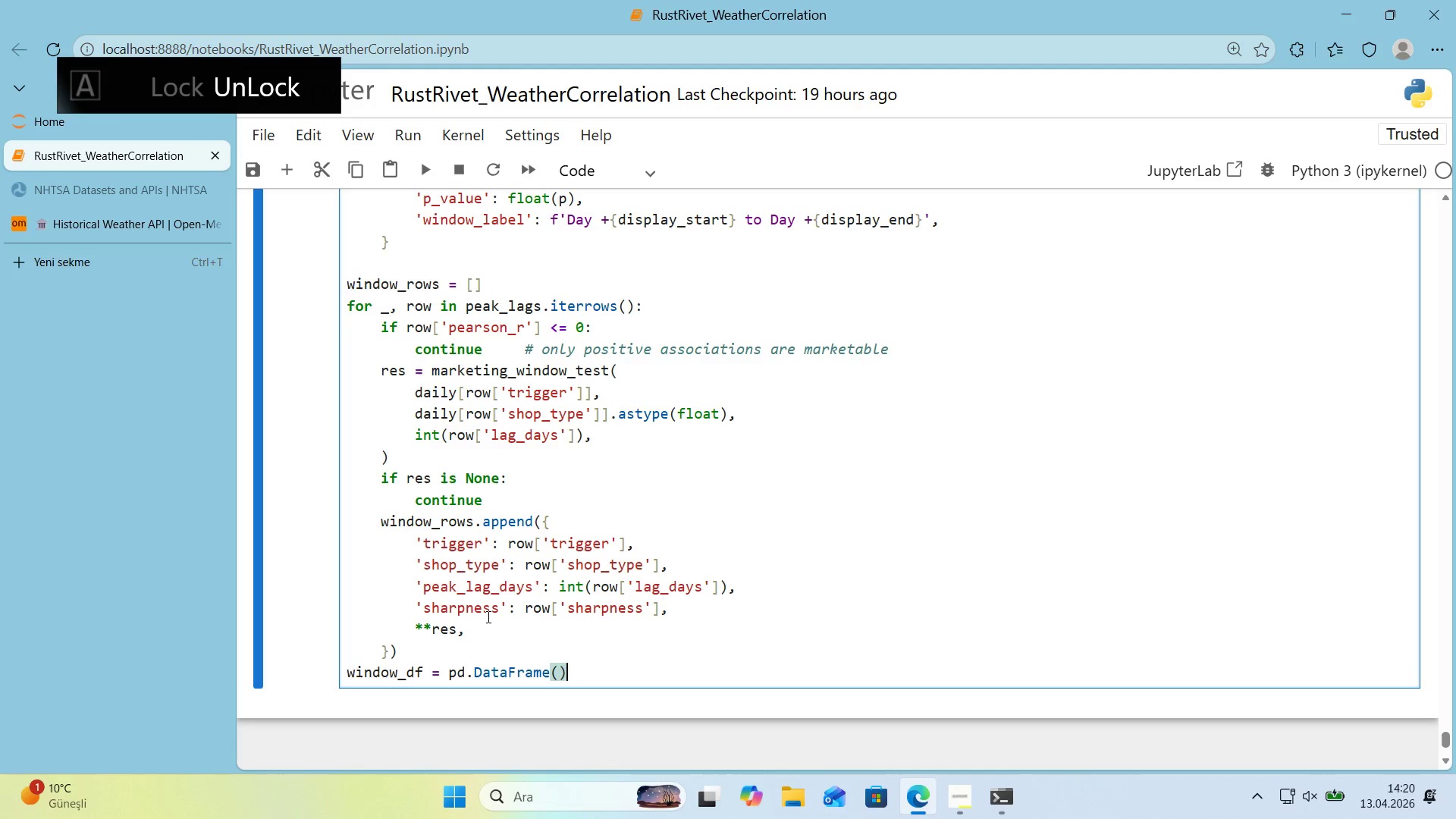 
key(ArrowLeft)
 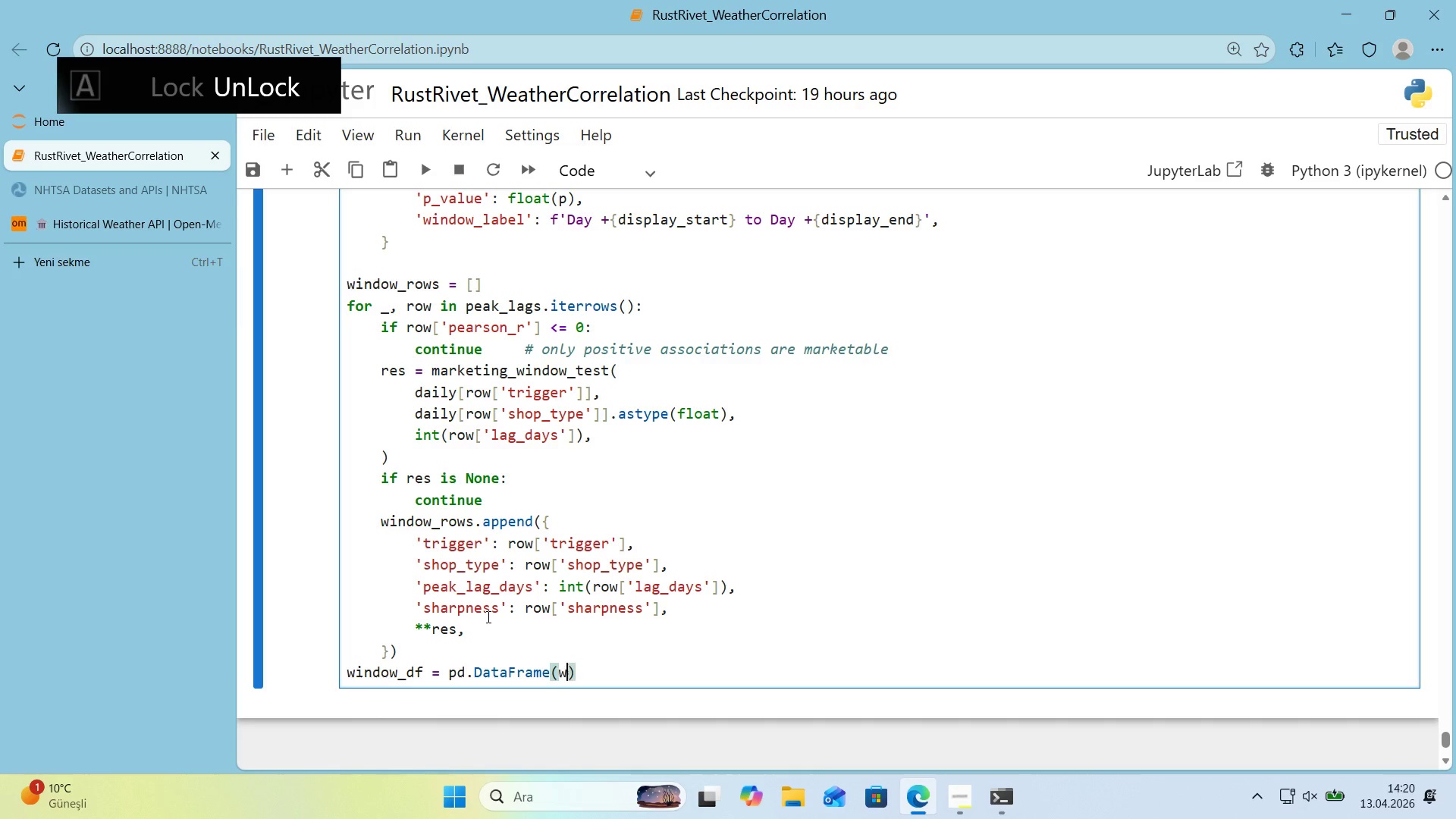 
type(w'ndow_rows)
 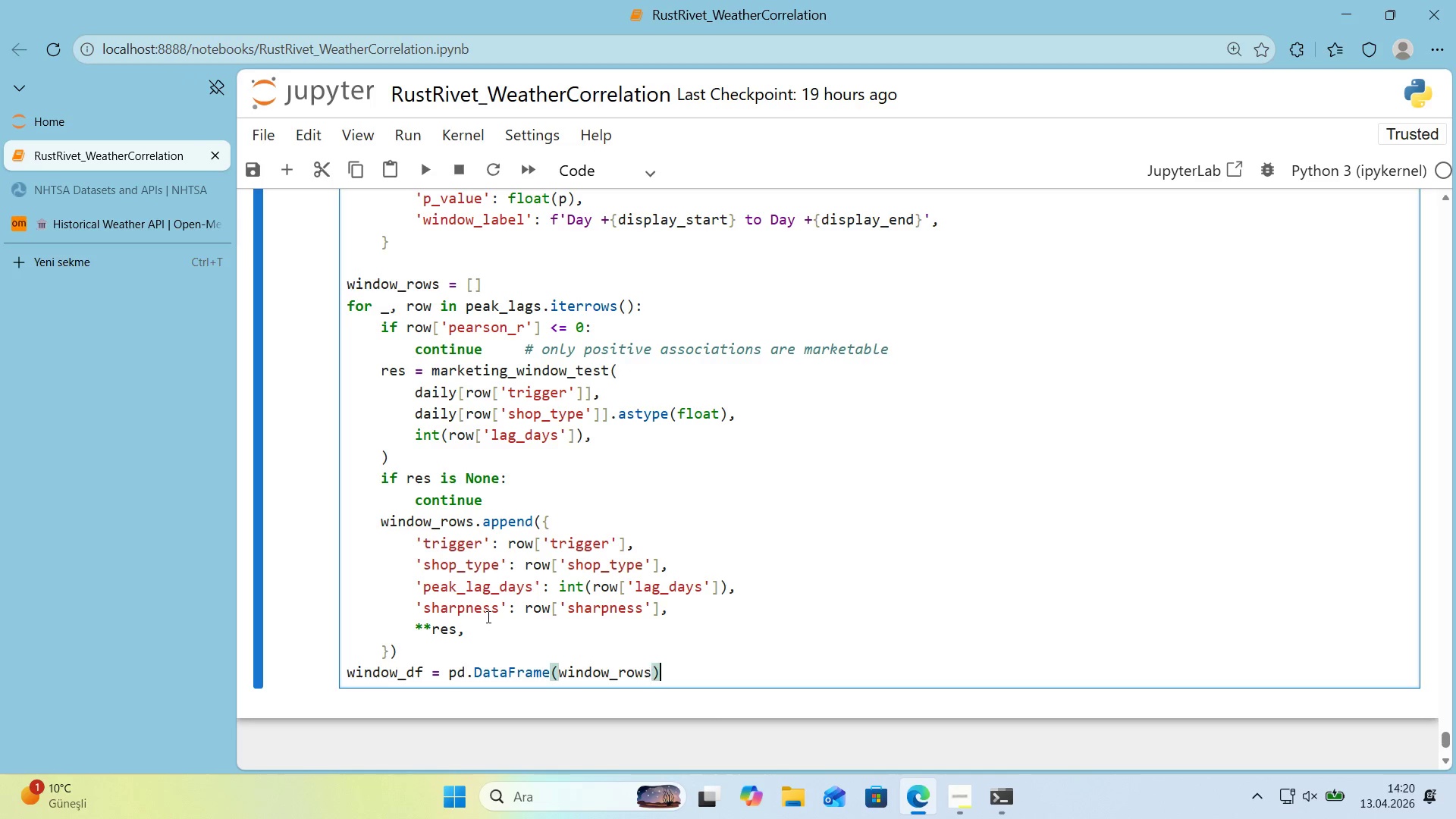 
key(ArrowRight)
 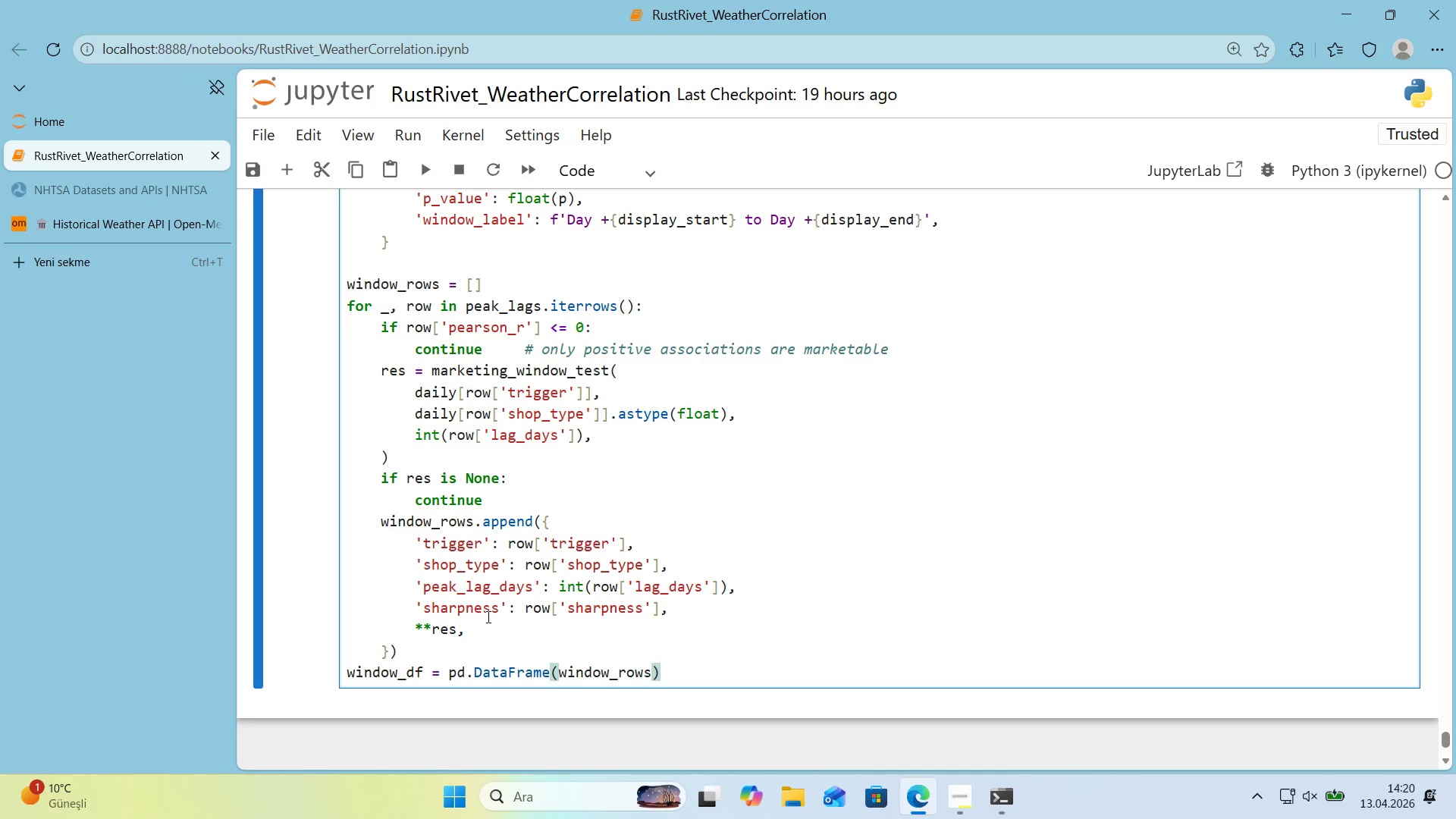 
key(Enter)
 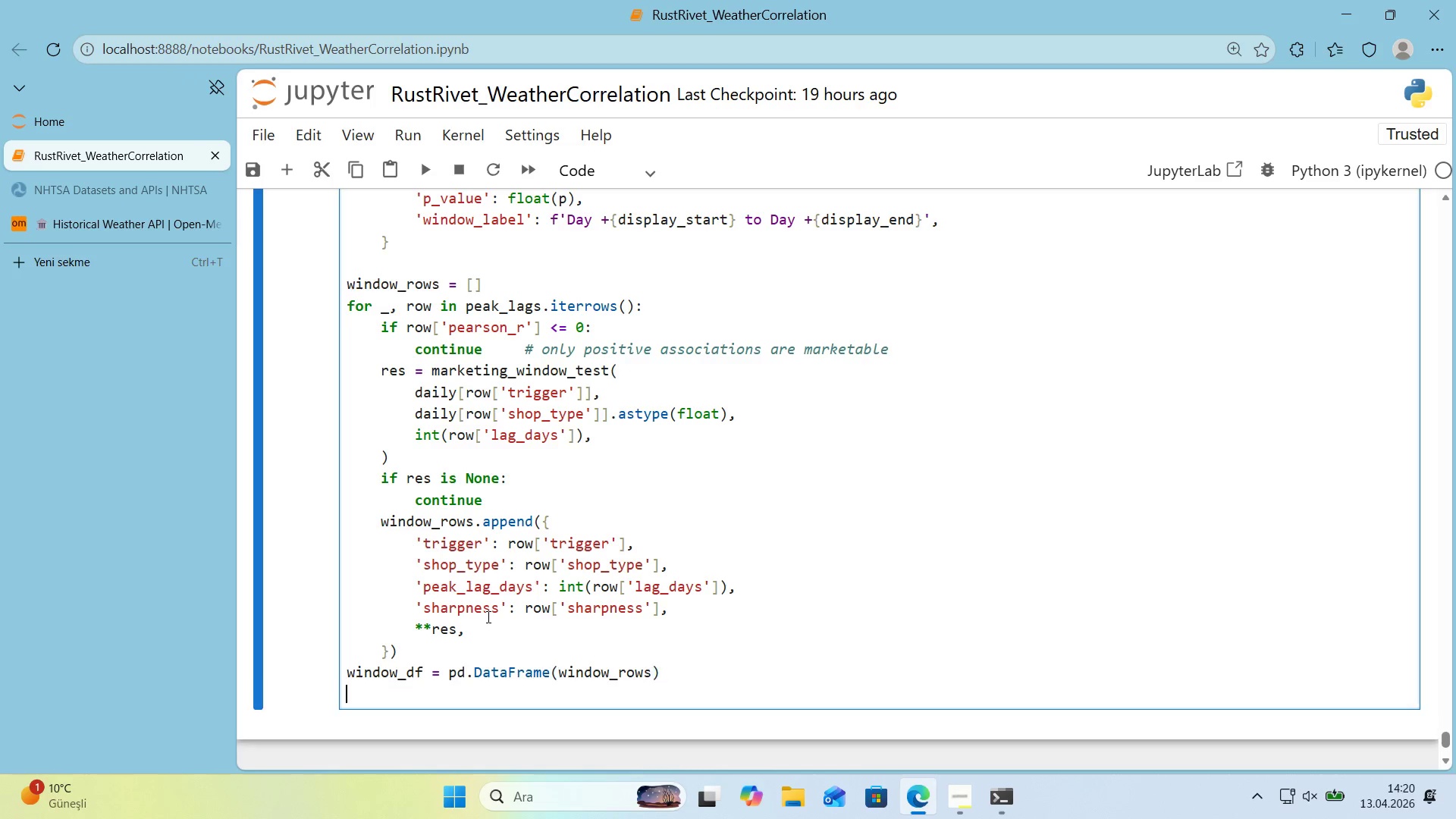 
key(Enter)
 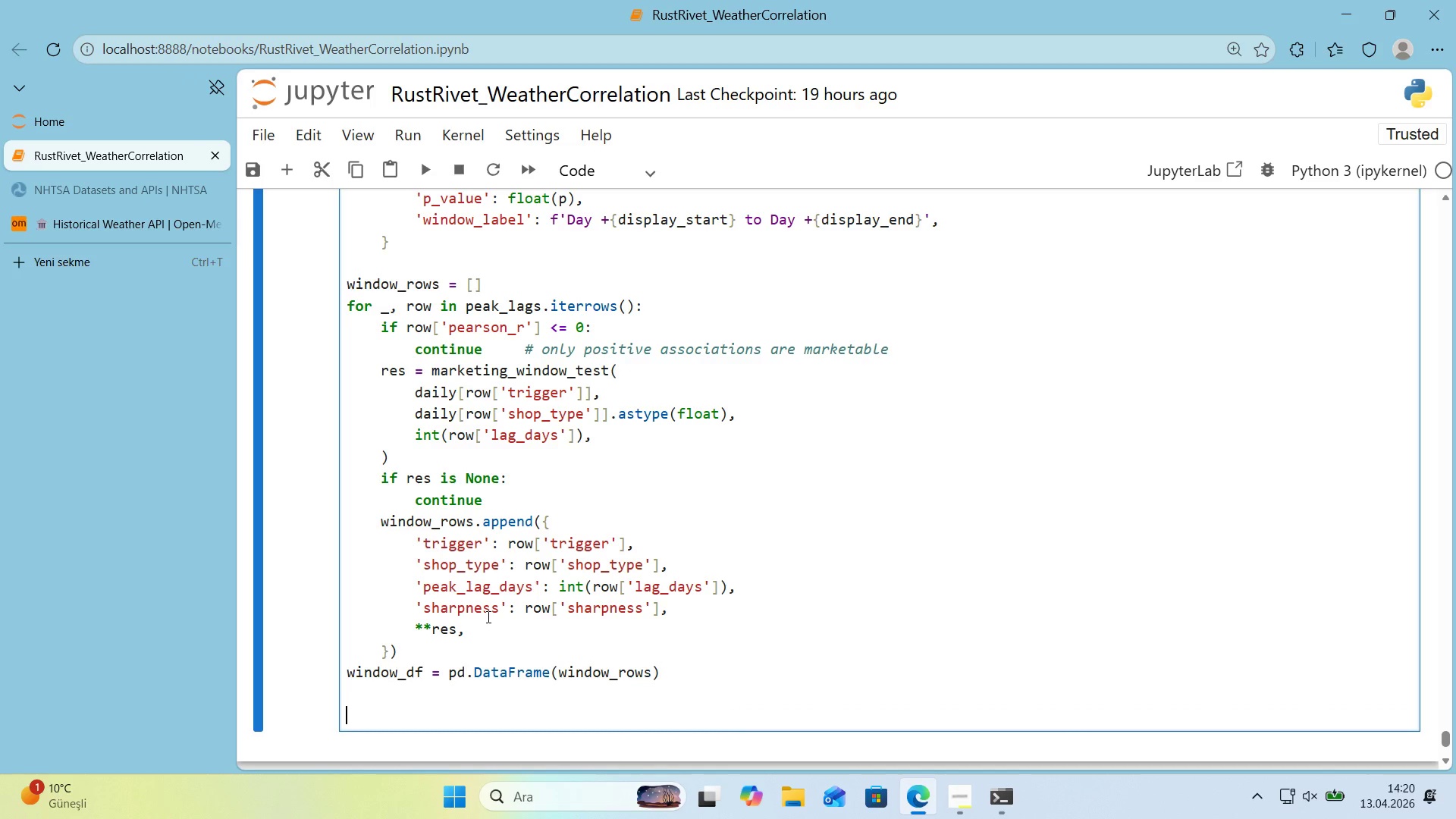 
key(Control+ControlLeft)
 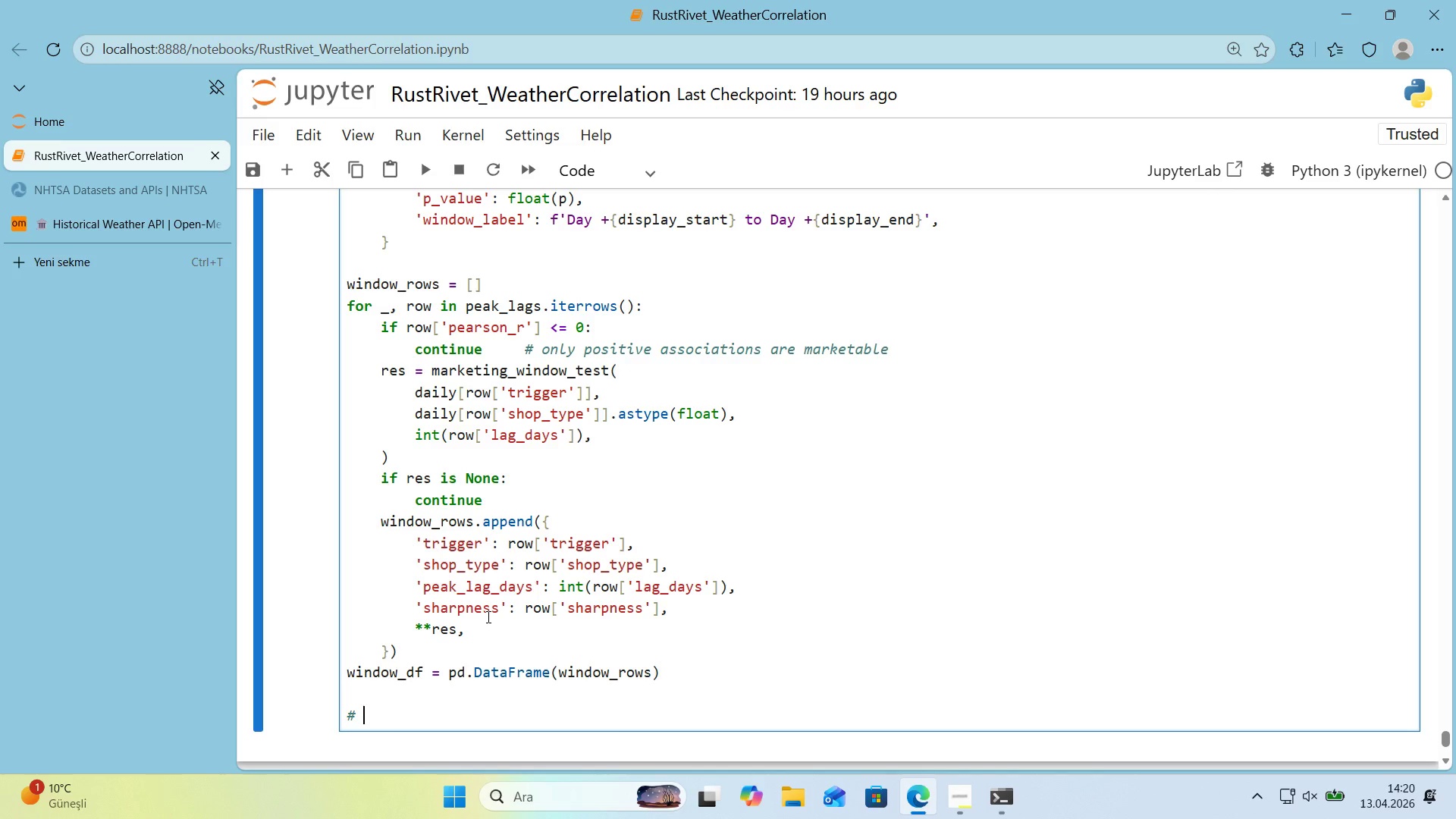 
key(Alt+Control+AltRight)
 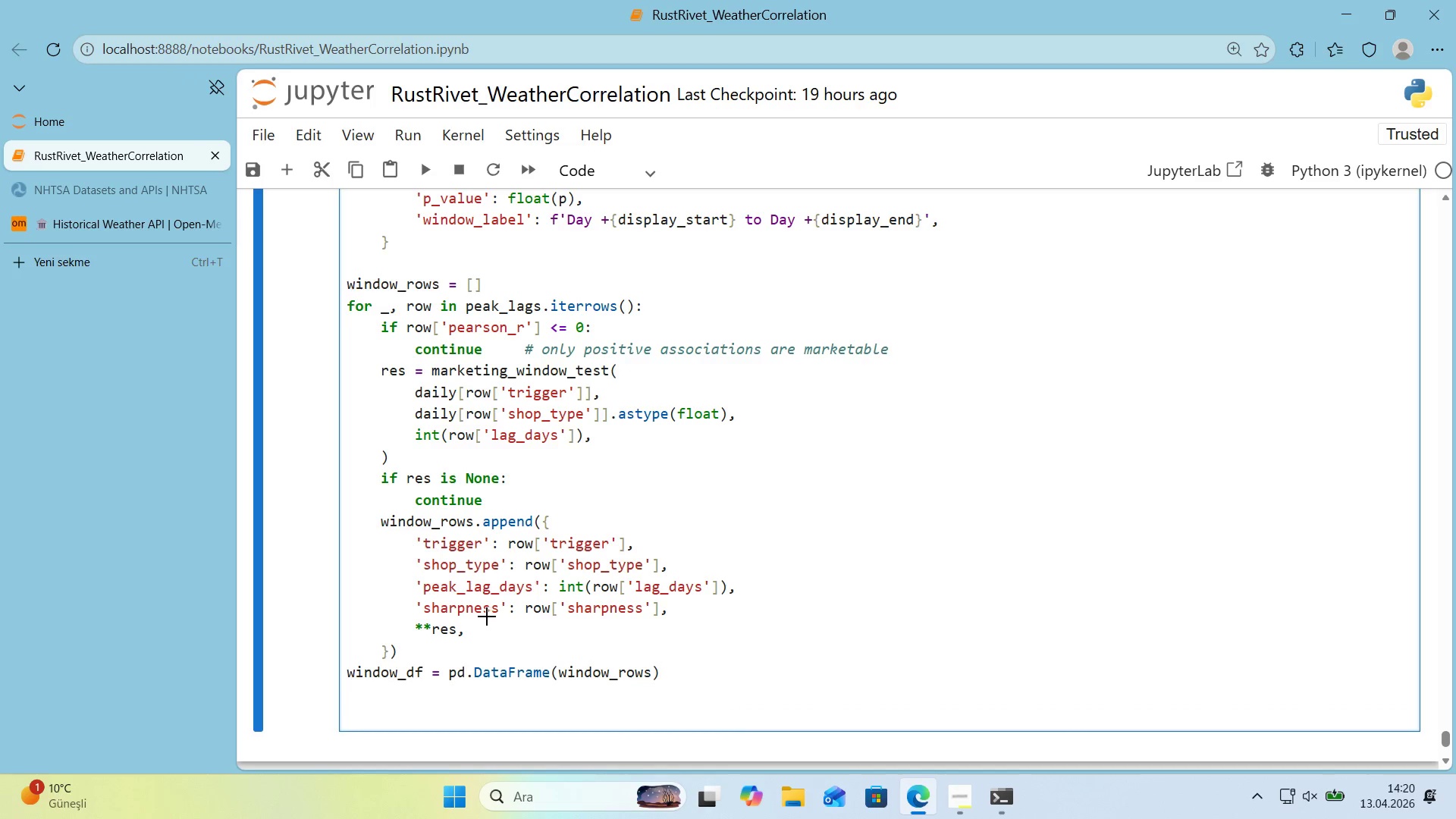 
key(Alt+Control+3)
 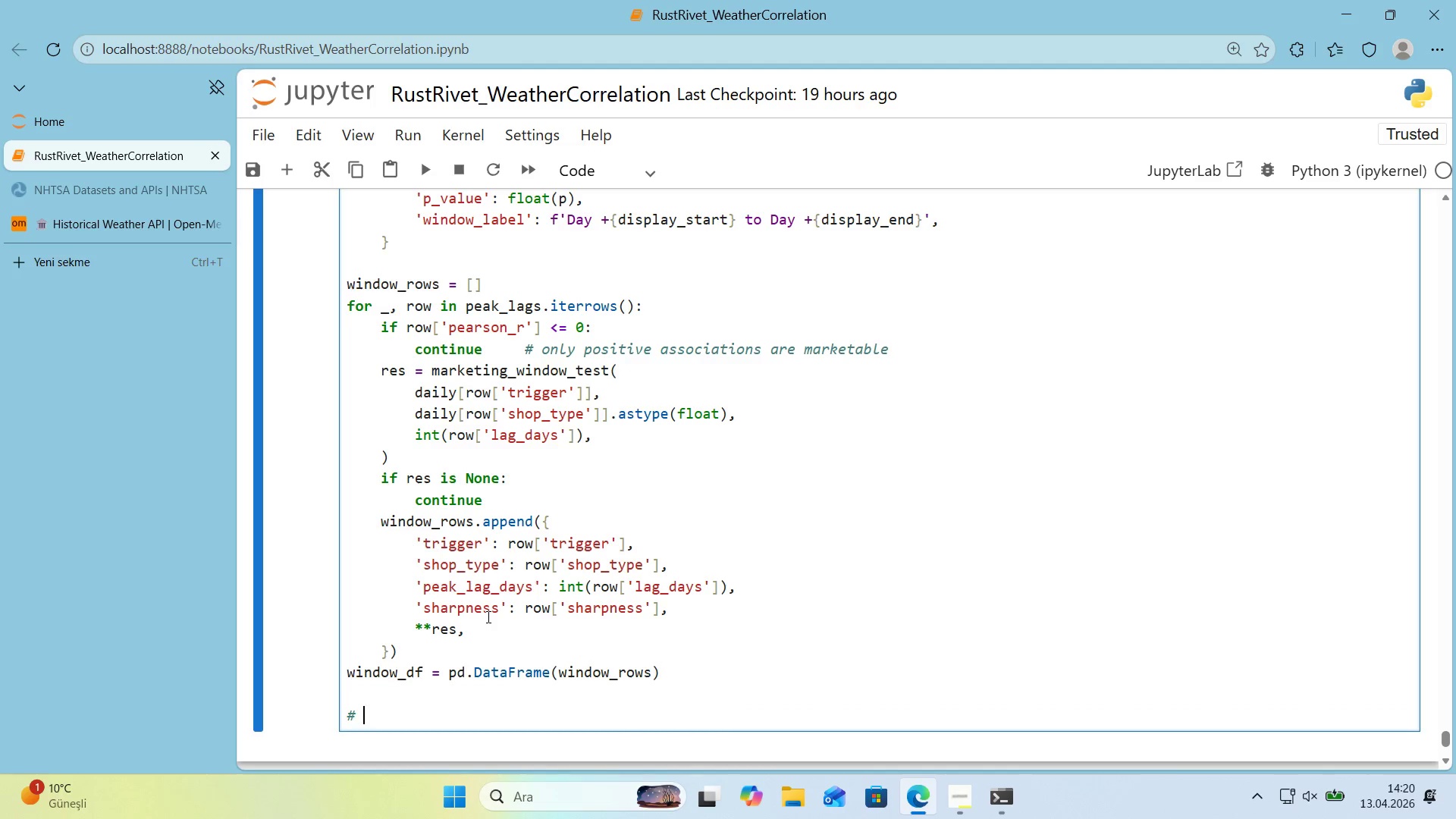 
type( Two-t'er)
 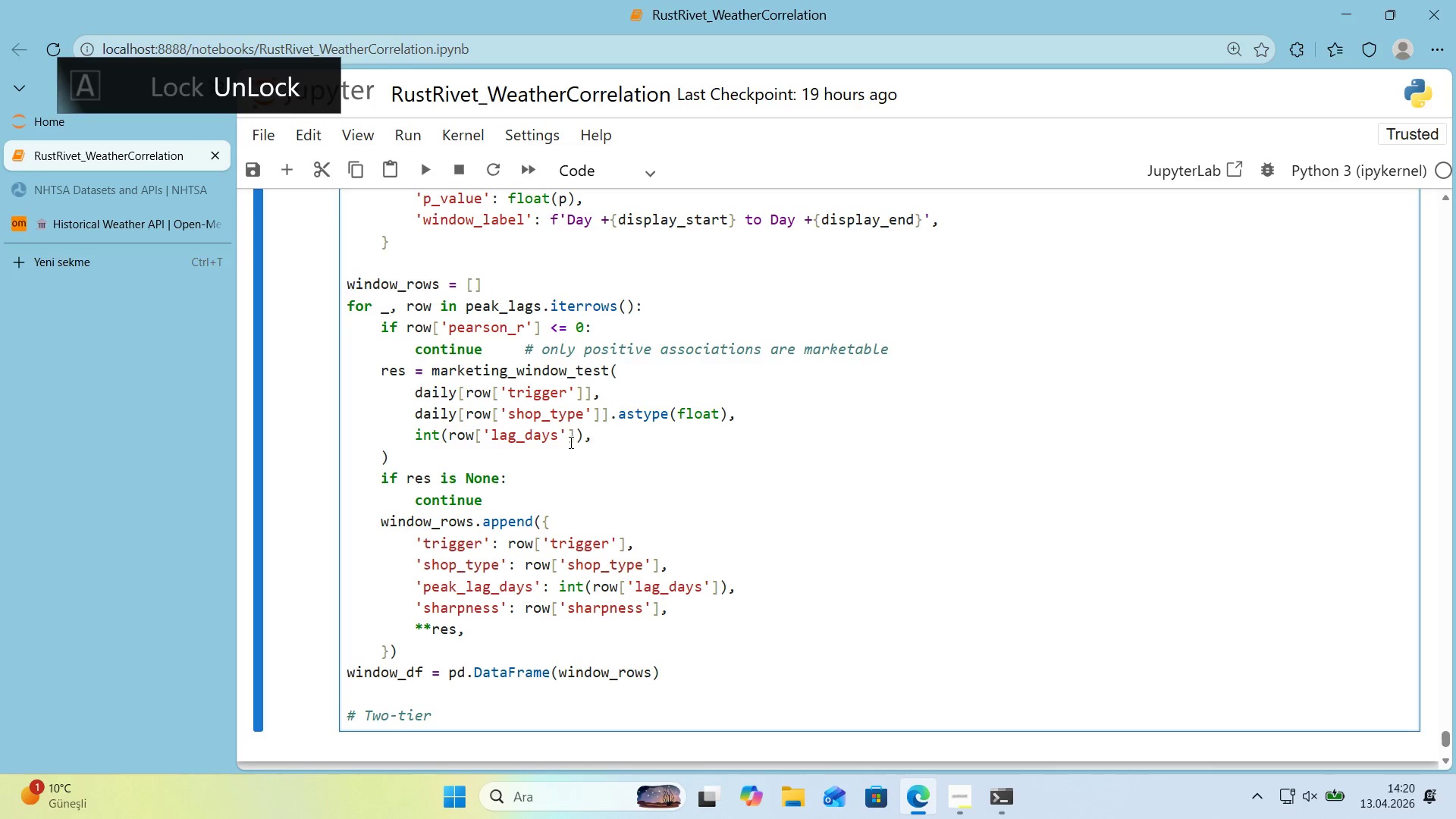 
key(Space)
 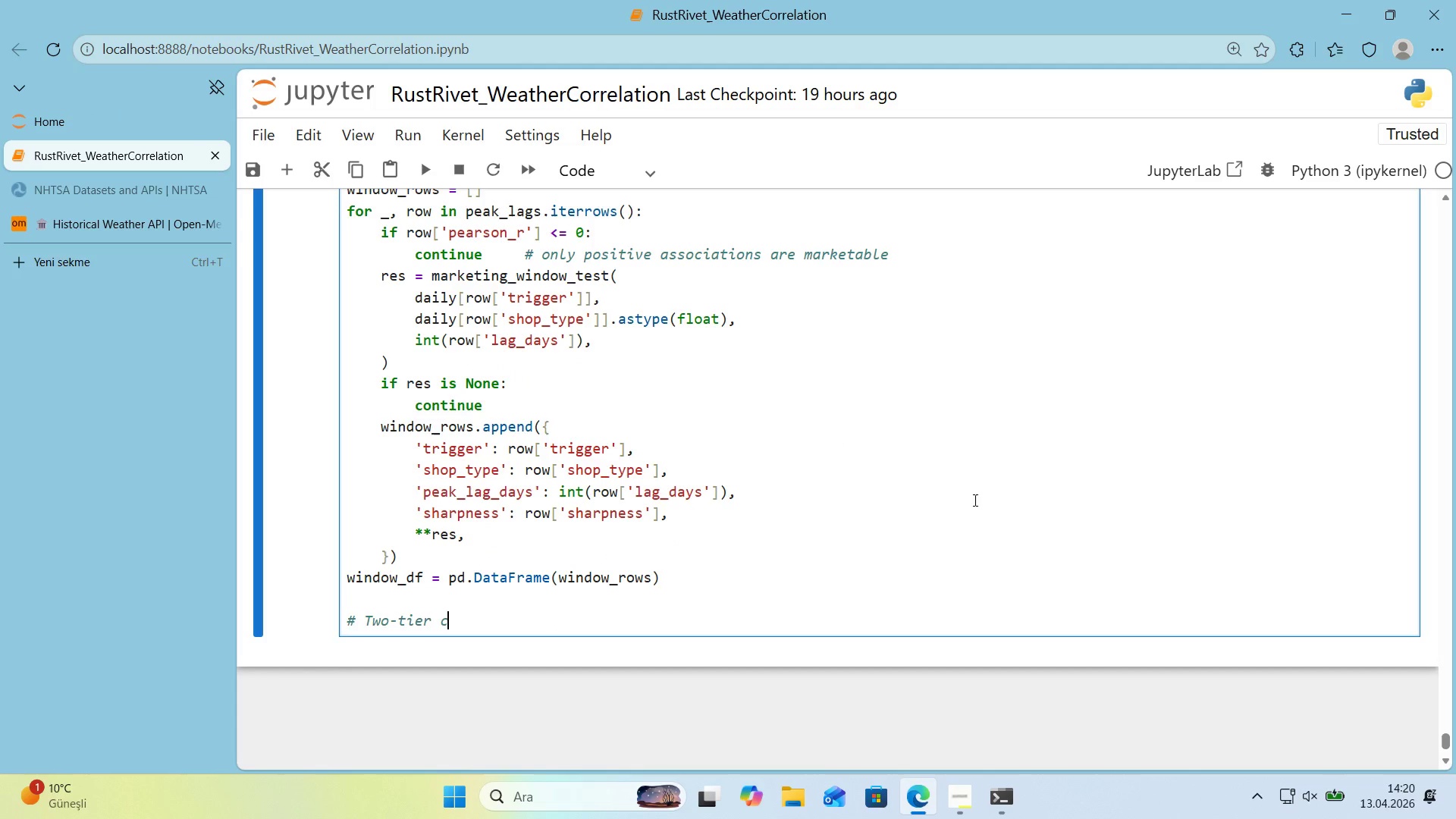 
scroll: coordinate [839, 481], scroll_direction: down, amount: 1.0
 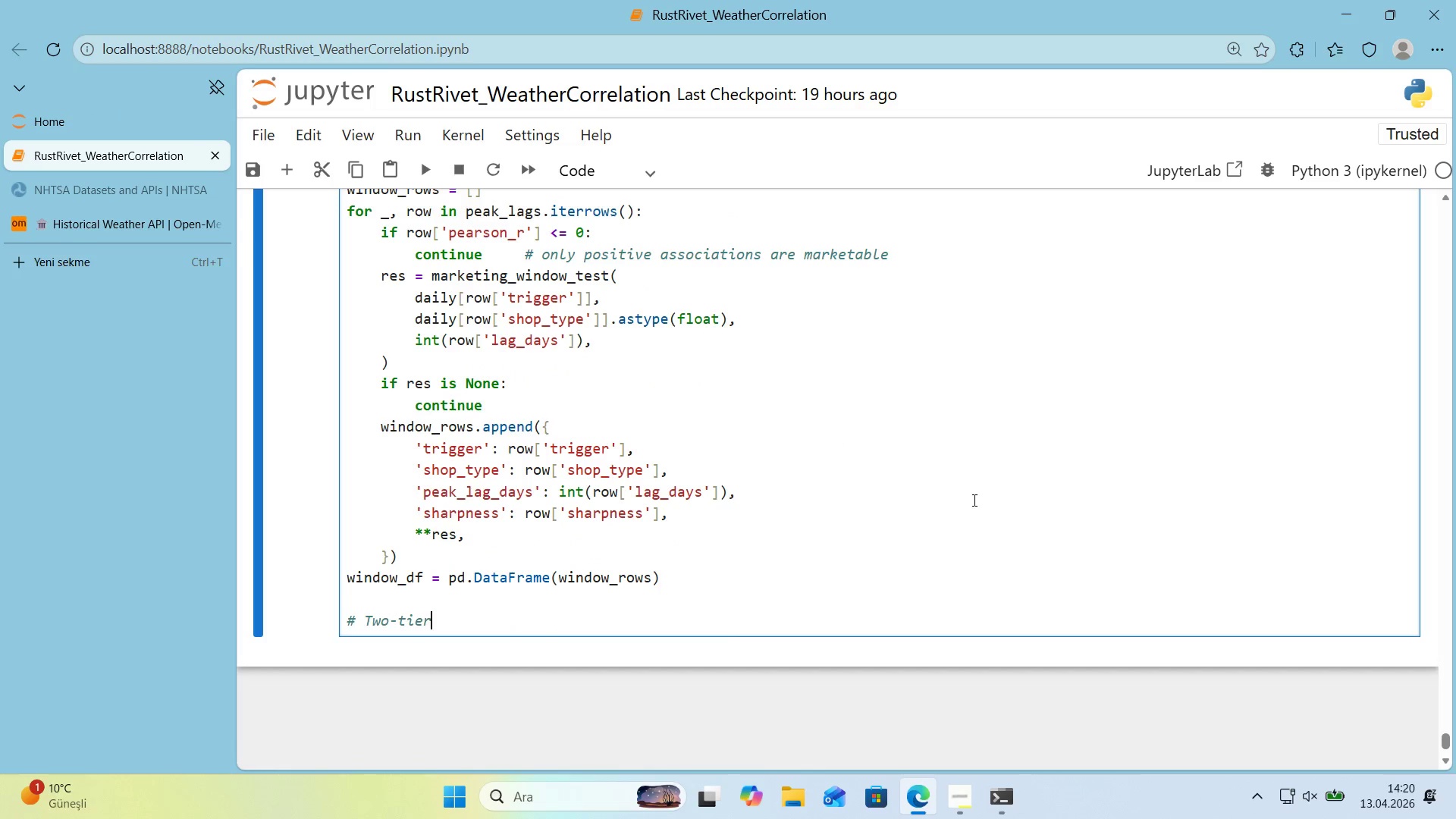 
type(class'f'cat'on)
 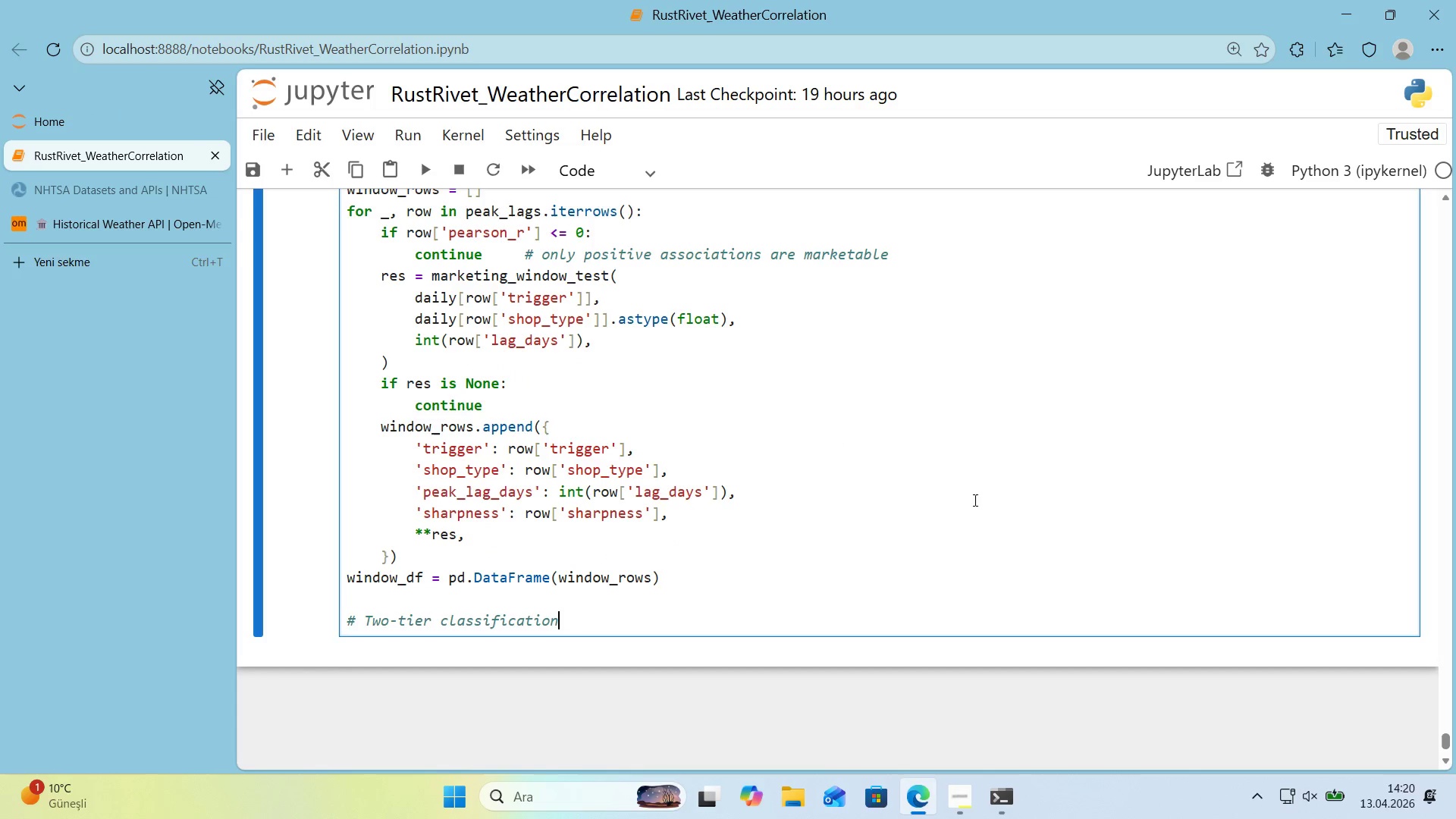 
key(Enter)
 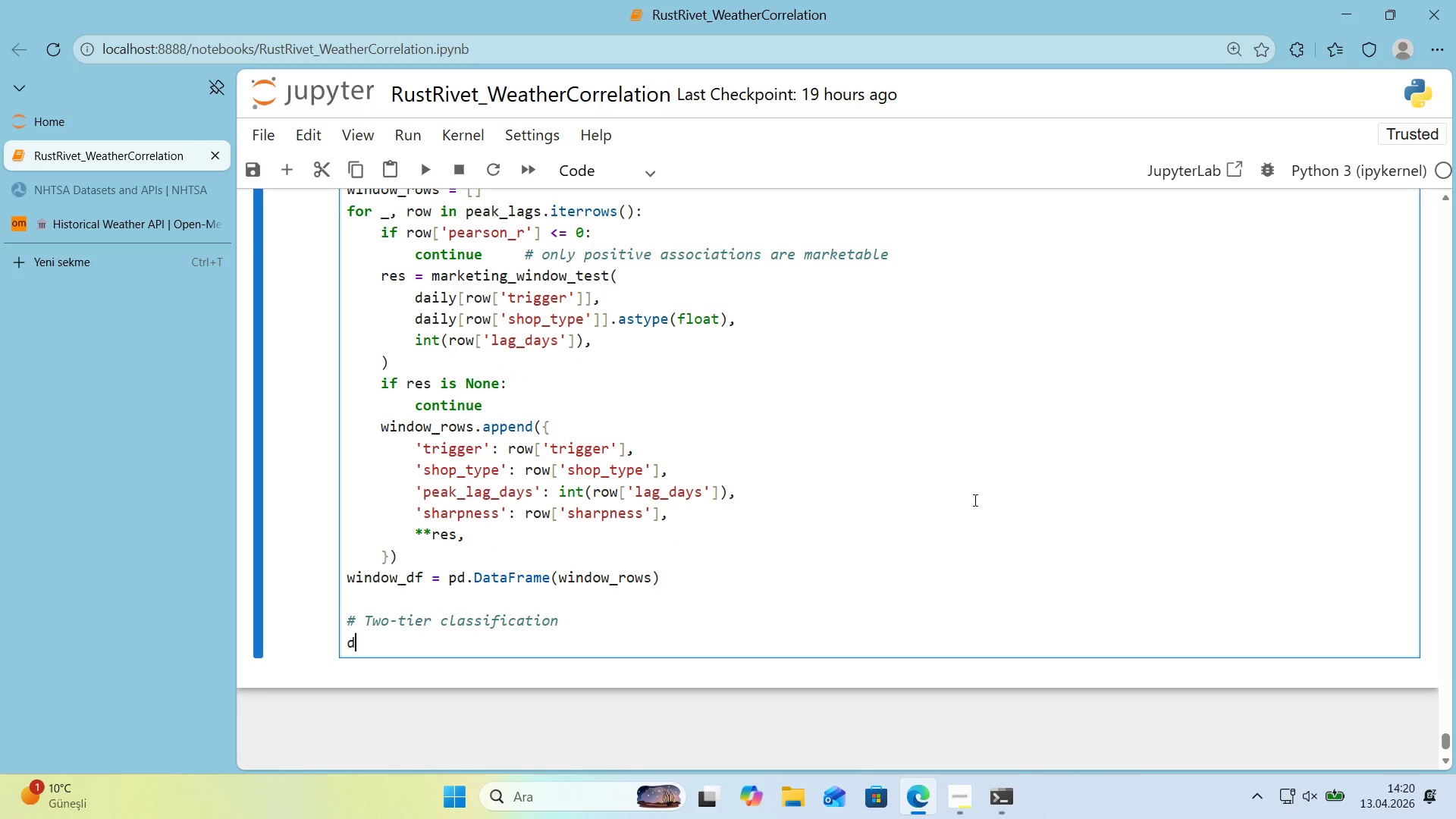 
type(def cll)
key(Backspace)
type(ass'fy_t'er*()
 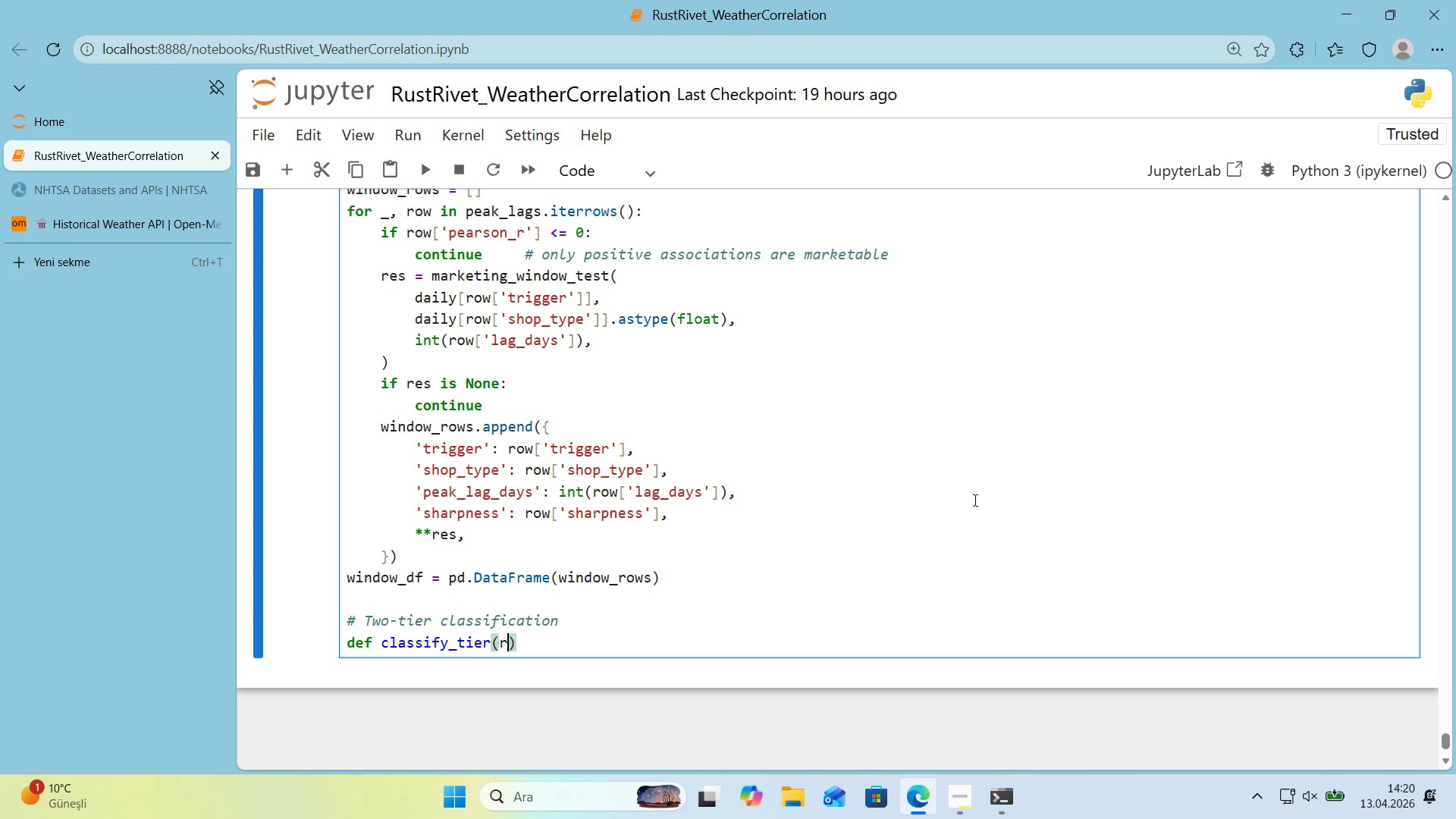 
 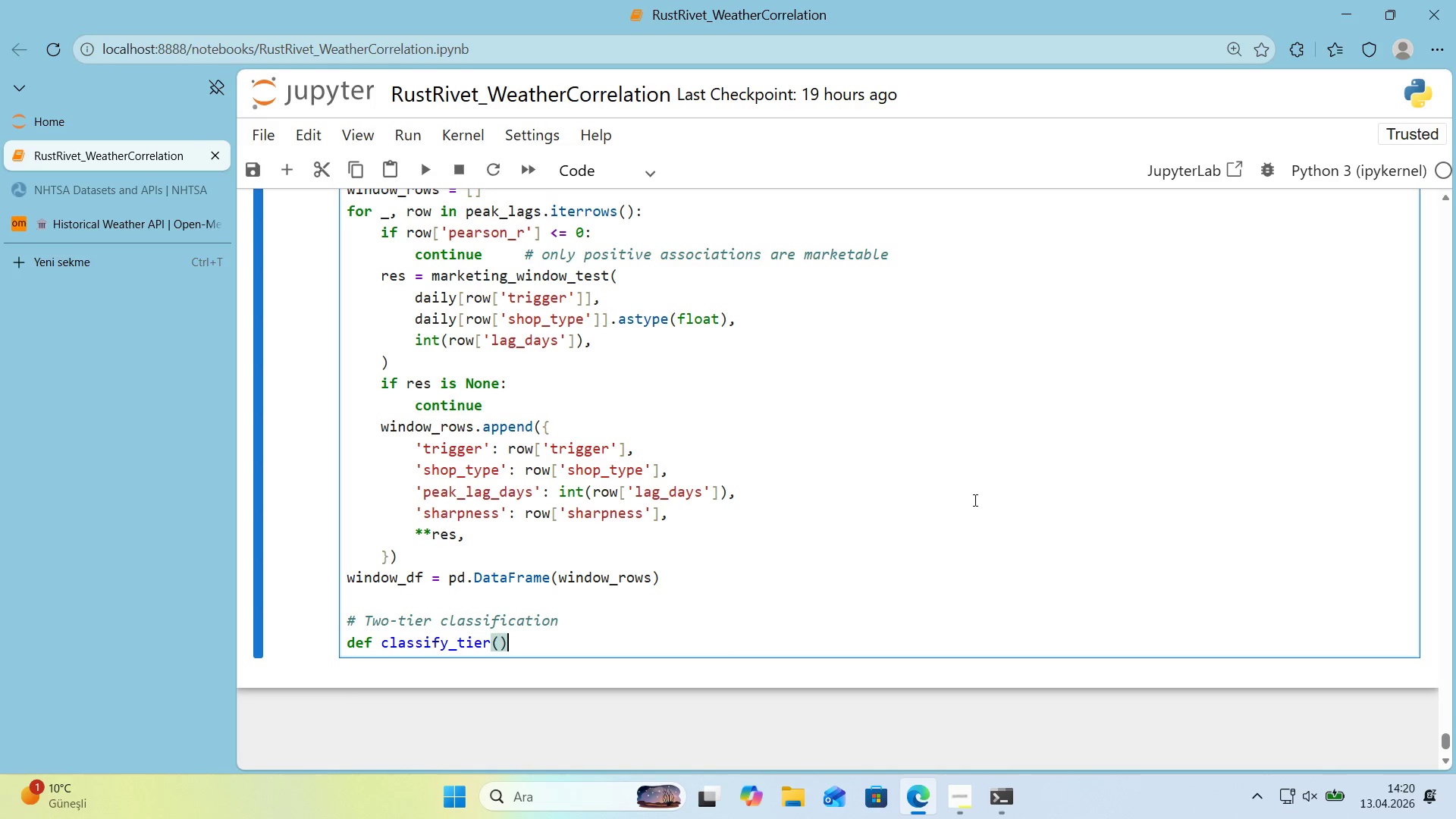 
key(ArrowLeft)
 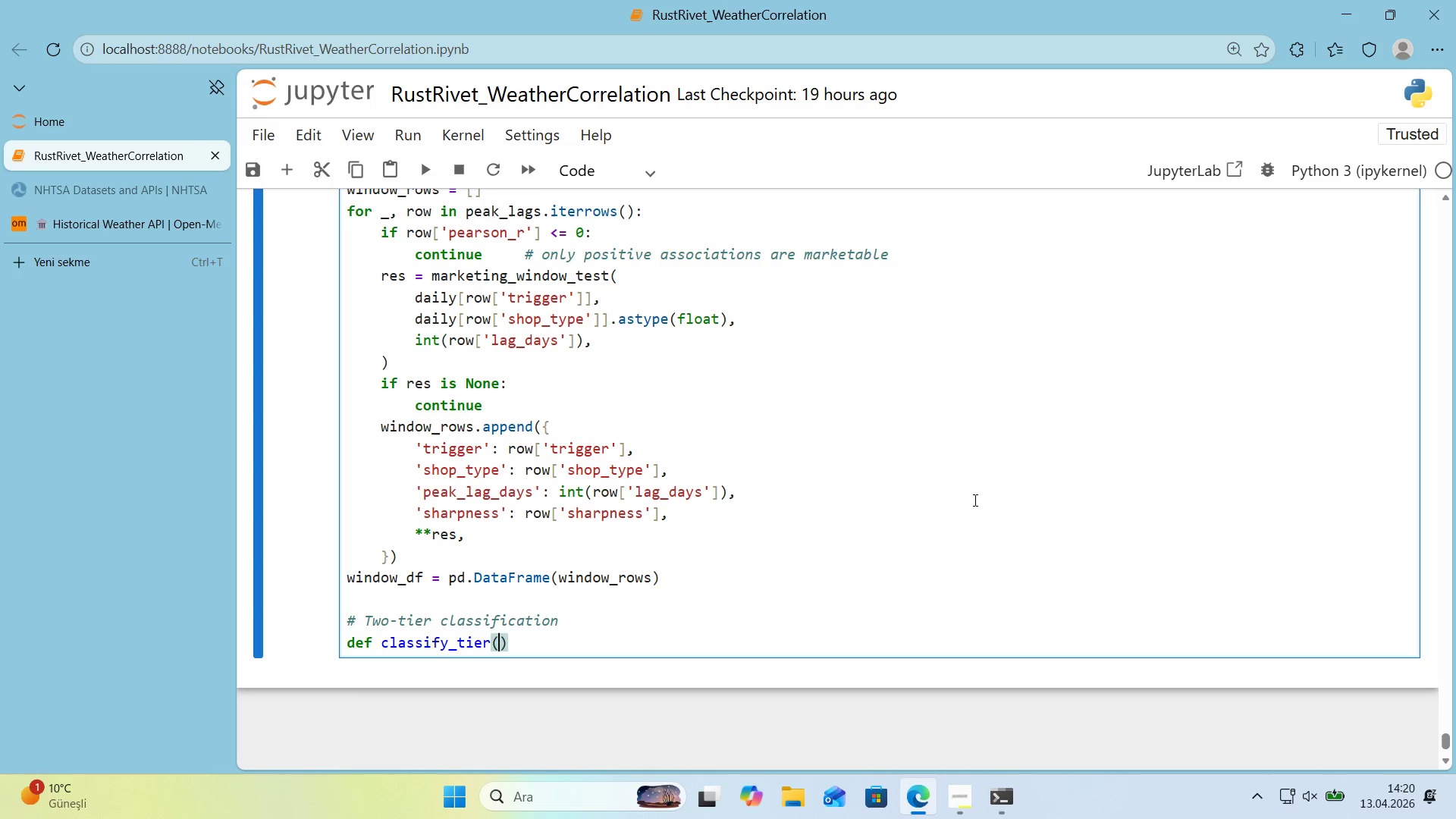 
type(row)
 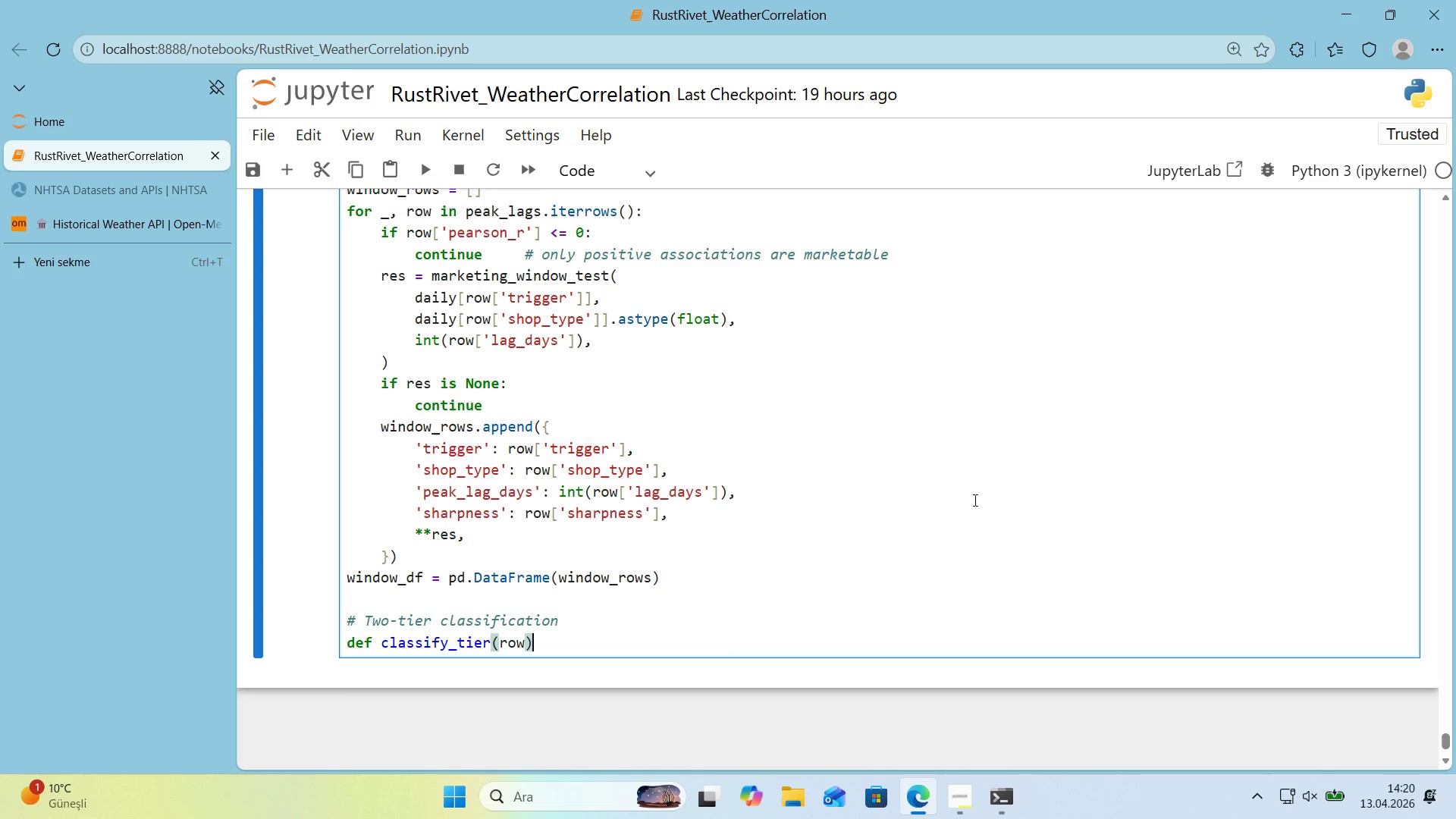 
key(ArrowRight)
 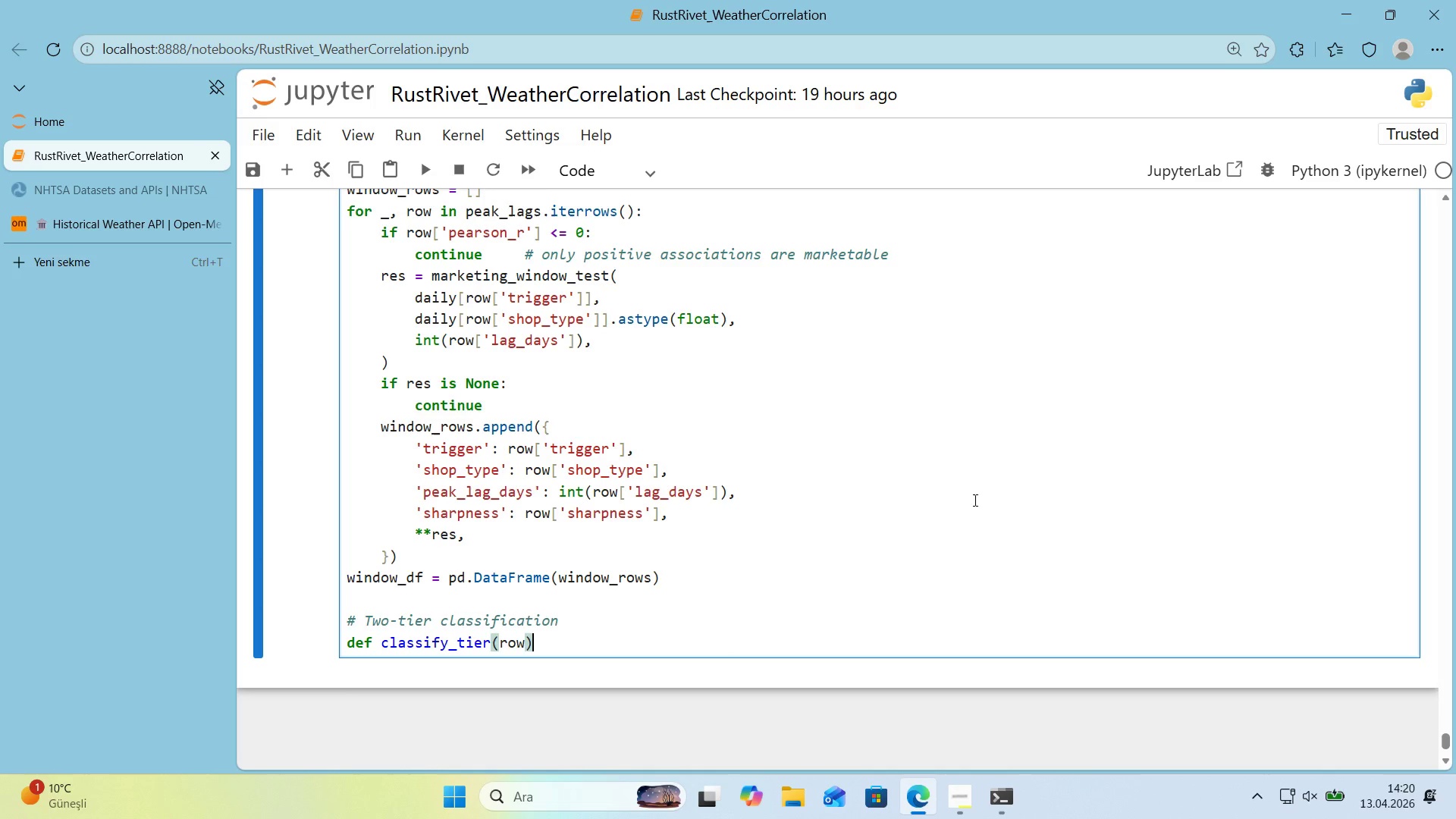 
key(Shift+Period)
 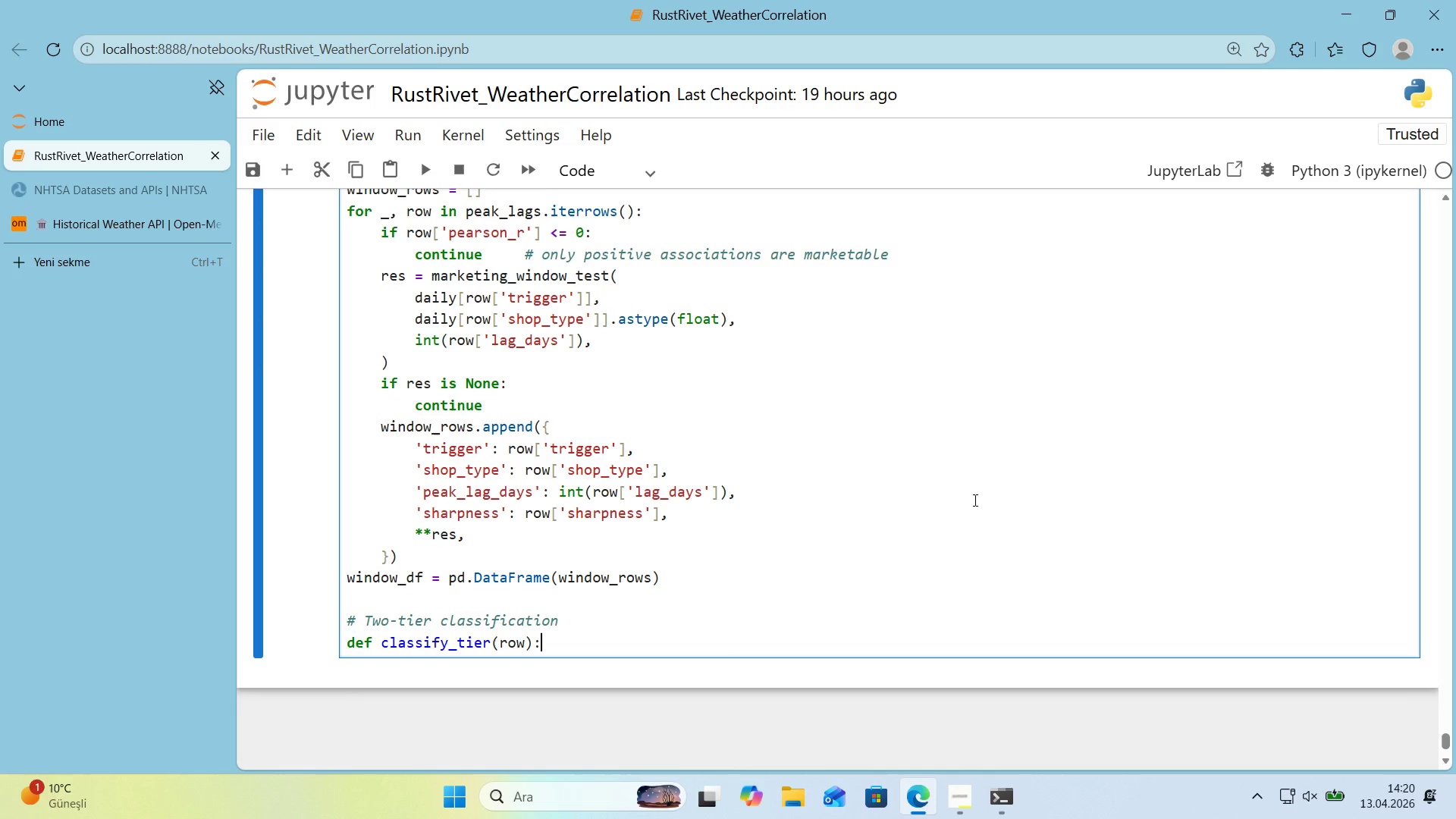 
key(Enter)
 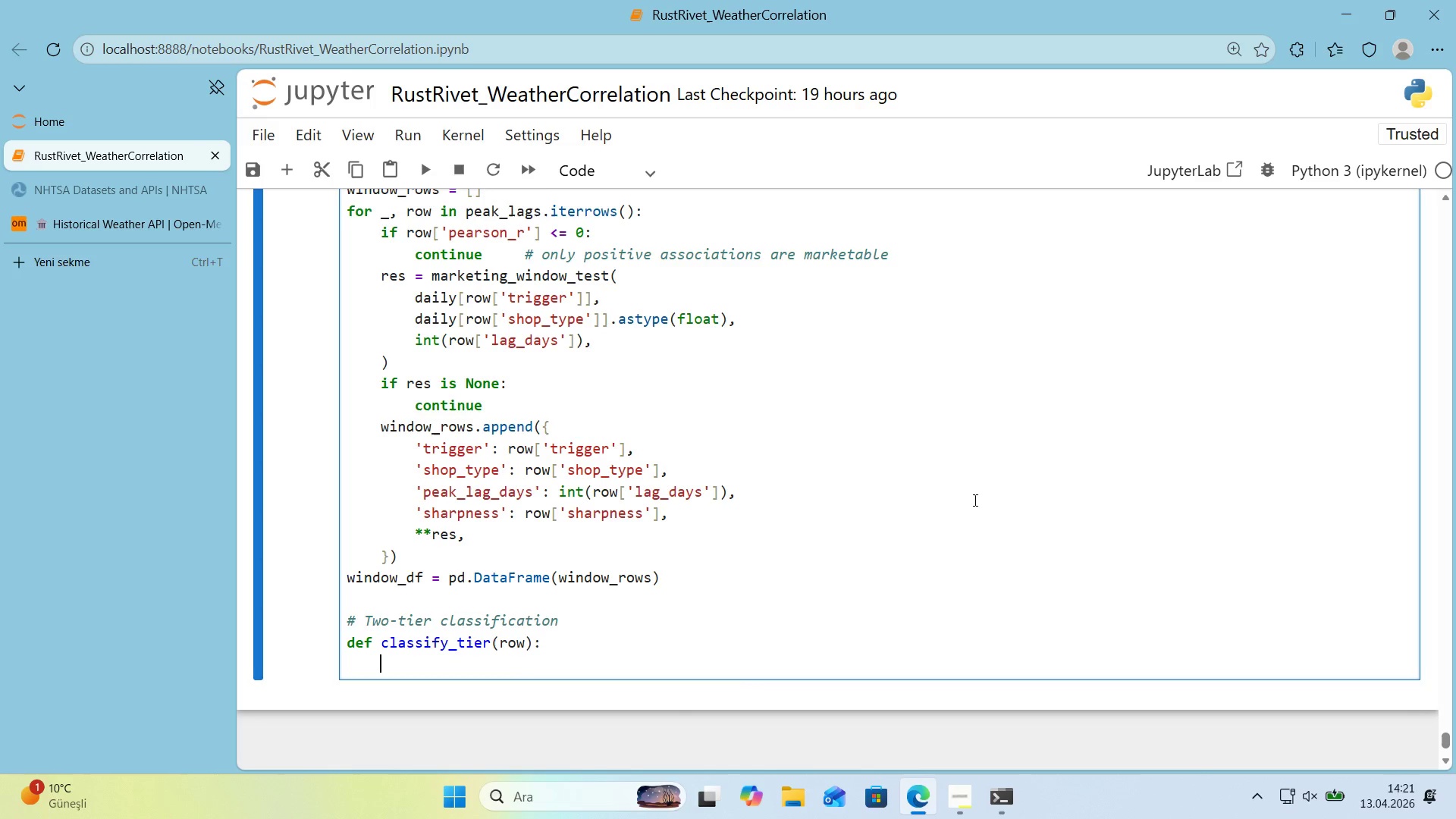 
type('f row)
 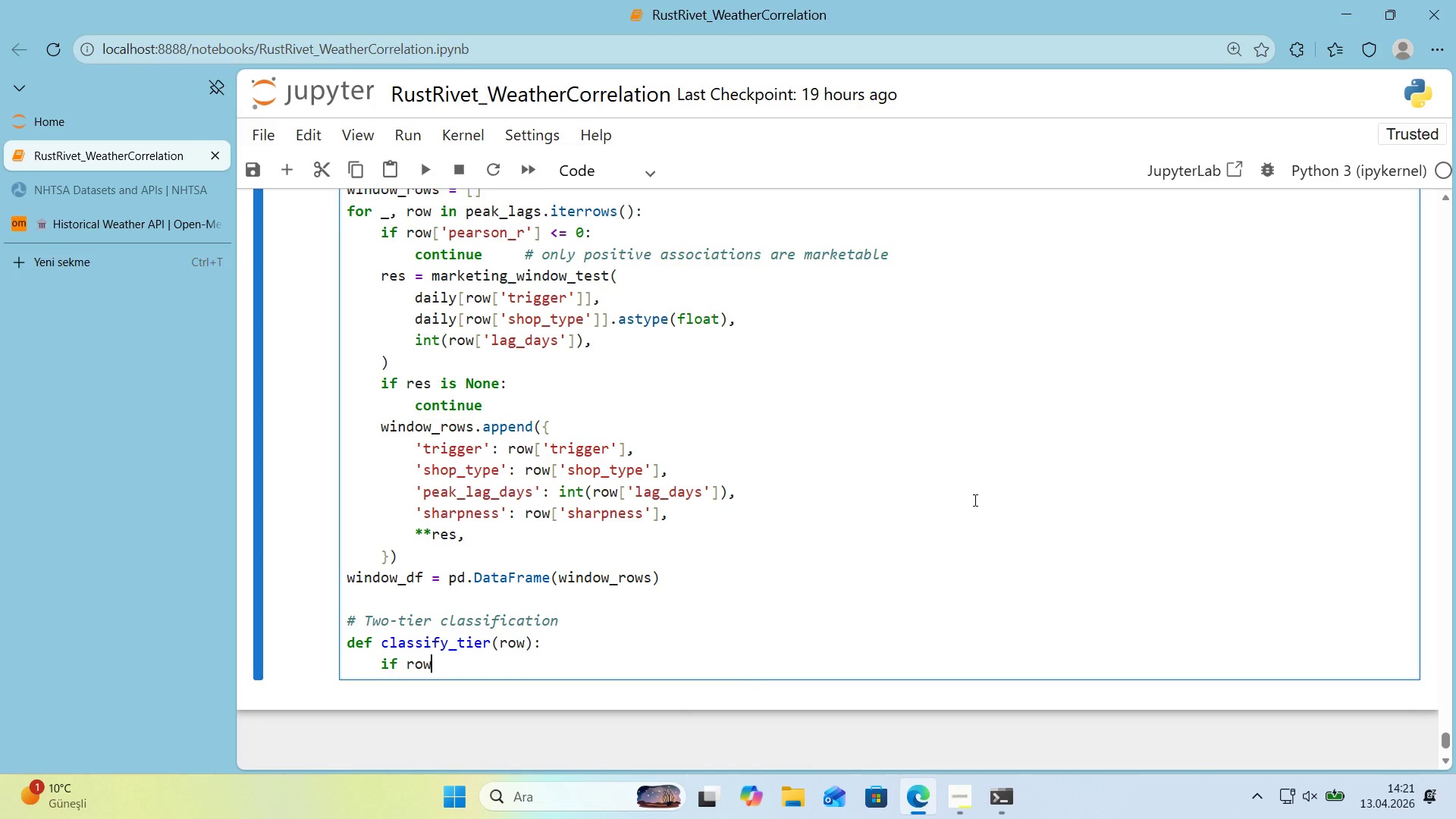 
key(Alt+Control+8)
 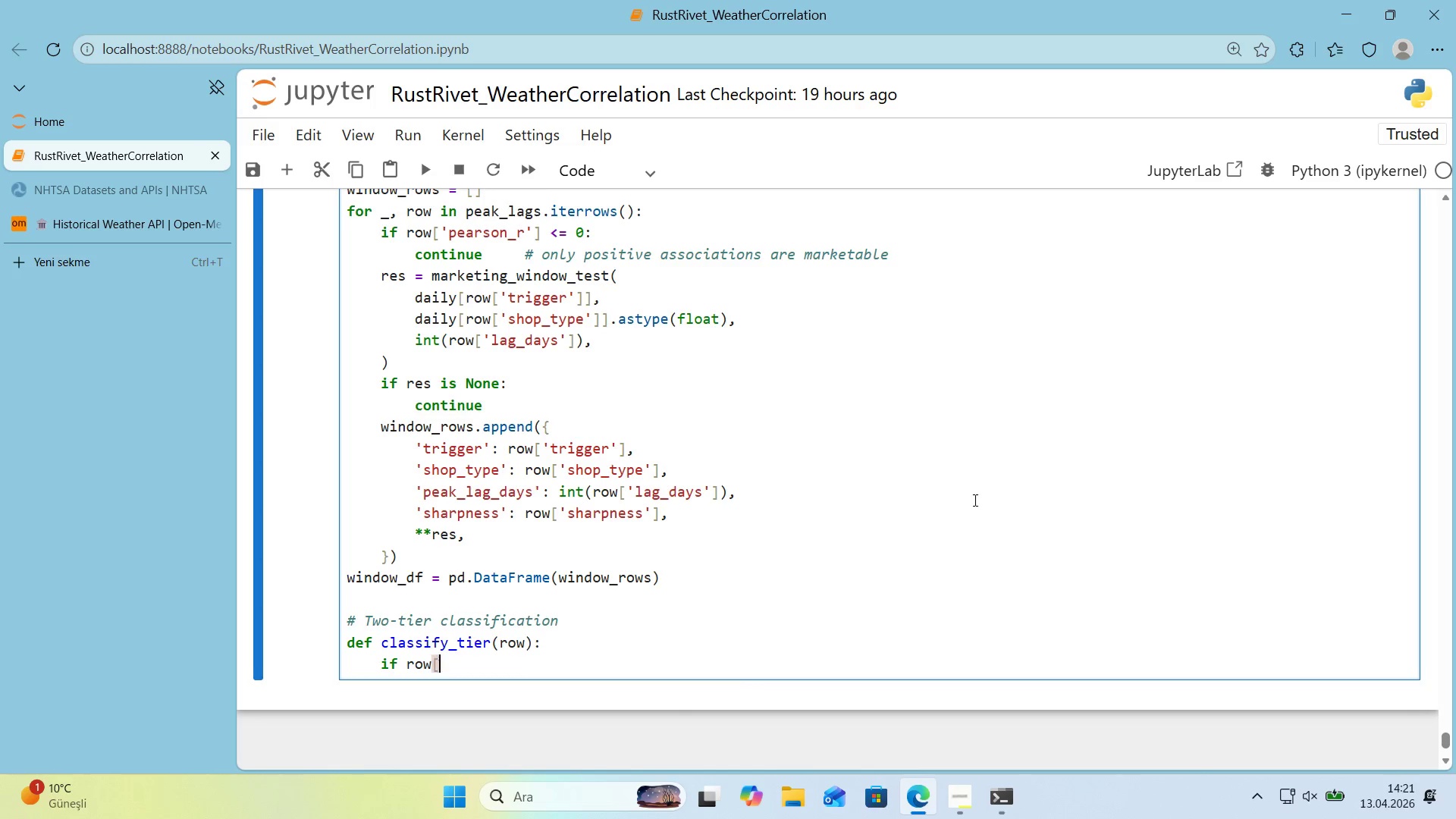 
key(Alt+Control+9)
 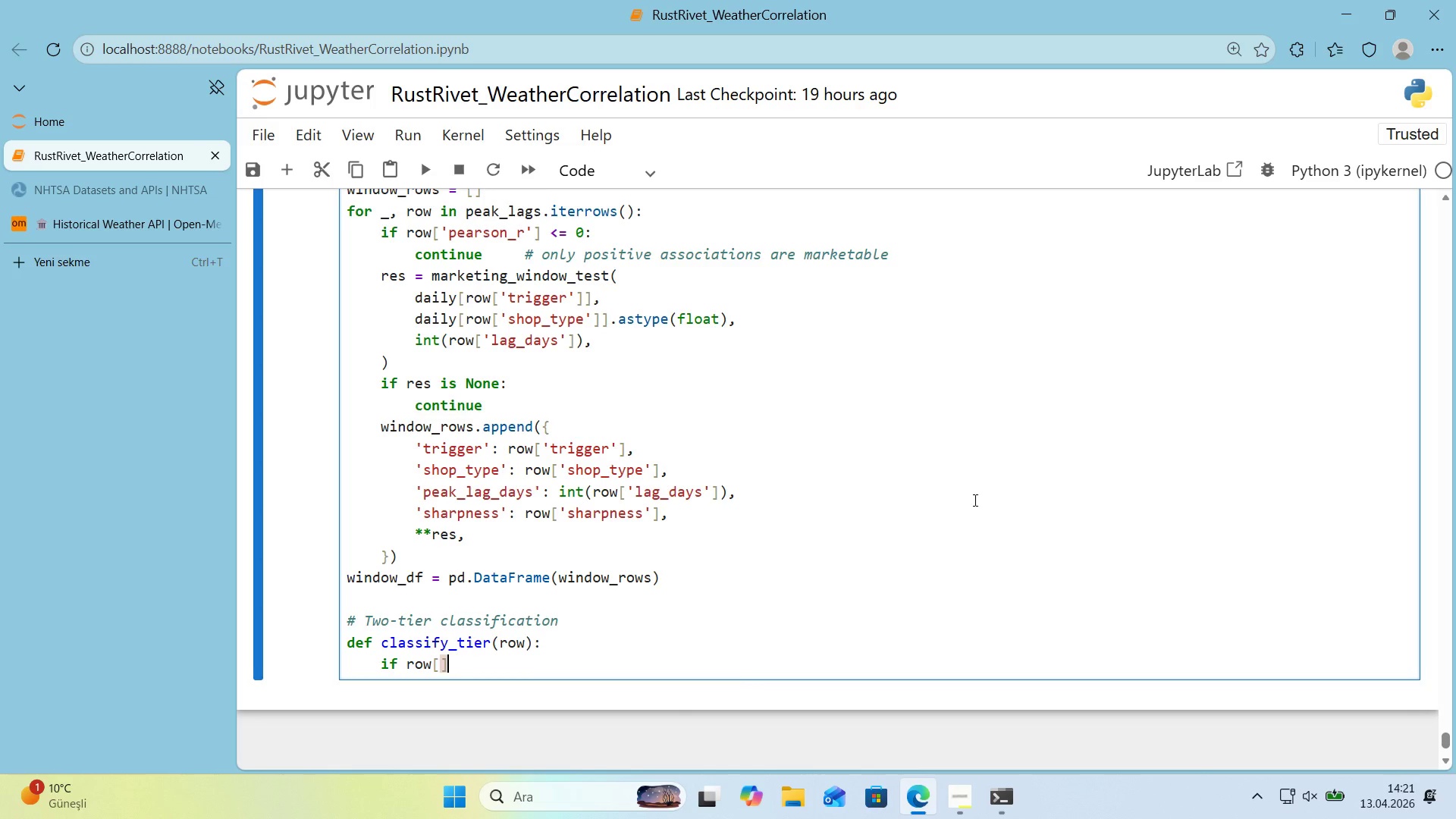 
key(ArrowLeft)
 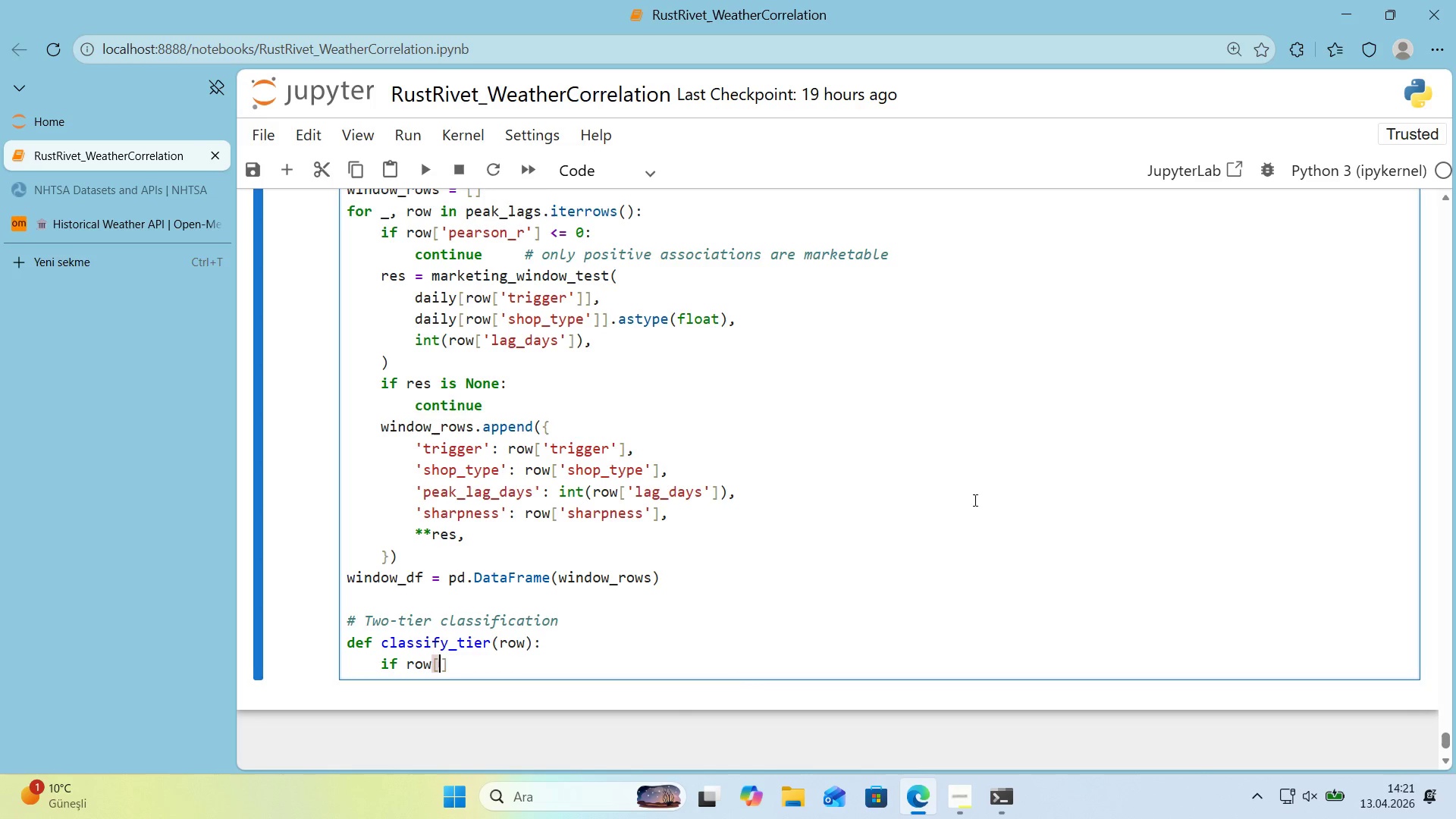 
type(p)
key(Backspace)
type(@@)
 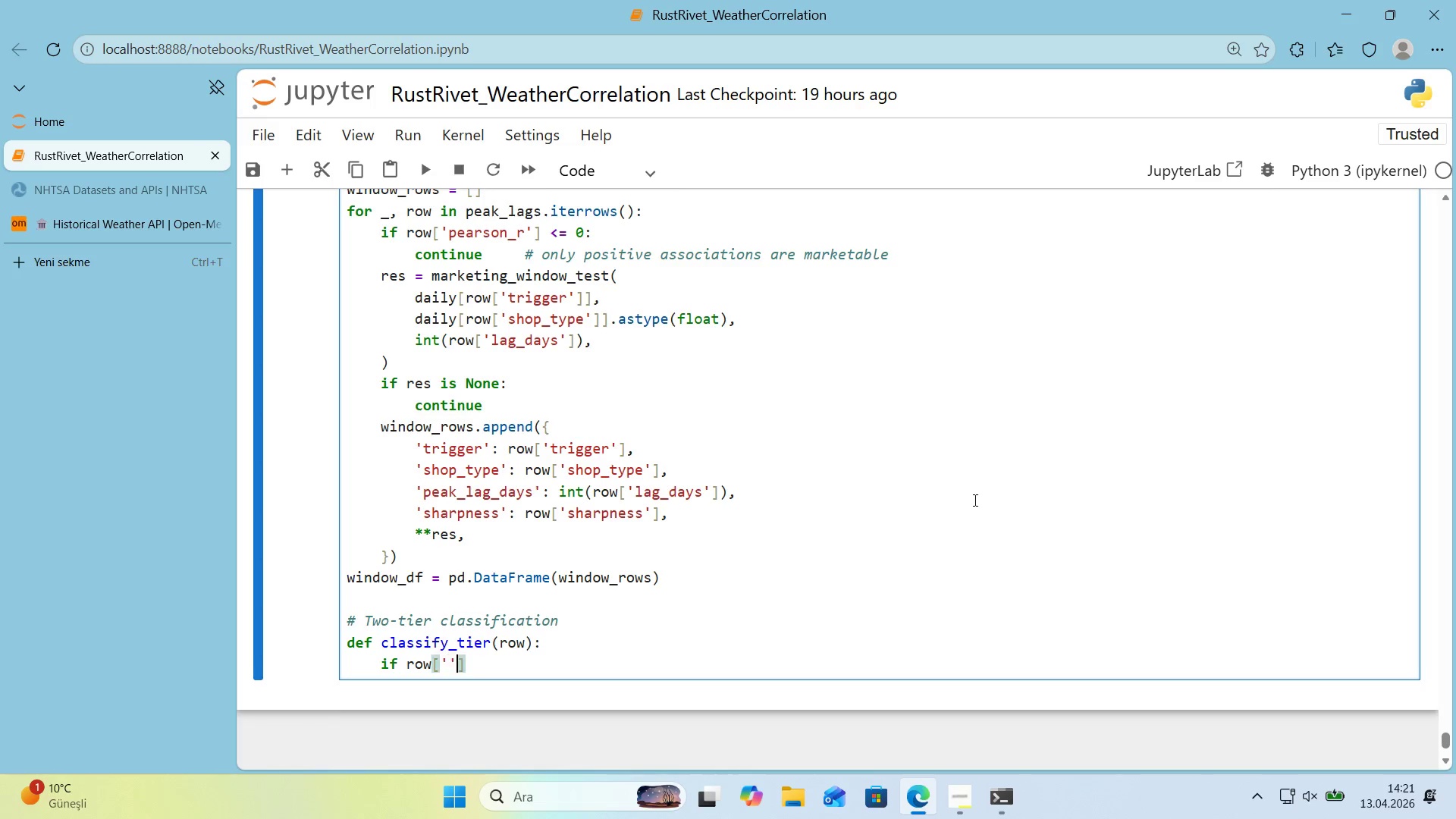 
key(ArrowLeft)
 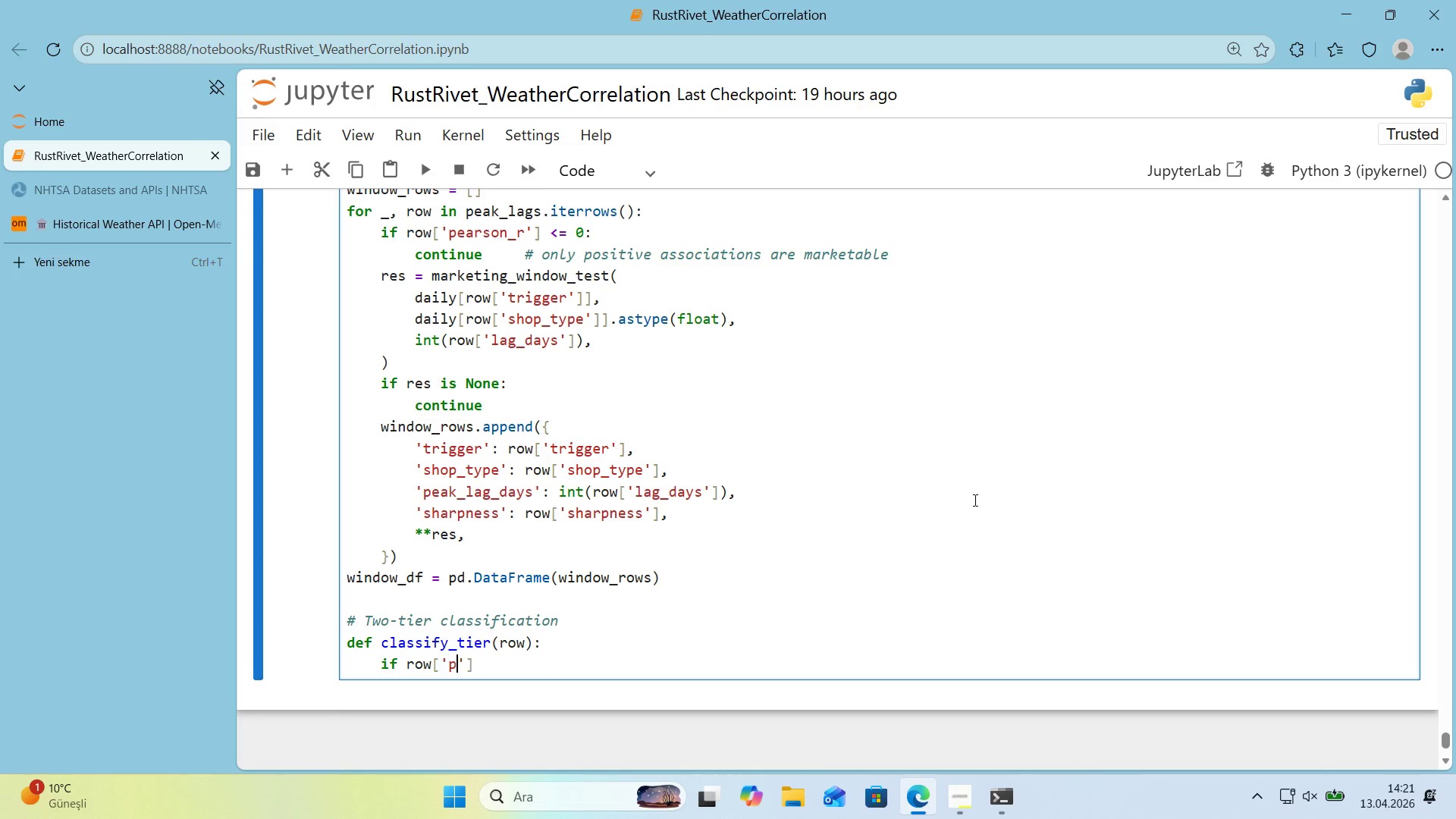 
type(p_value)
 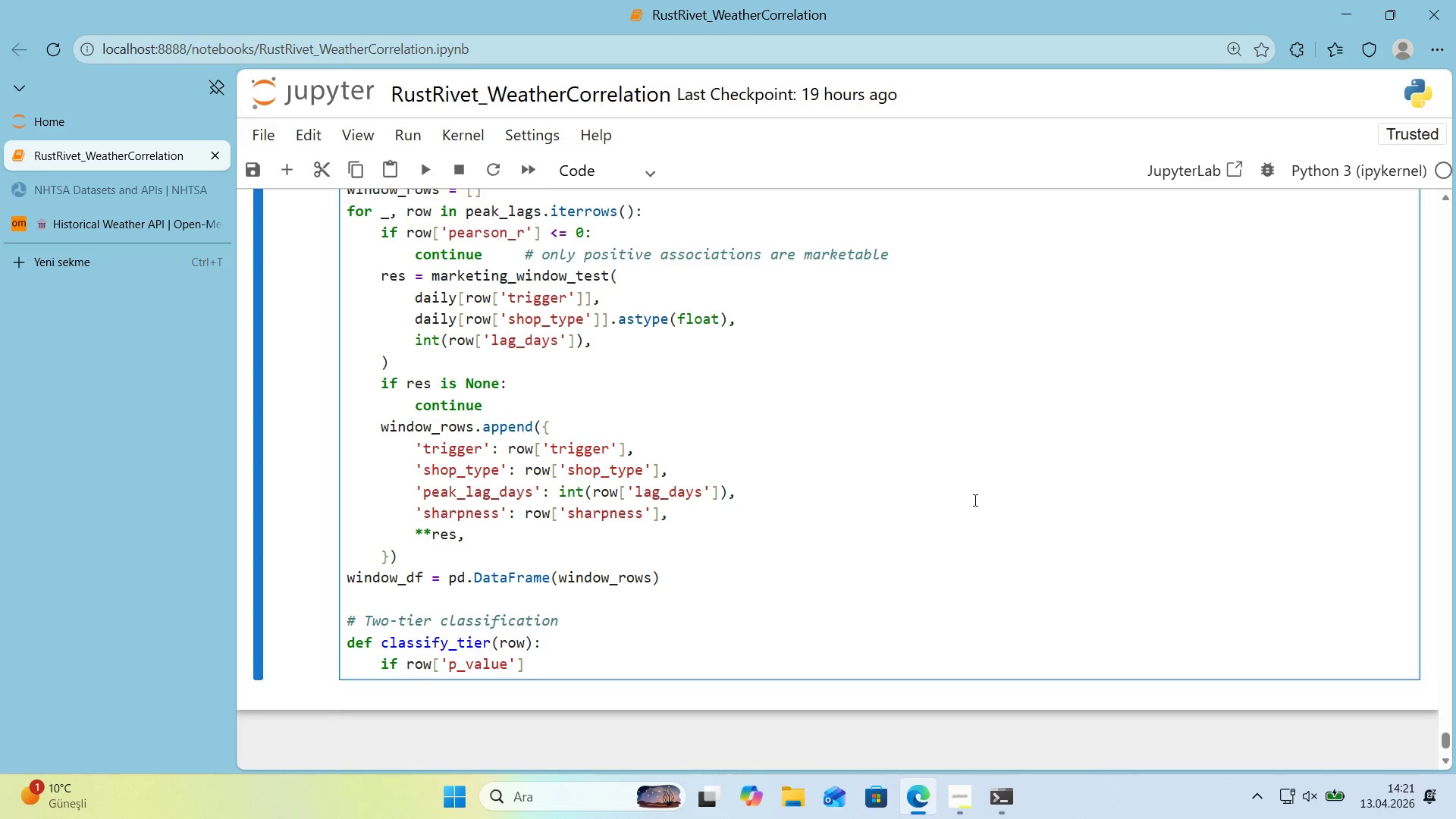 
key(ArrowRight)
 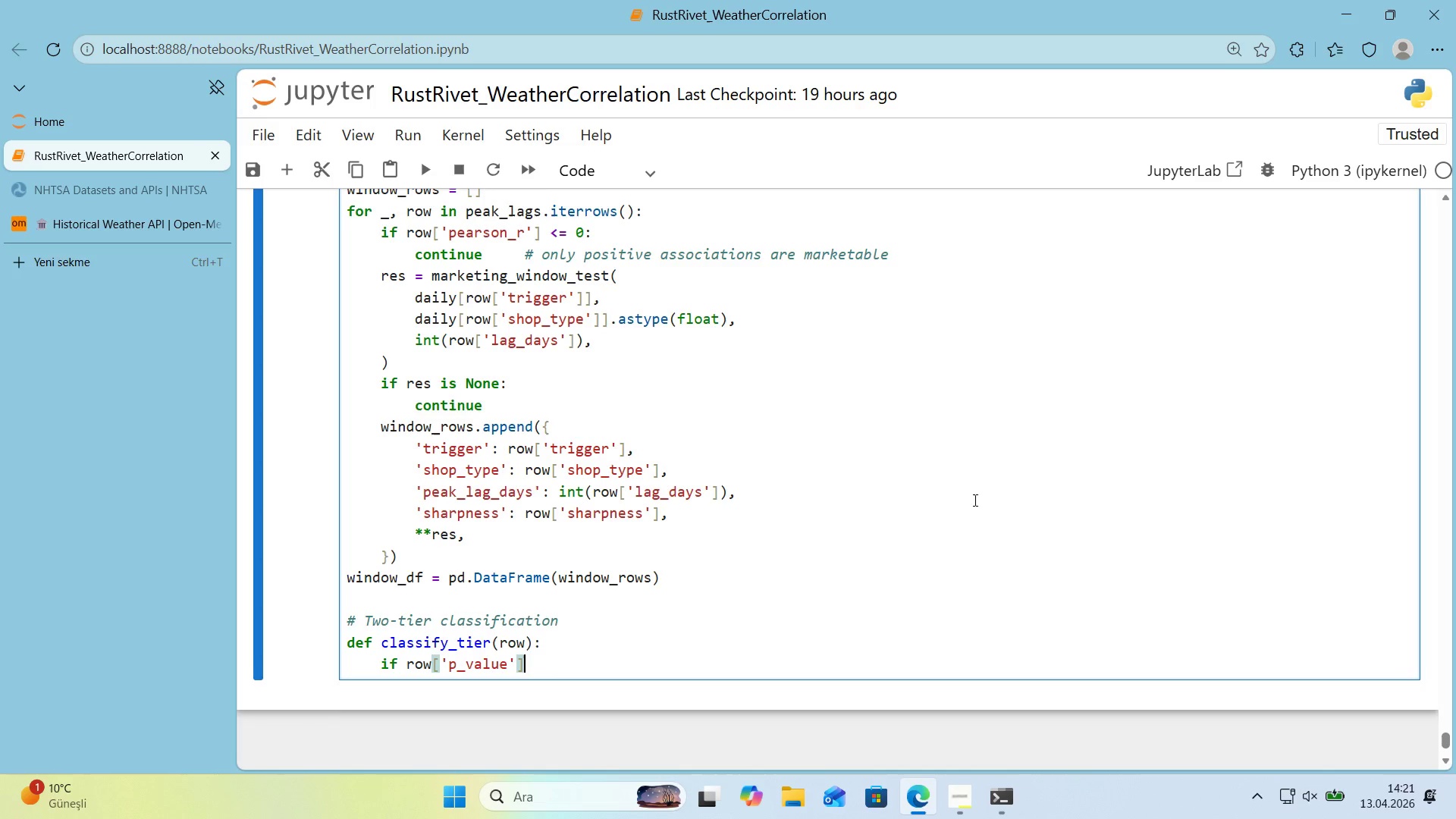 
key(ArrowRight)
 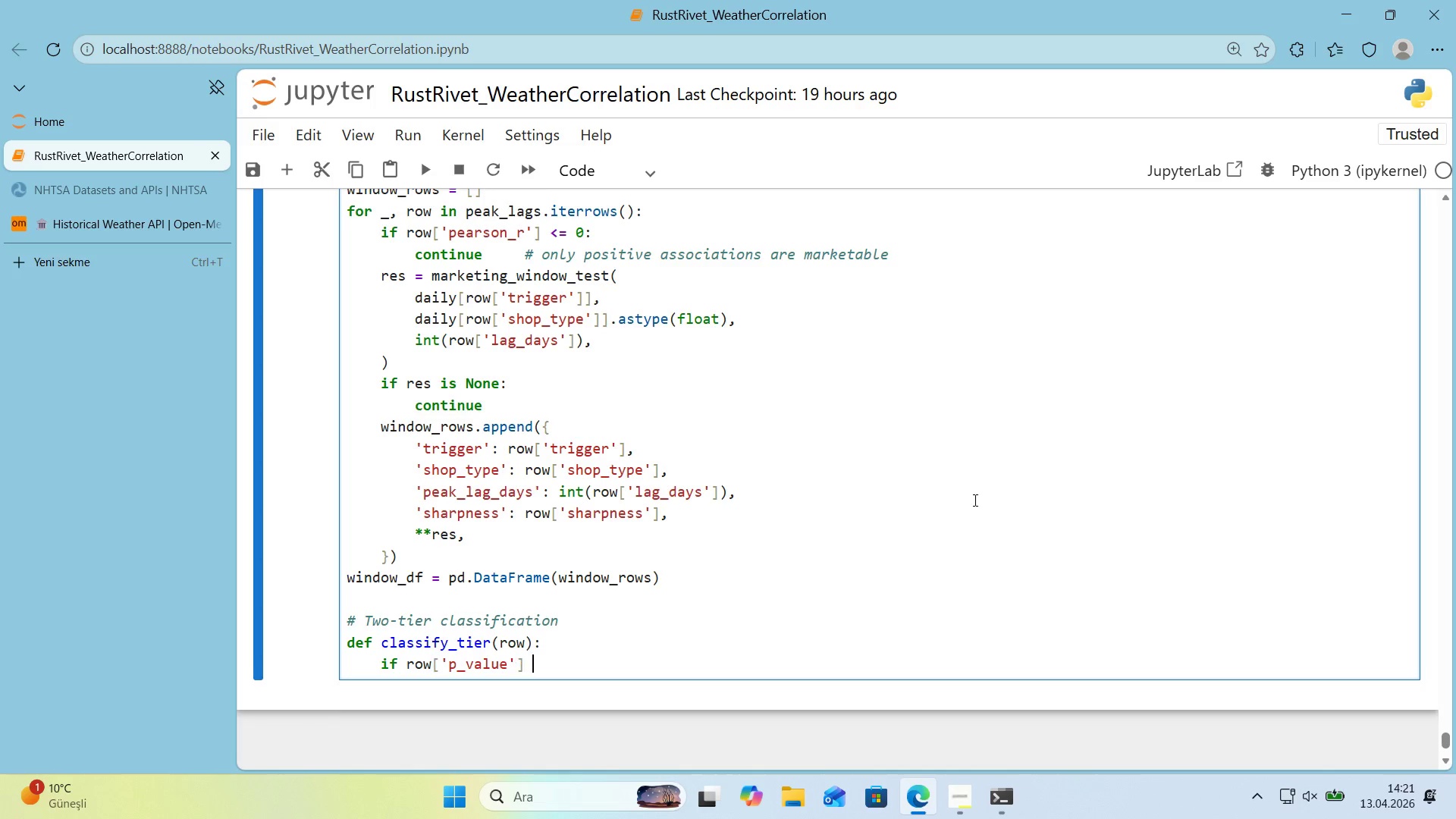 
type( [Break] 0.05 and row)
 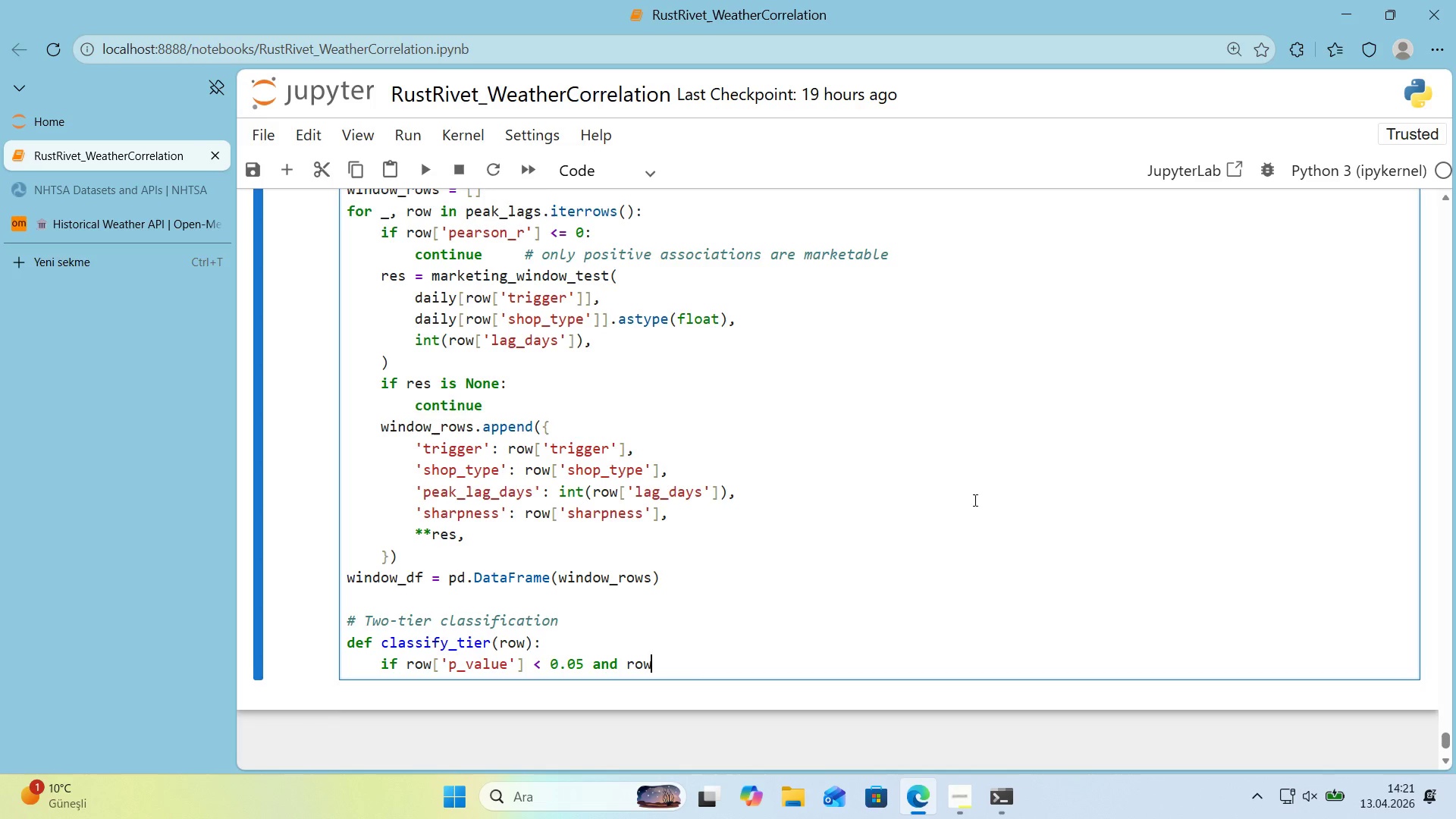 
key(Alt+Control+8)
 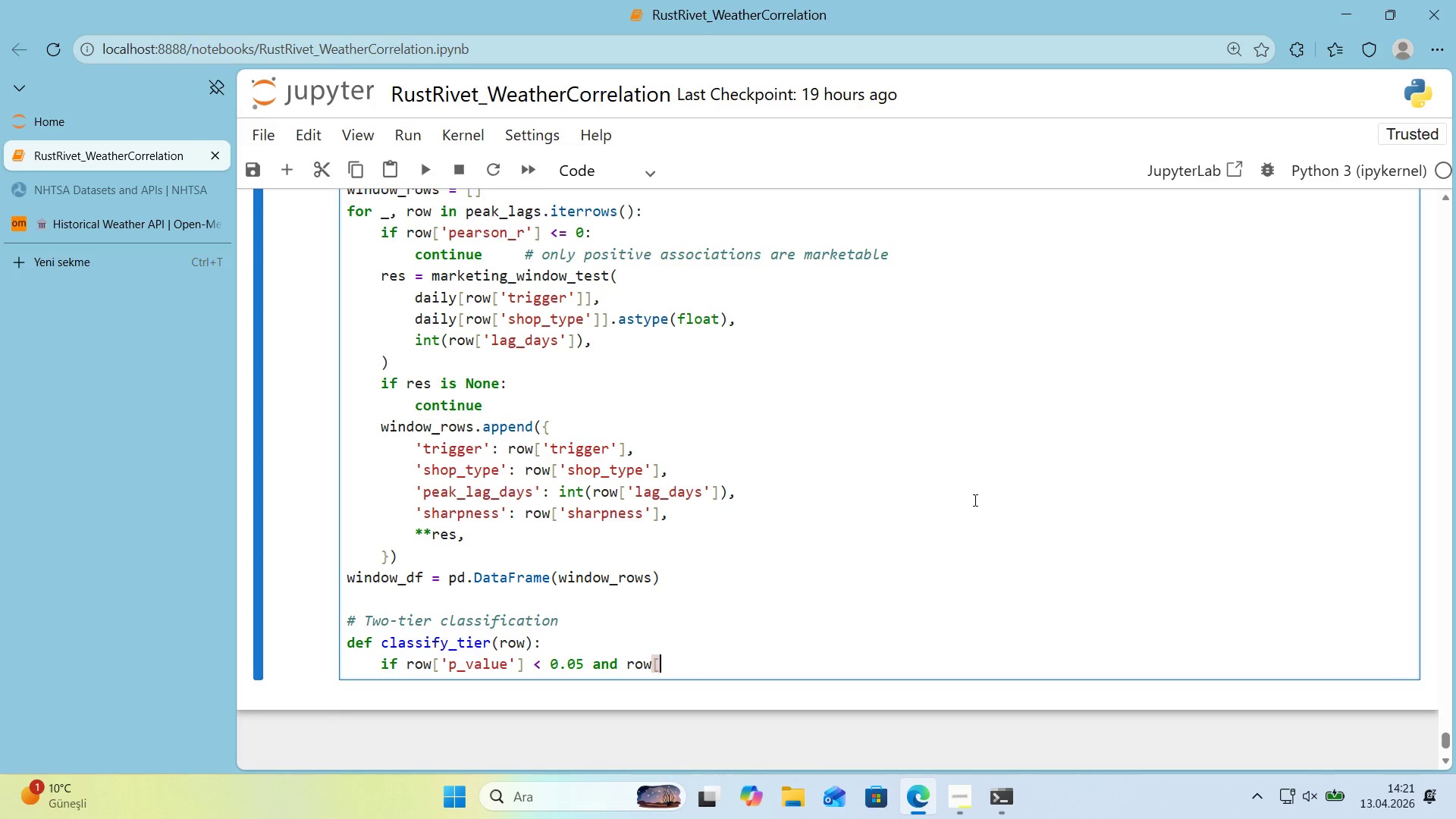 
key(Alt+Control+9)
 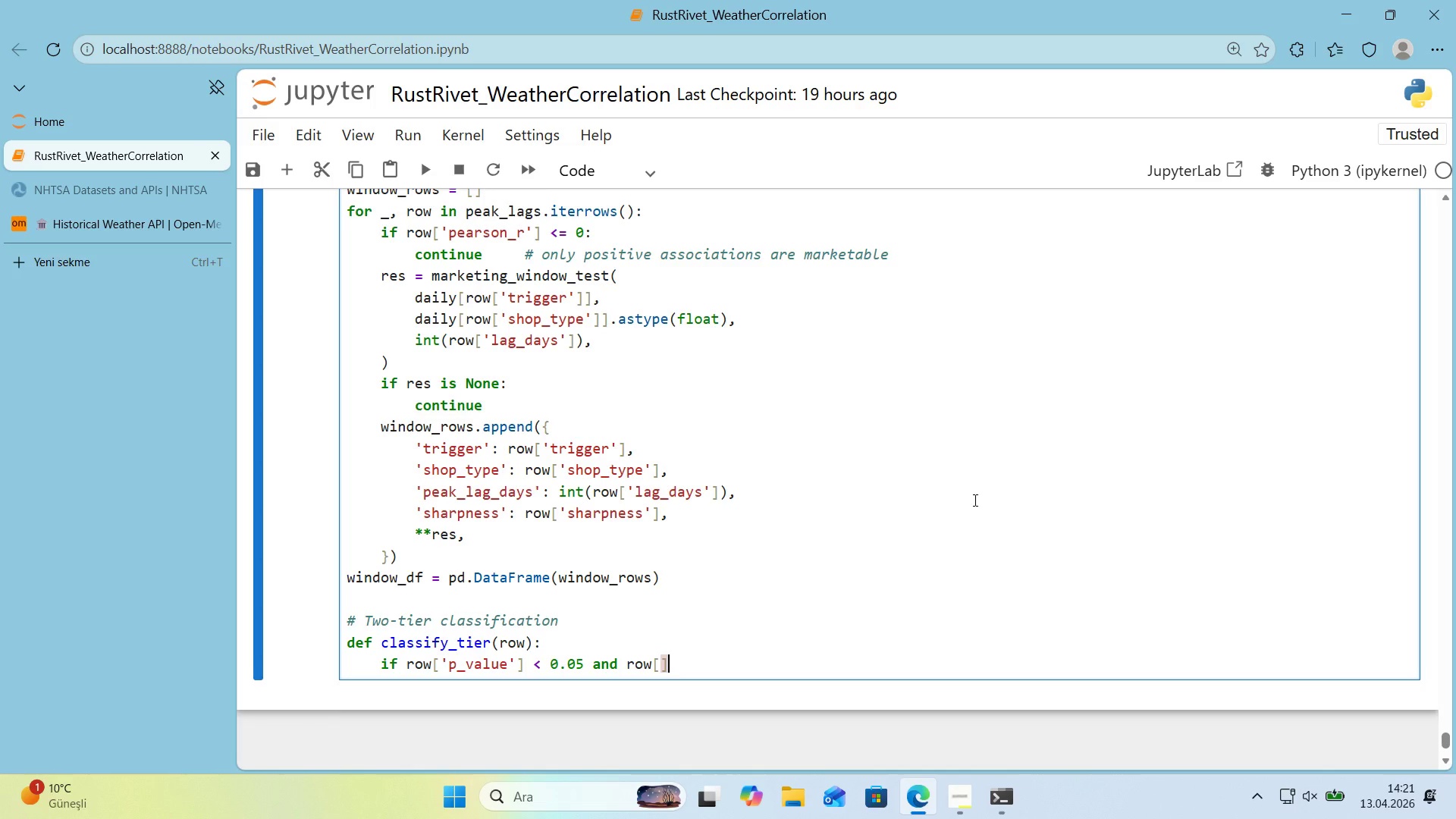 
key(ArrowLeft)
 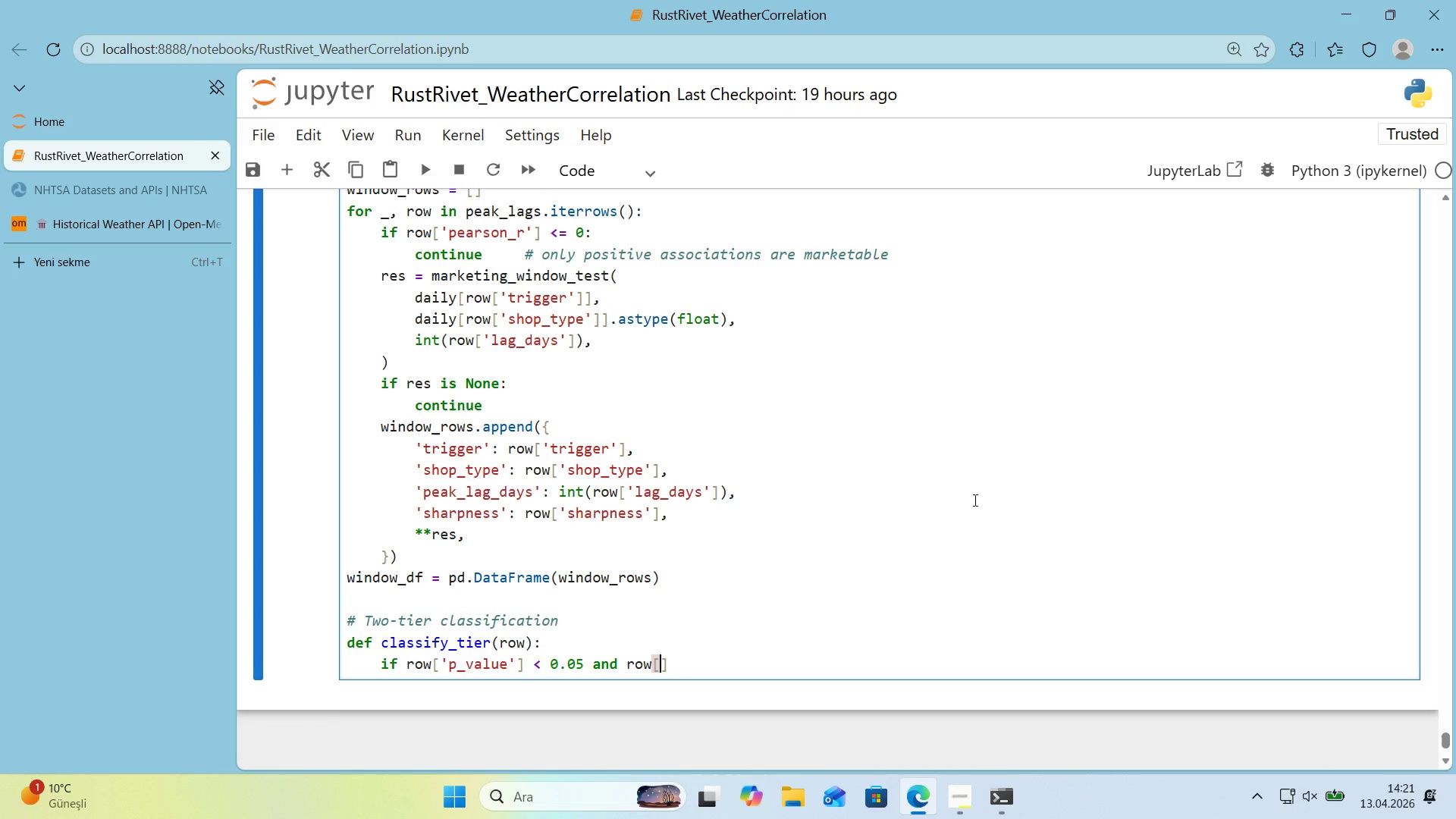 
type(@@)
 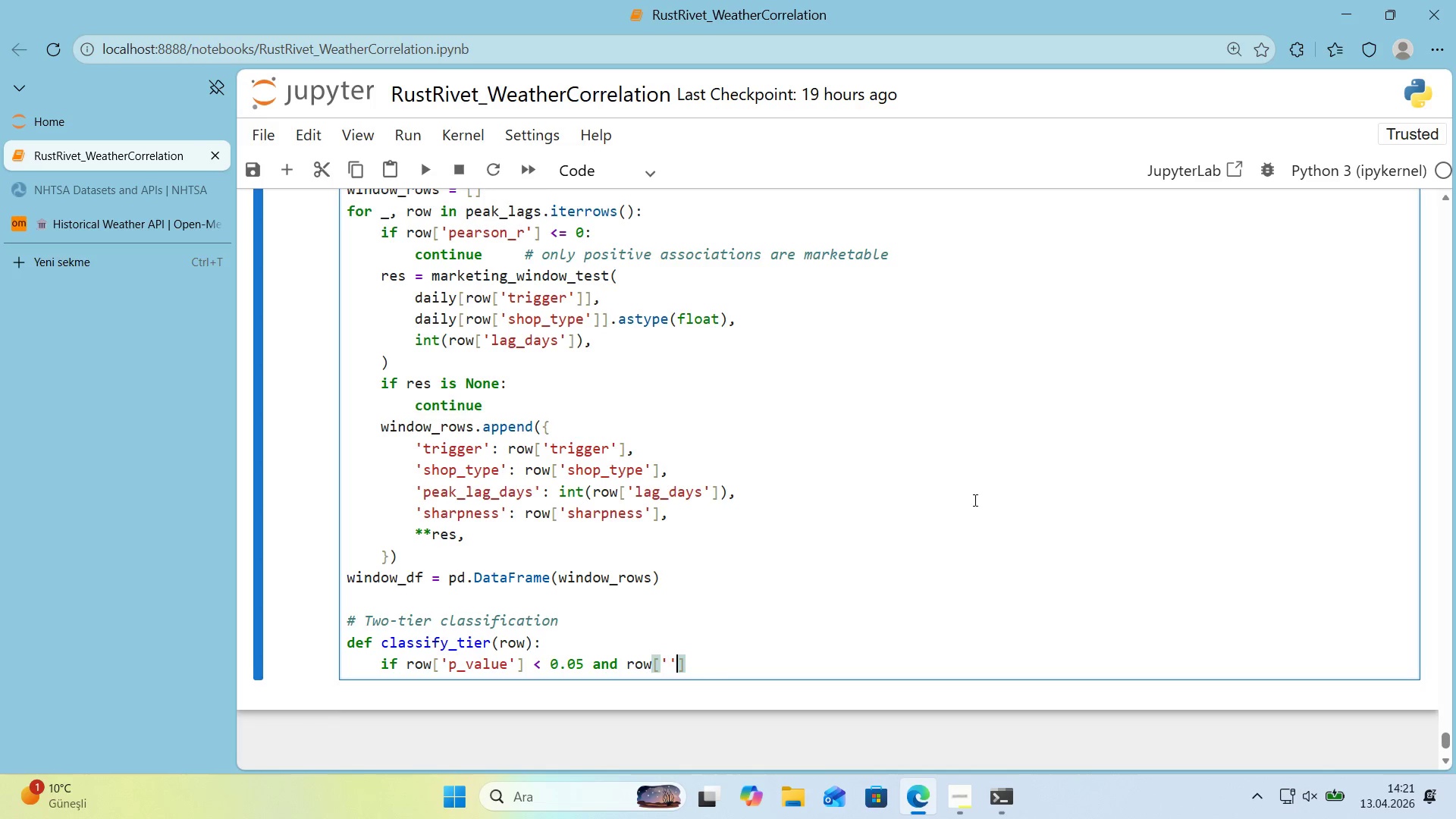 
key(ArrowLeft)
 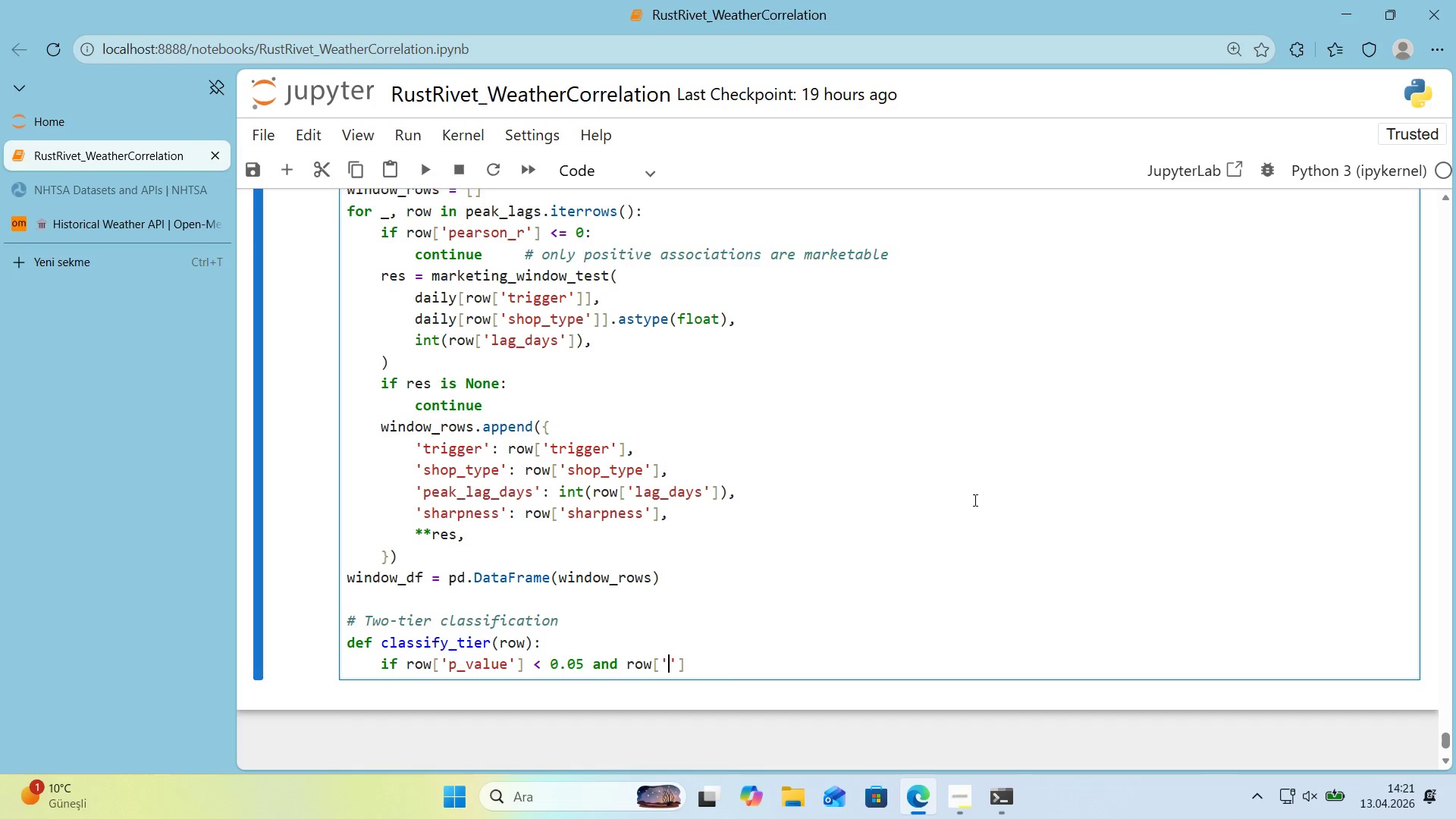 
type(l'ft_pct)
 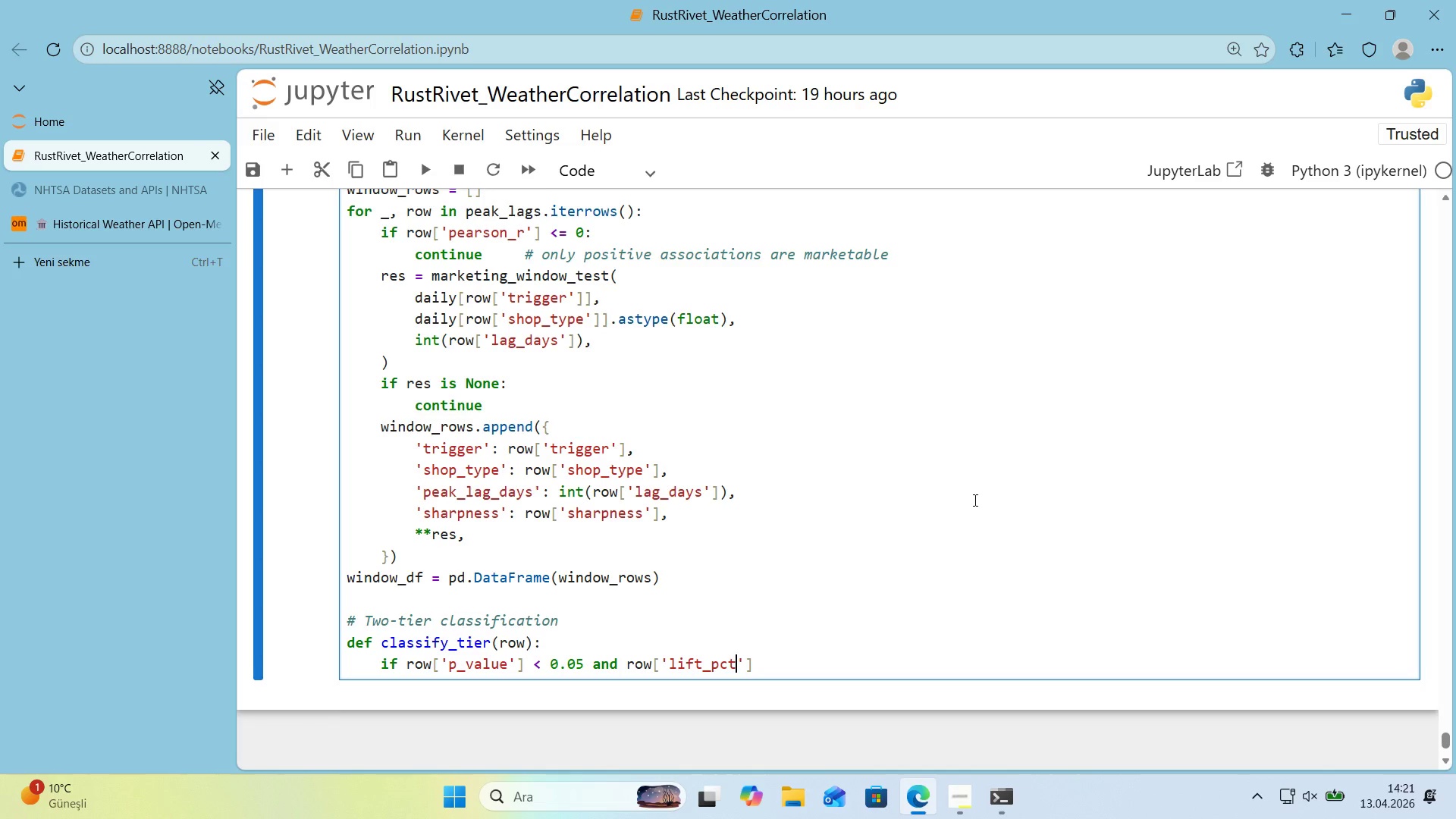 
key(ArrowRight)
 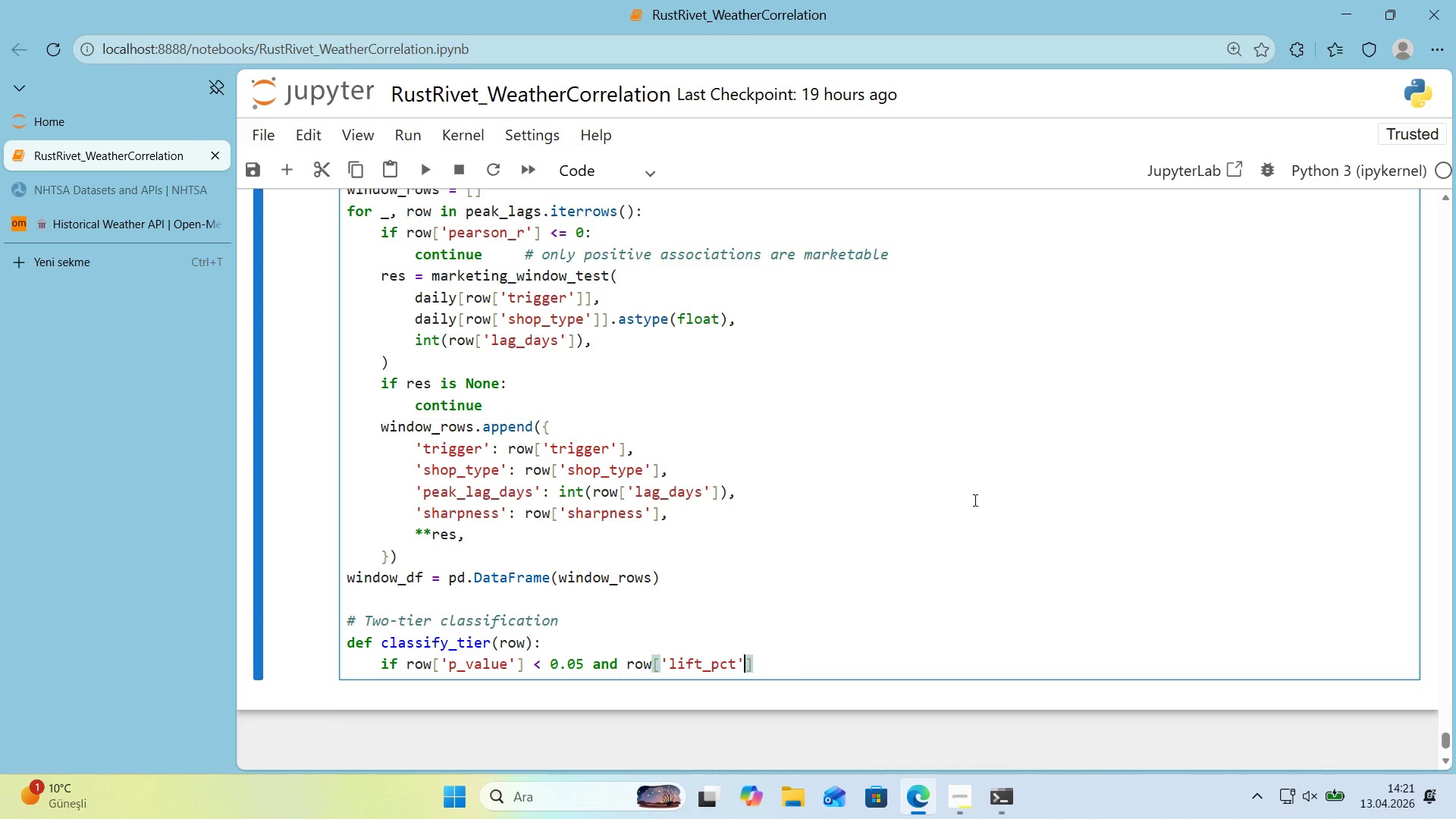 
key(ArrowRight)
 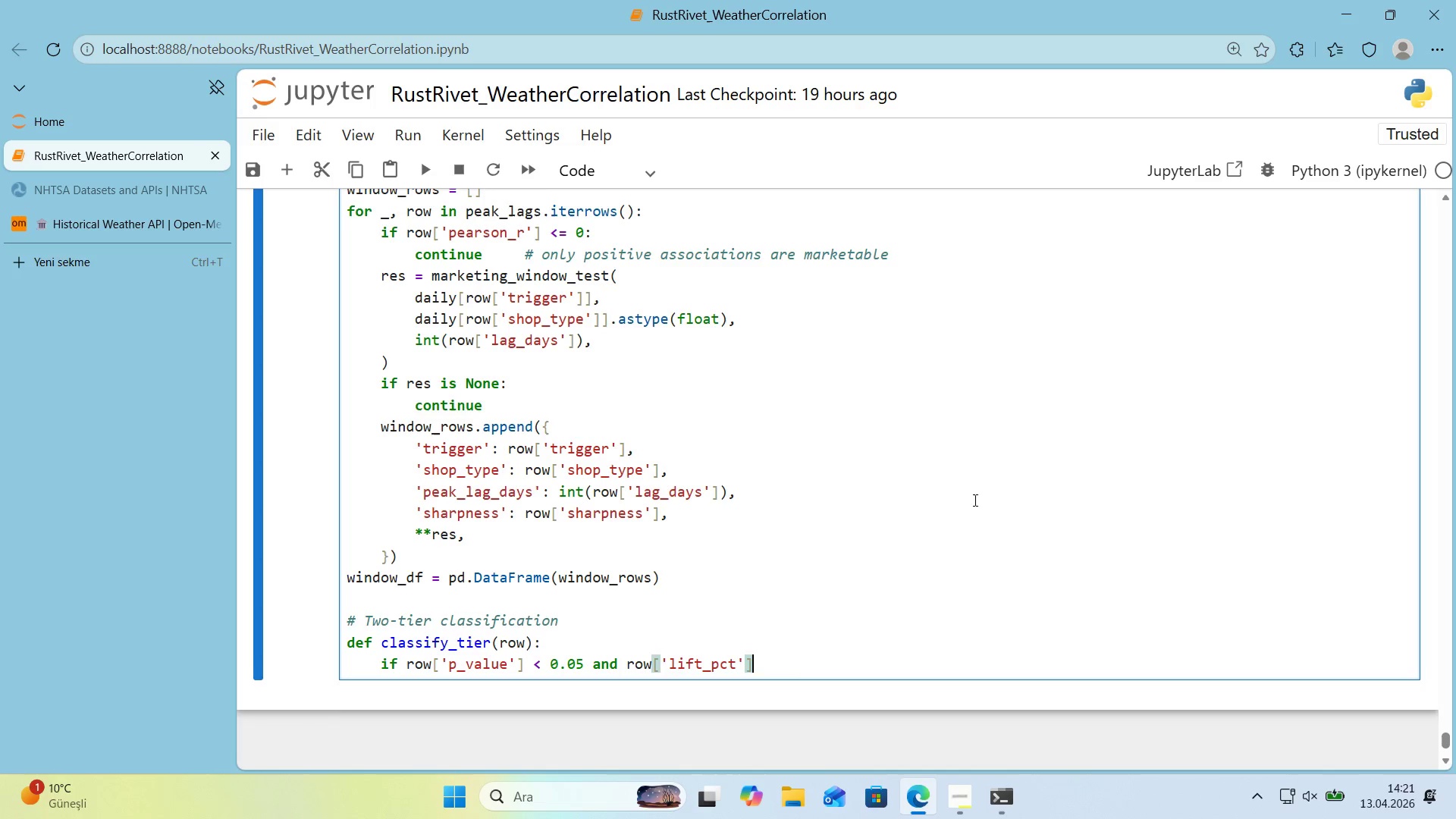 
type( [Break]) 25>)
 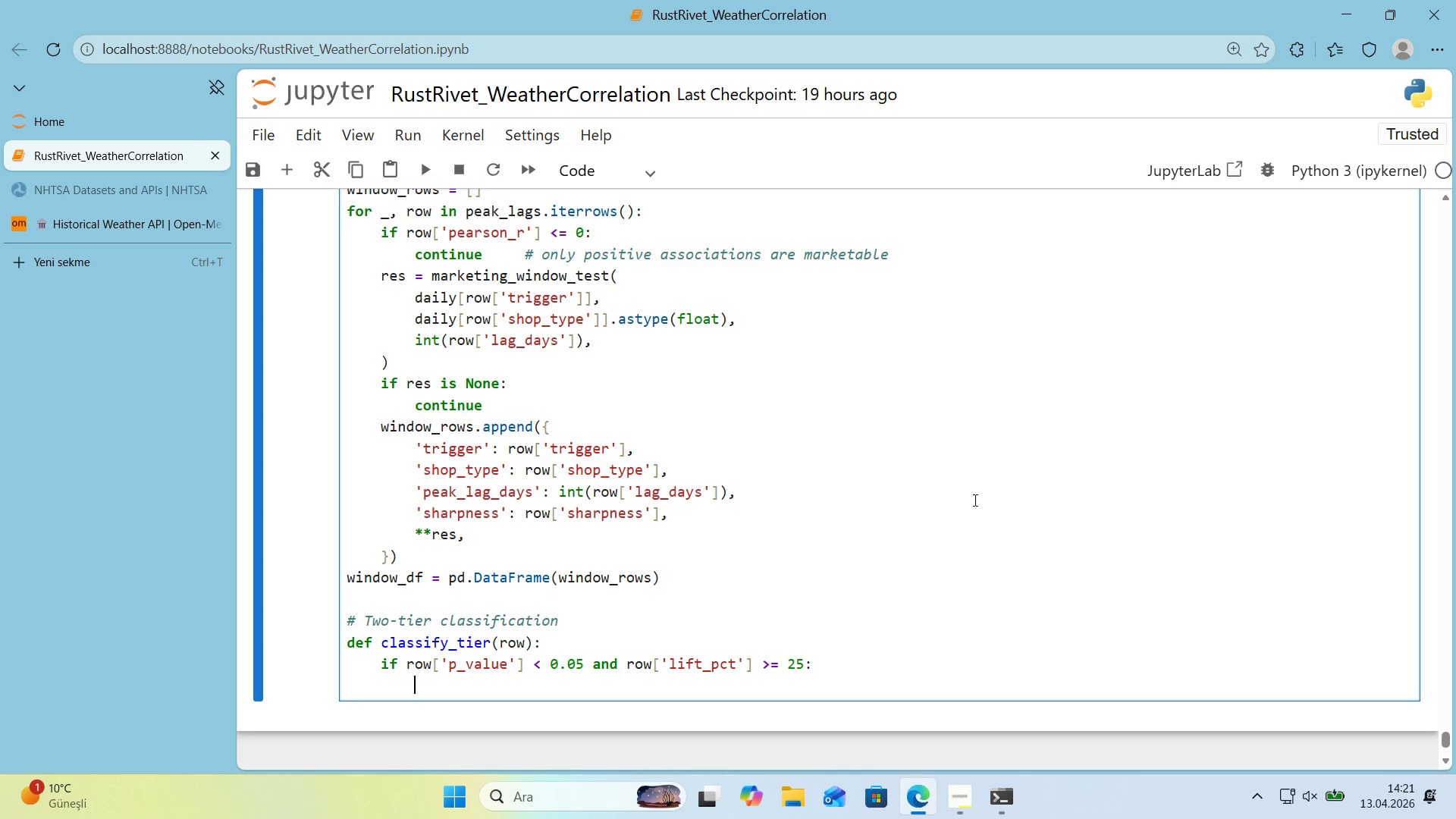 
 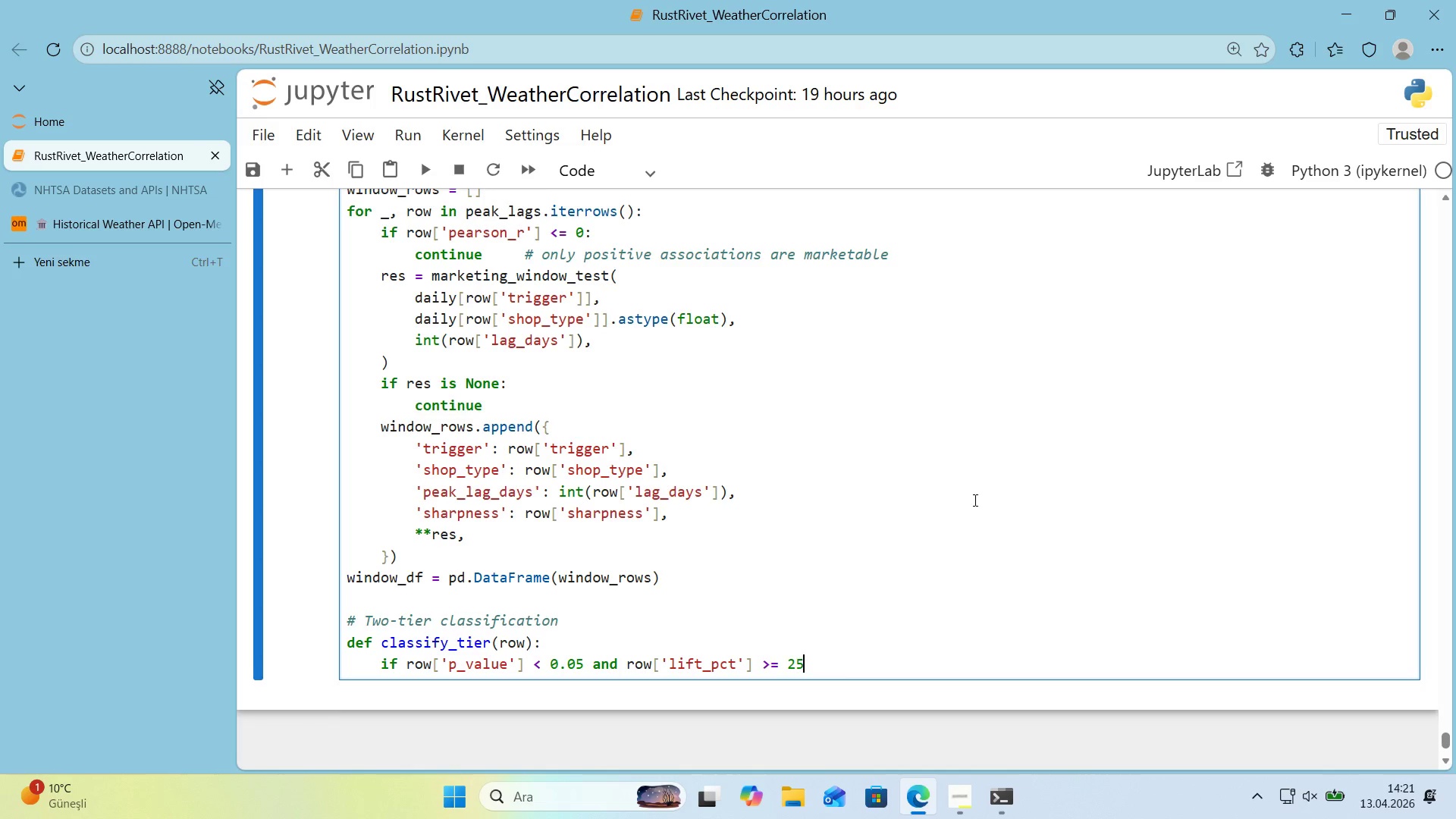 
key(Enter)
 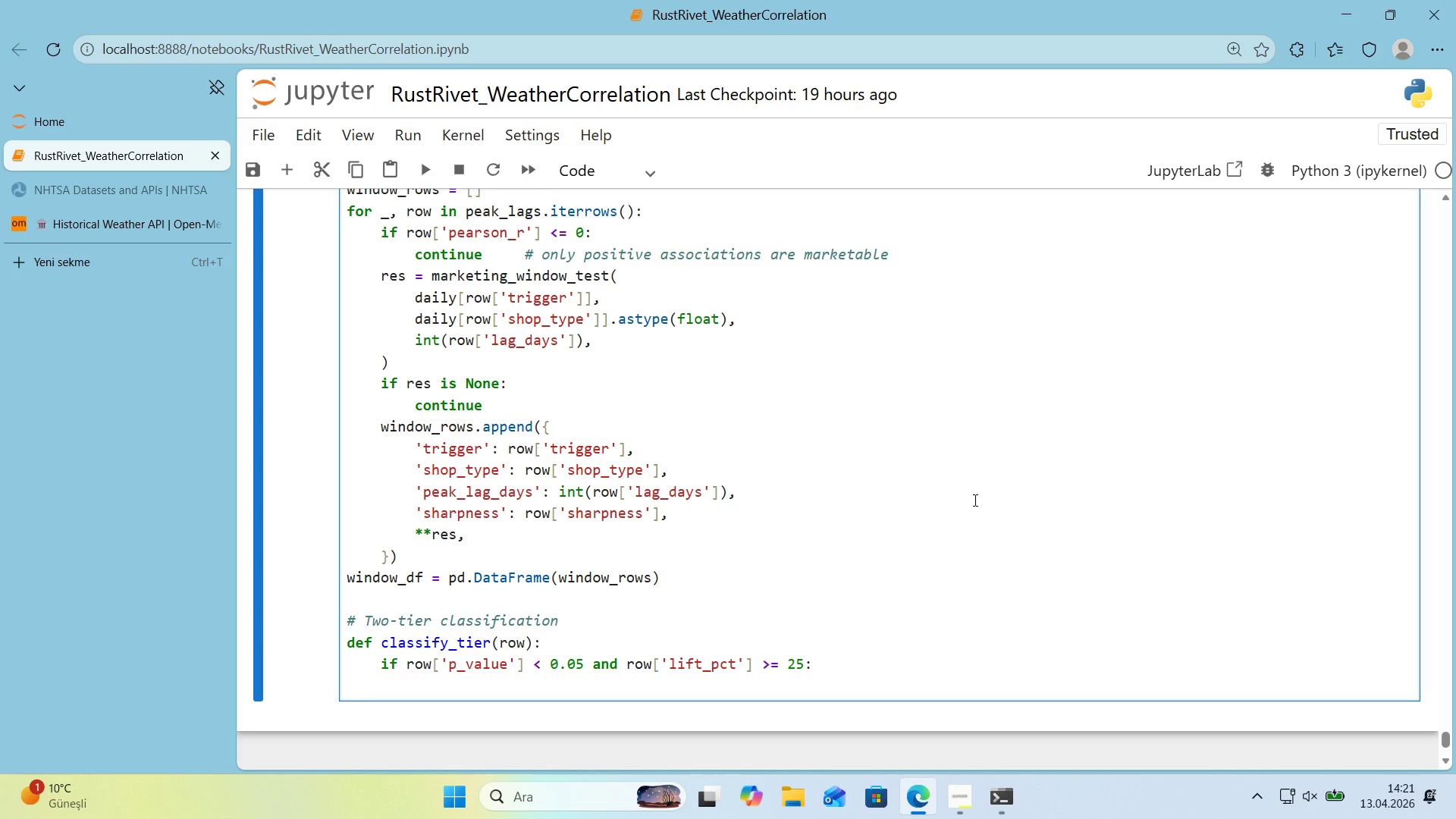 
type(return @@)
 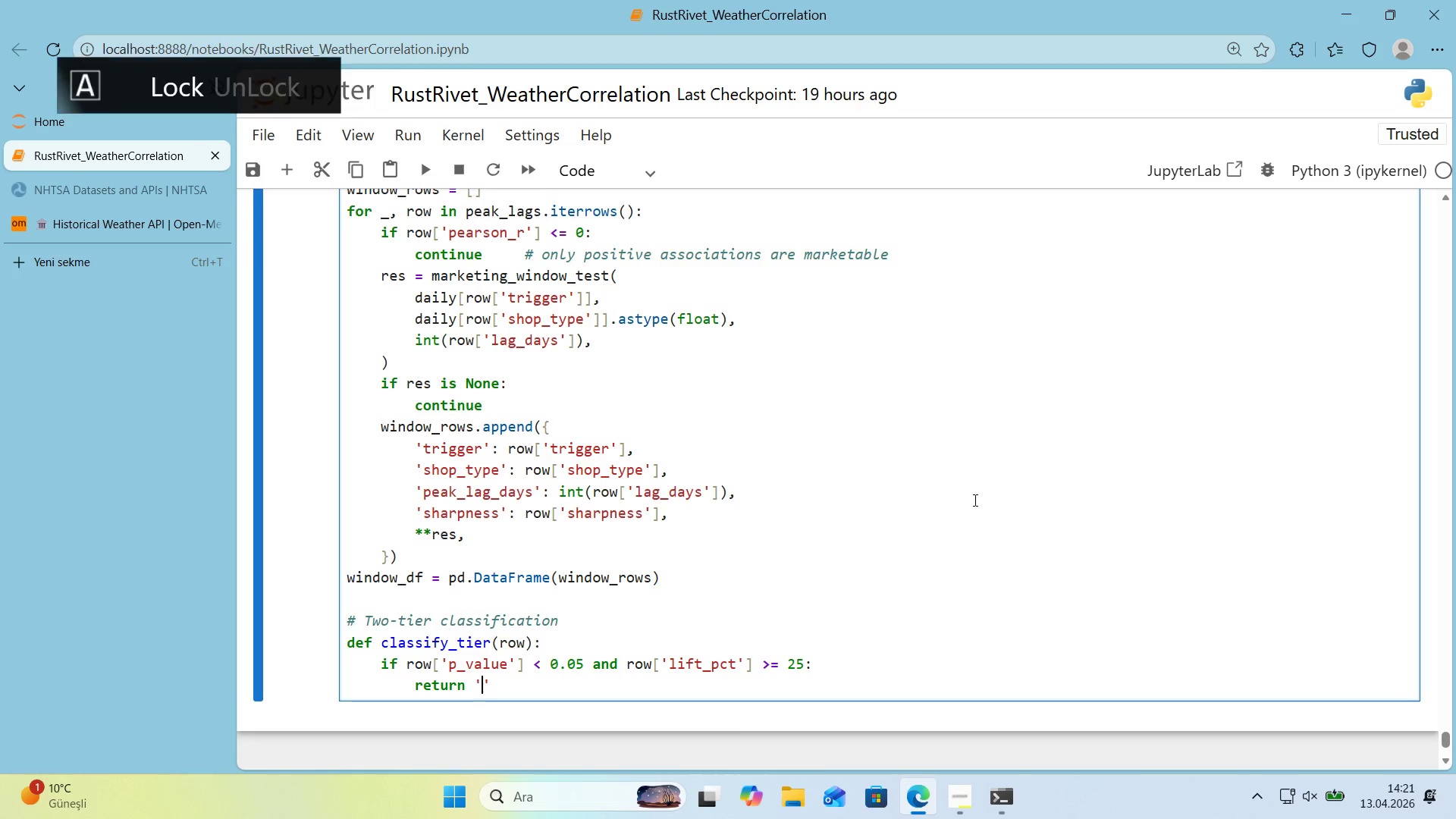 
 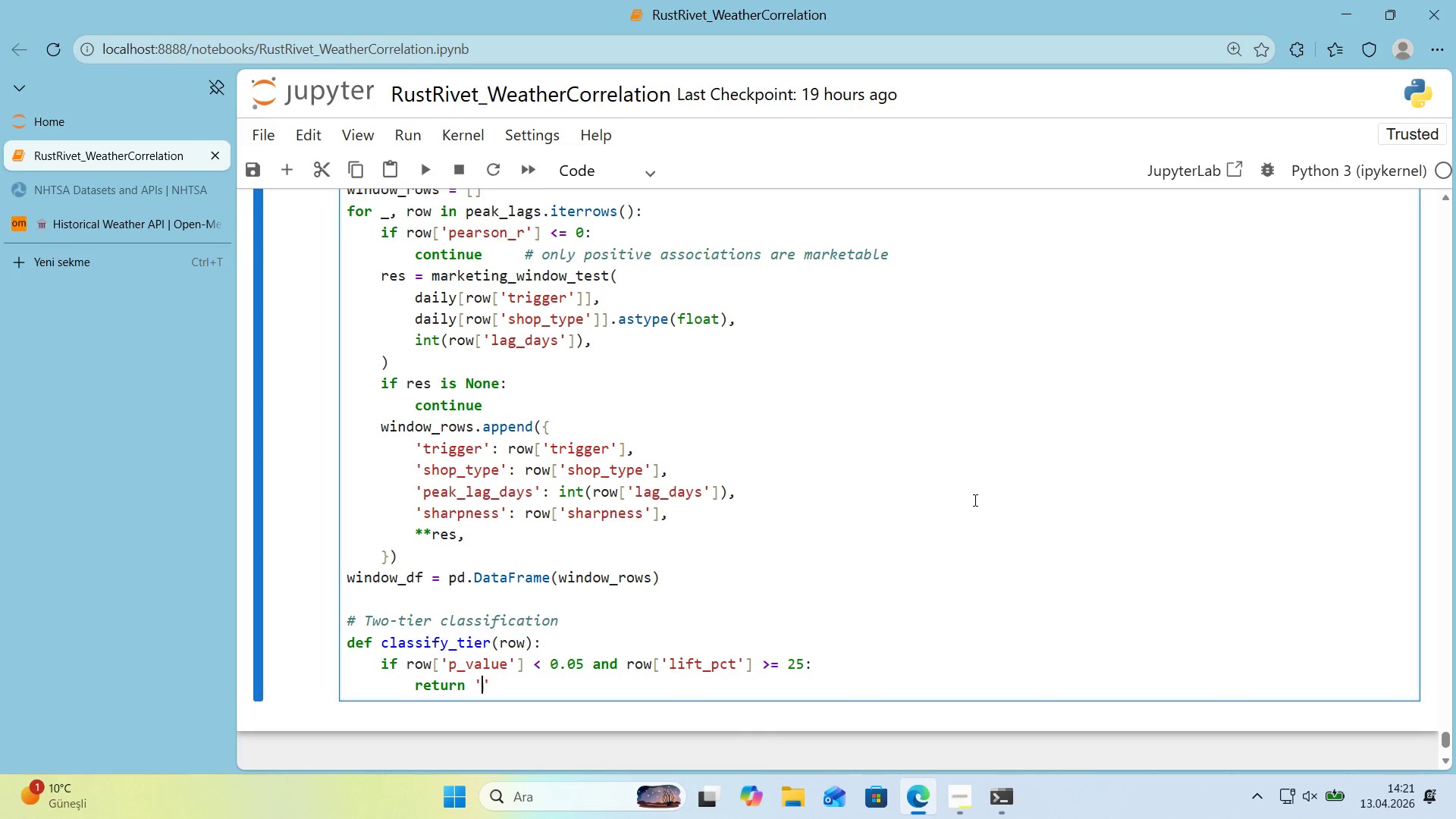 
key(ArrowLeft)
 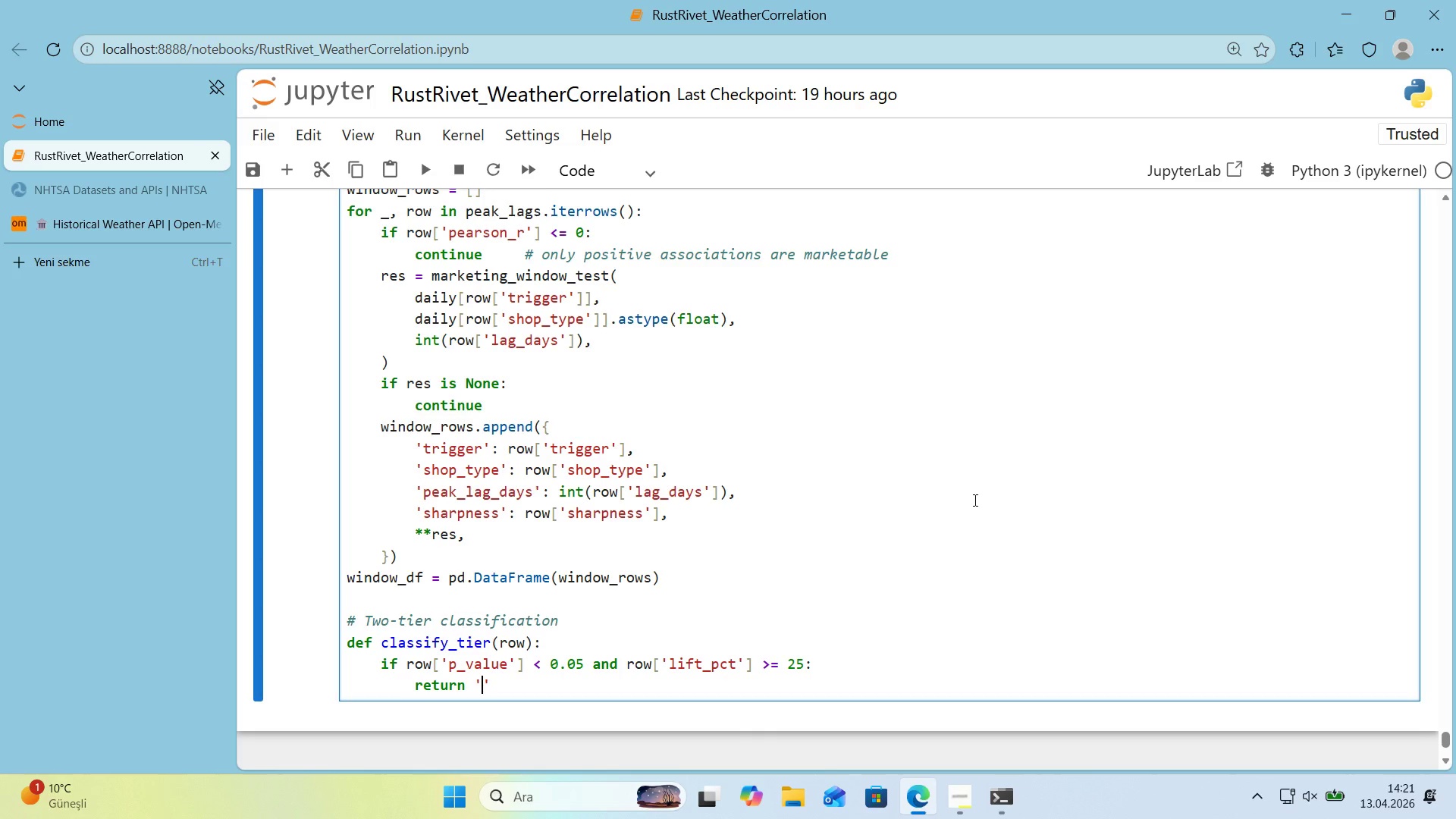 
type(T'er 1 - Stat'st'cally r)
key(Backspace)
type(Robst)
key(Backspace)
key(Backspace)
type(ust)
 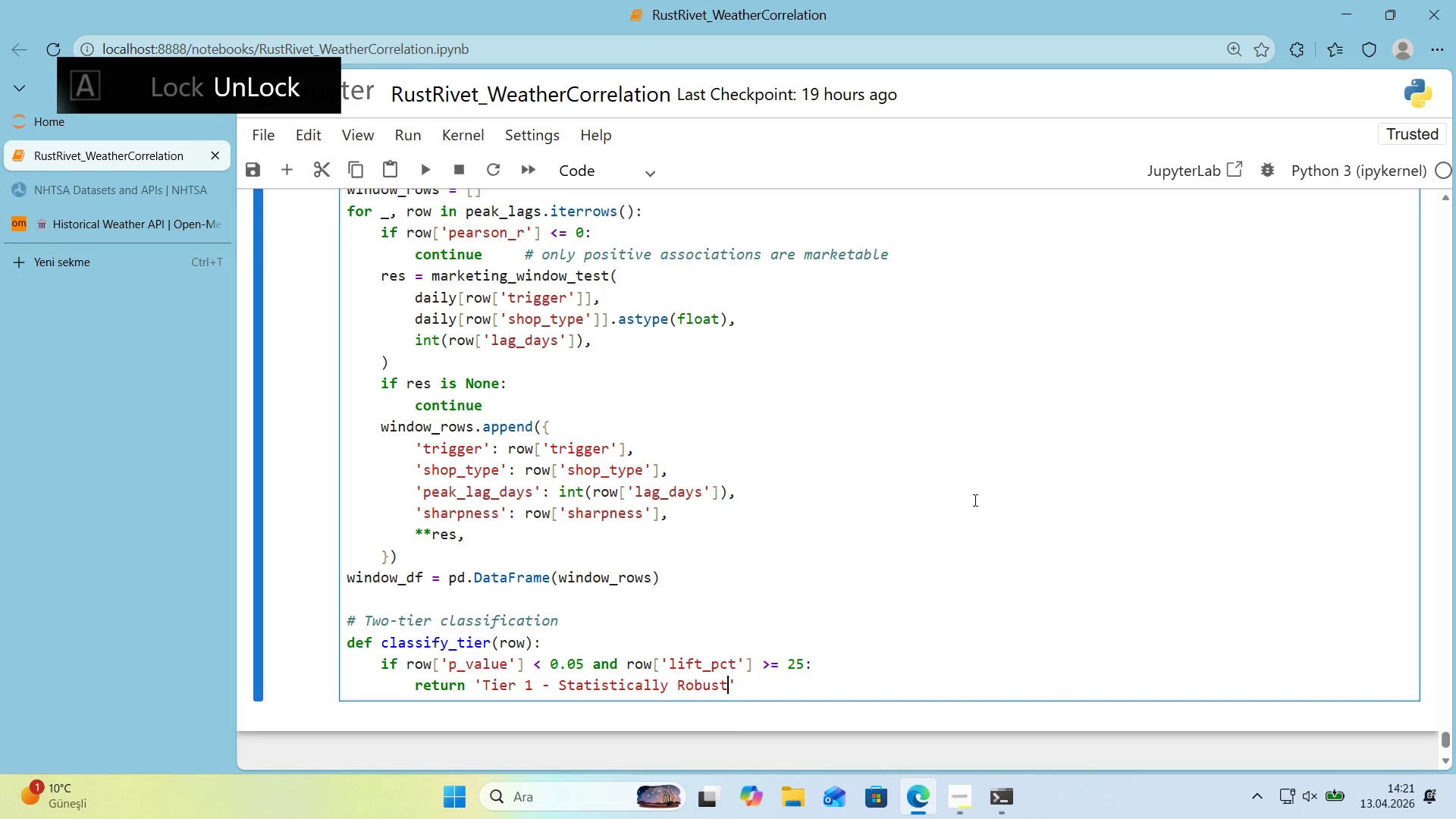 
key(ArrowRight)
 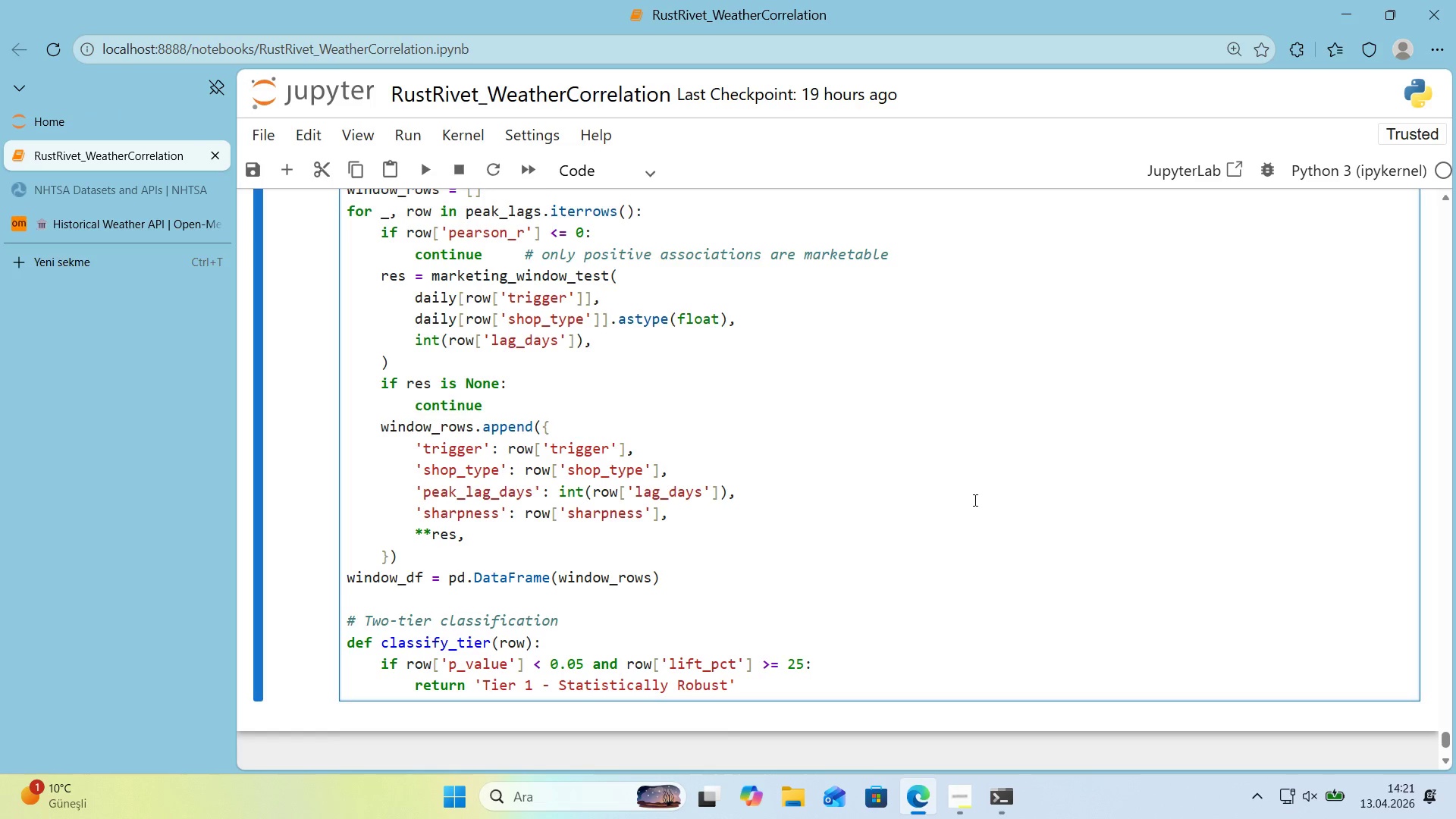 
key(Enter)
 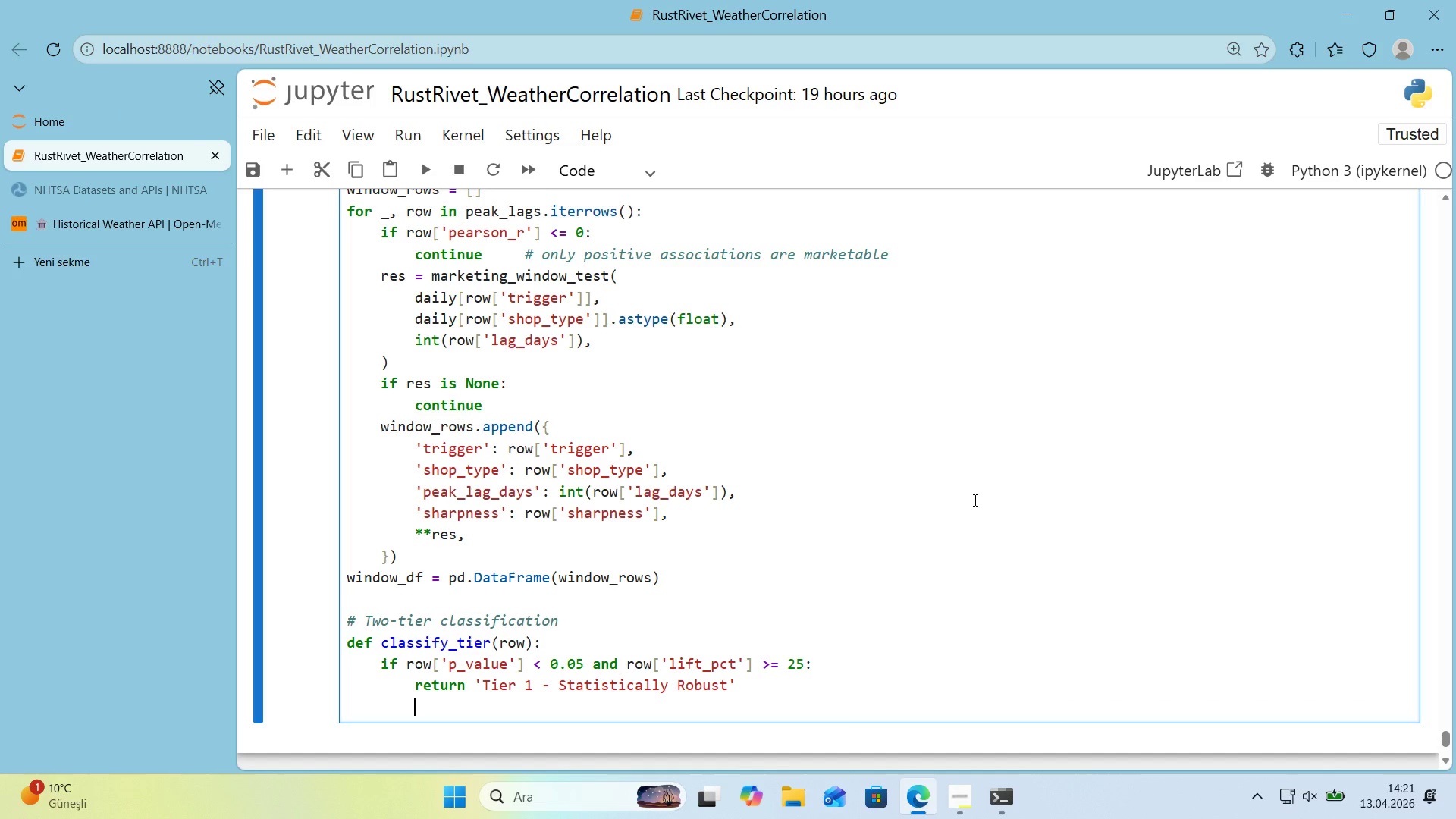 
key(Backspace)
 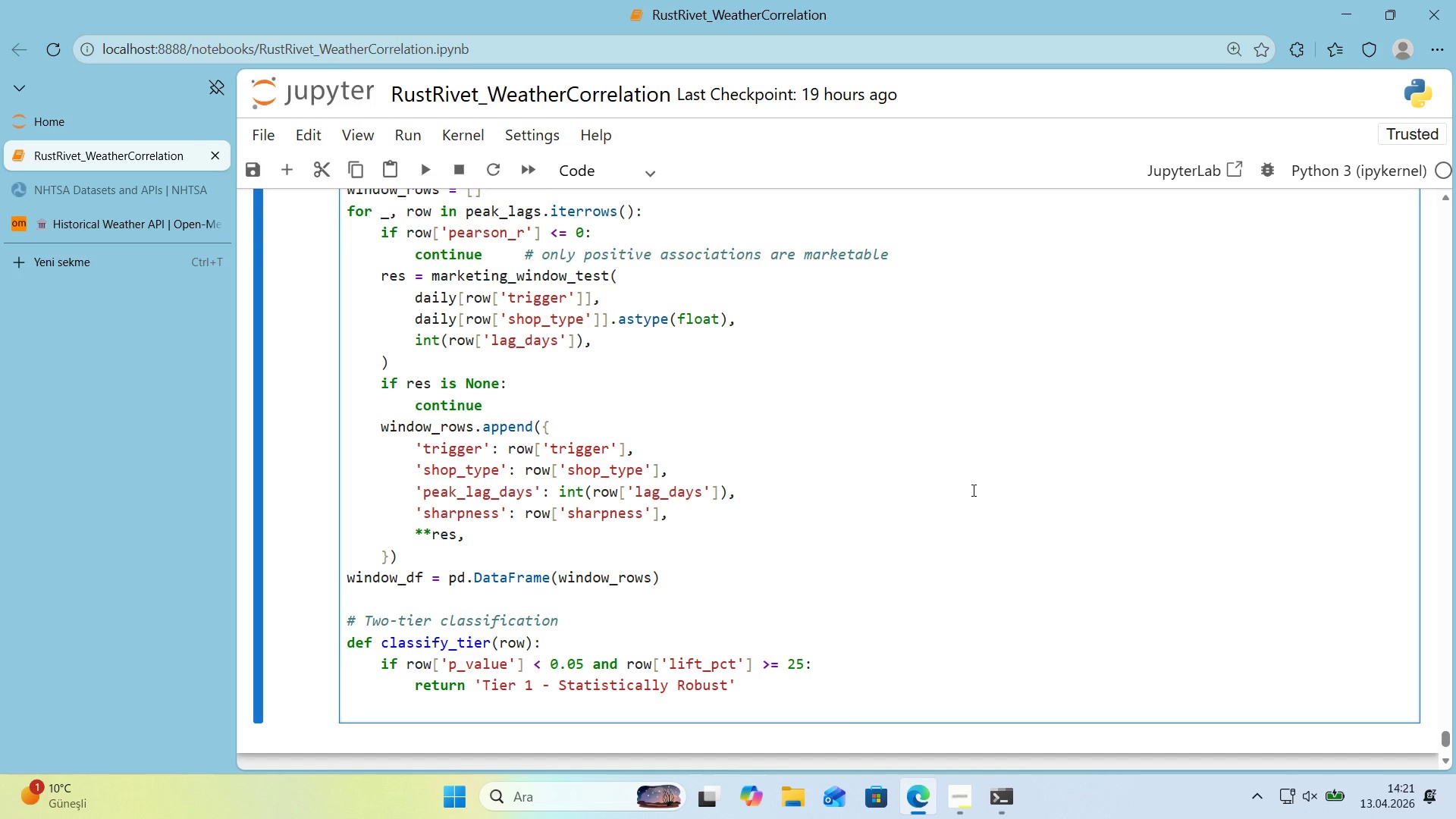 
scroll: coordinate [978, 486], scroll_direction: down, amount: 1.0
 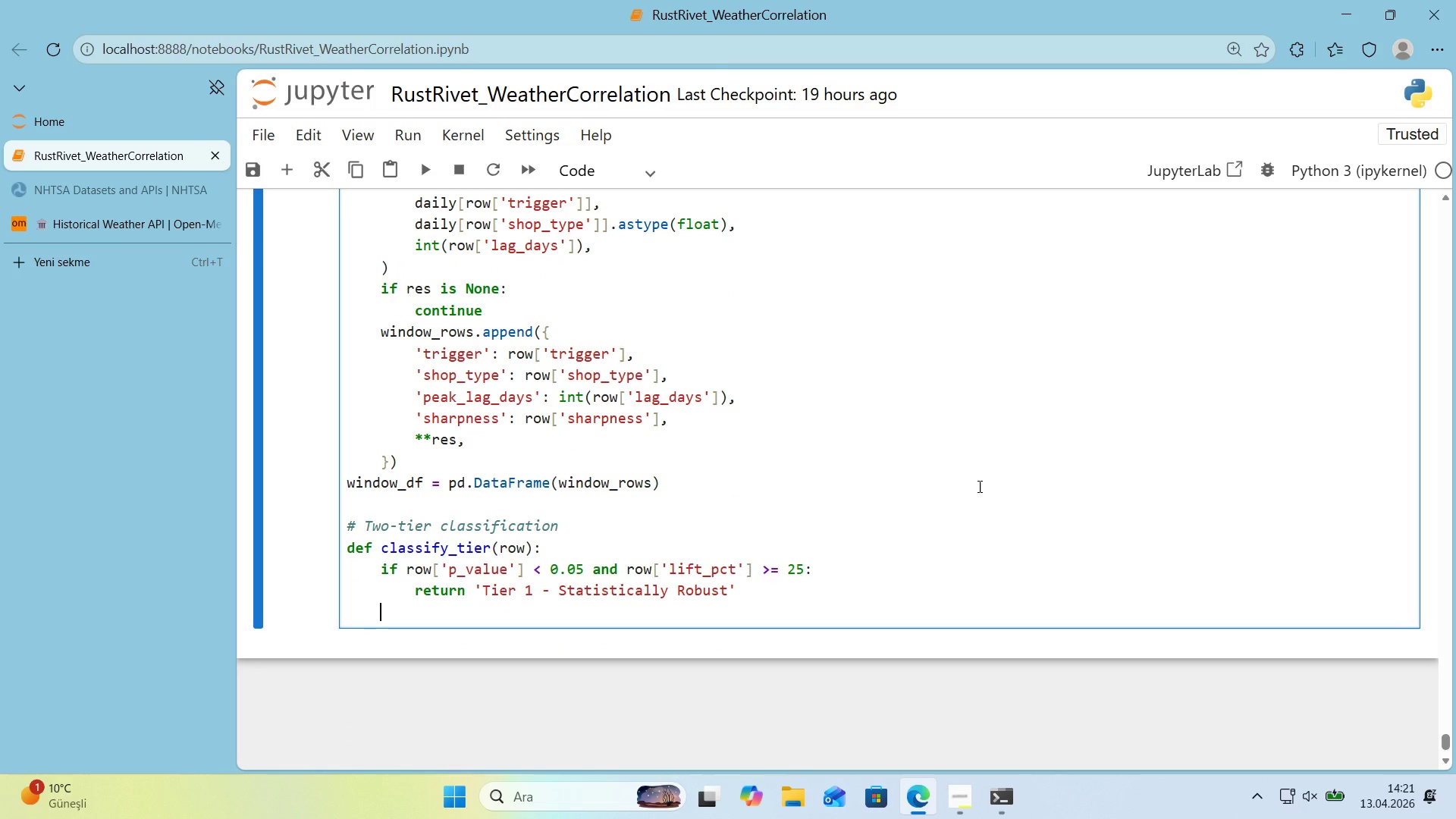 
type('f row)
 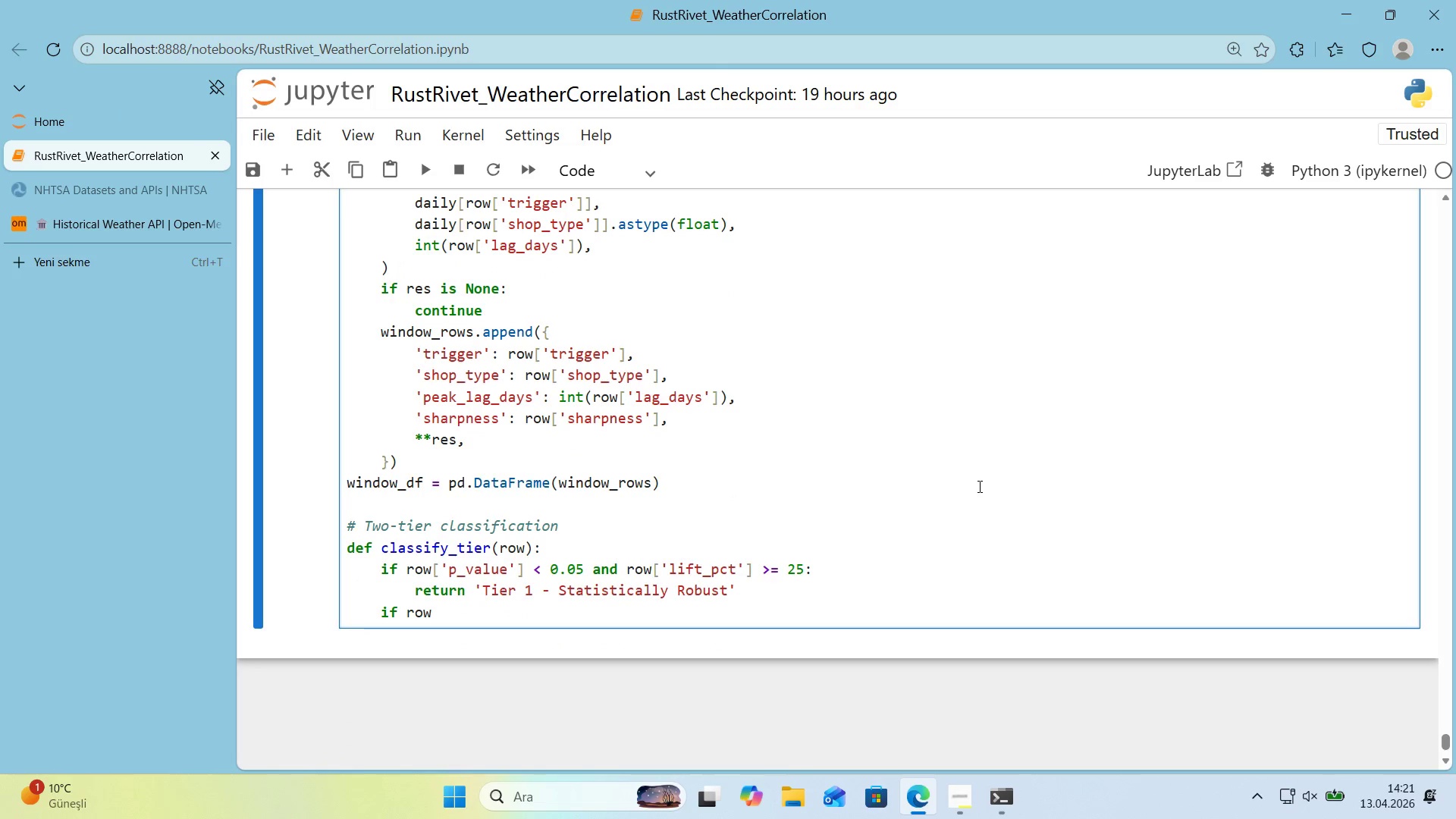 
key(Alt+Control+8)
 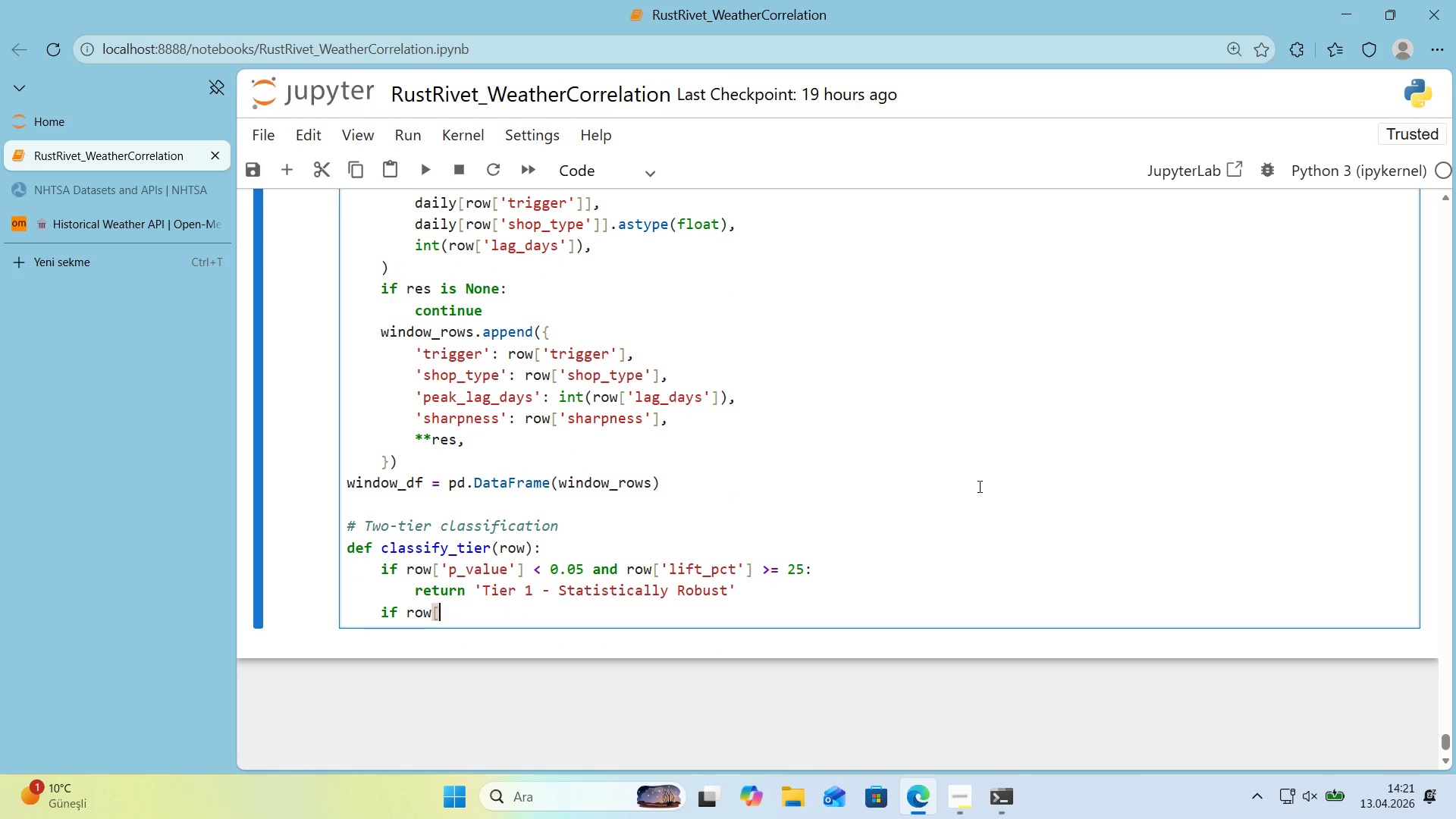 
key(Alt+Control+9)
 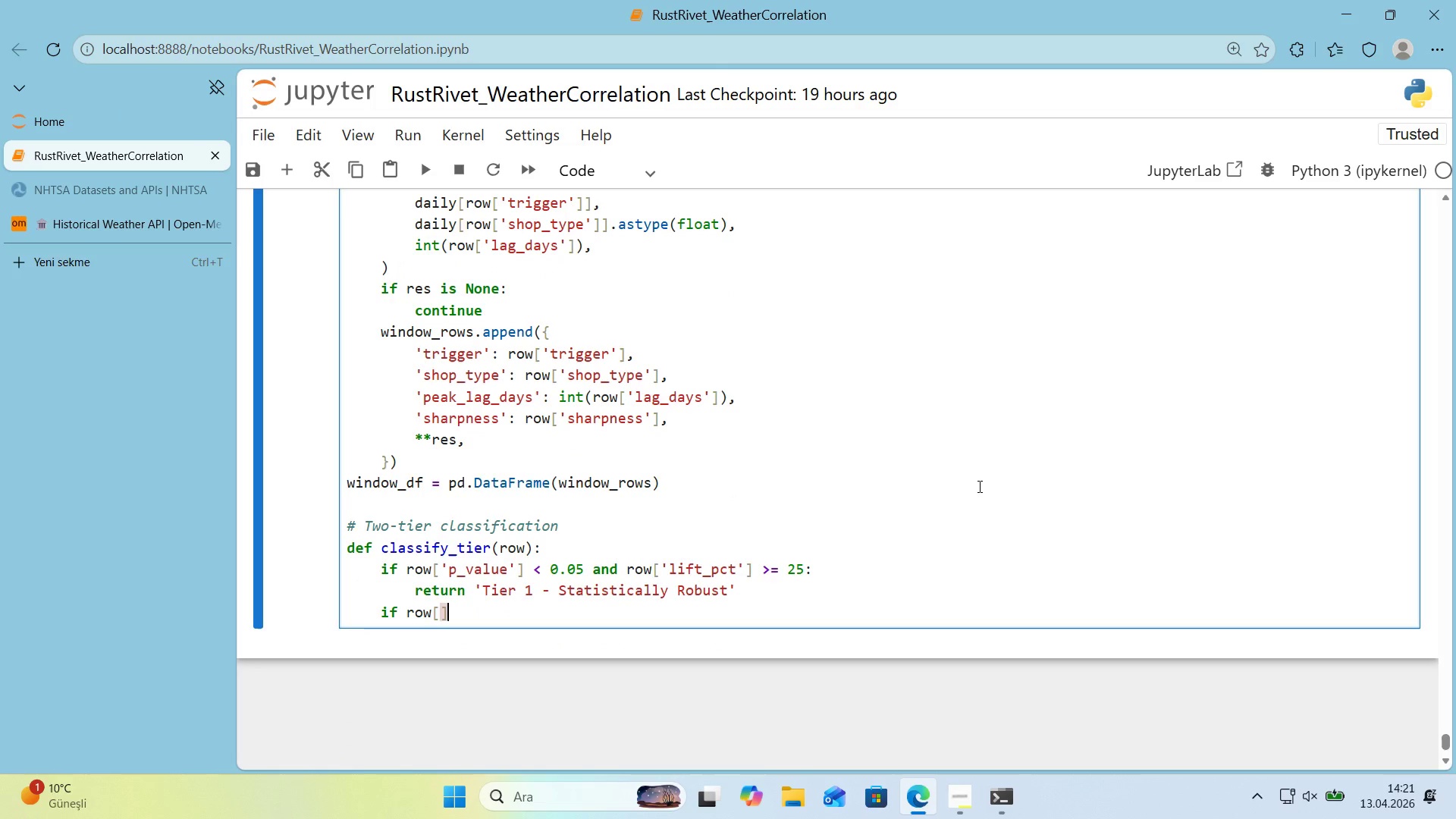 
key(ArrowLeft)
 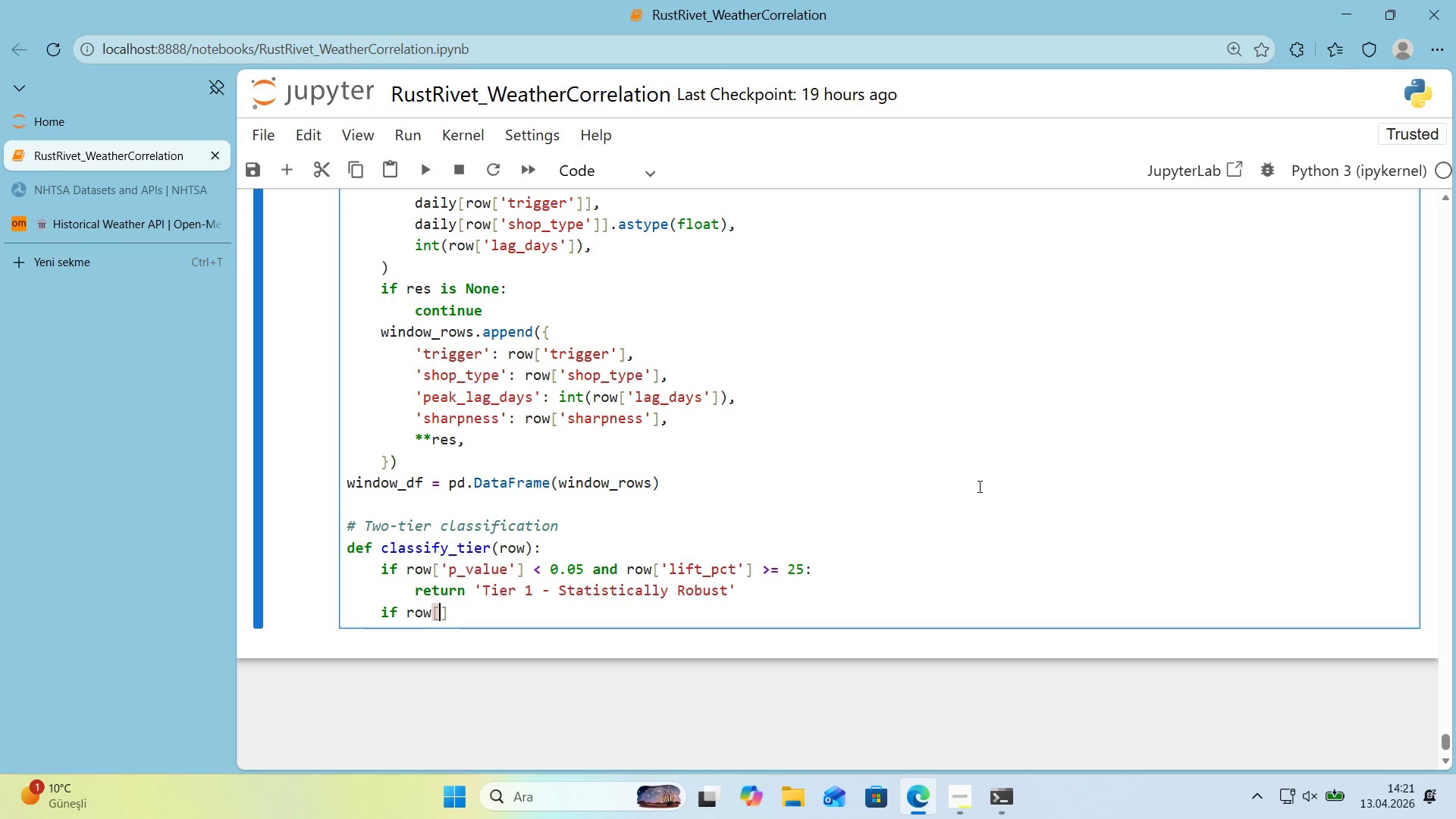 
type(@@)
 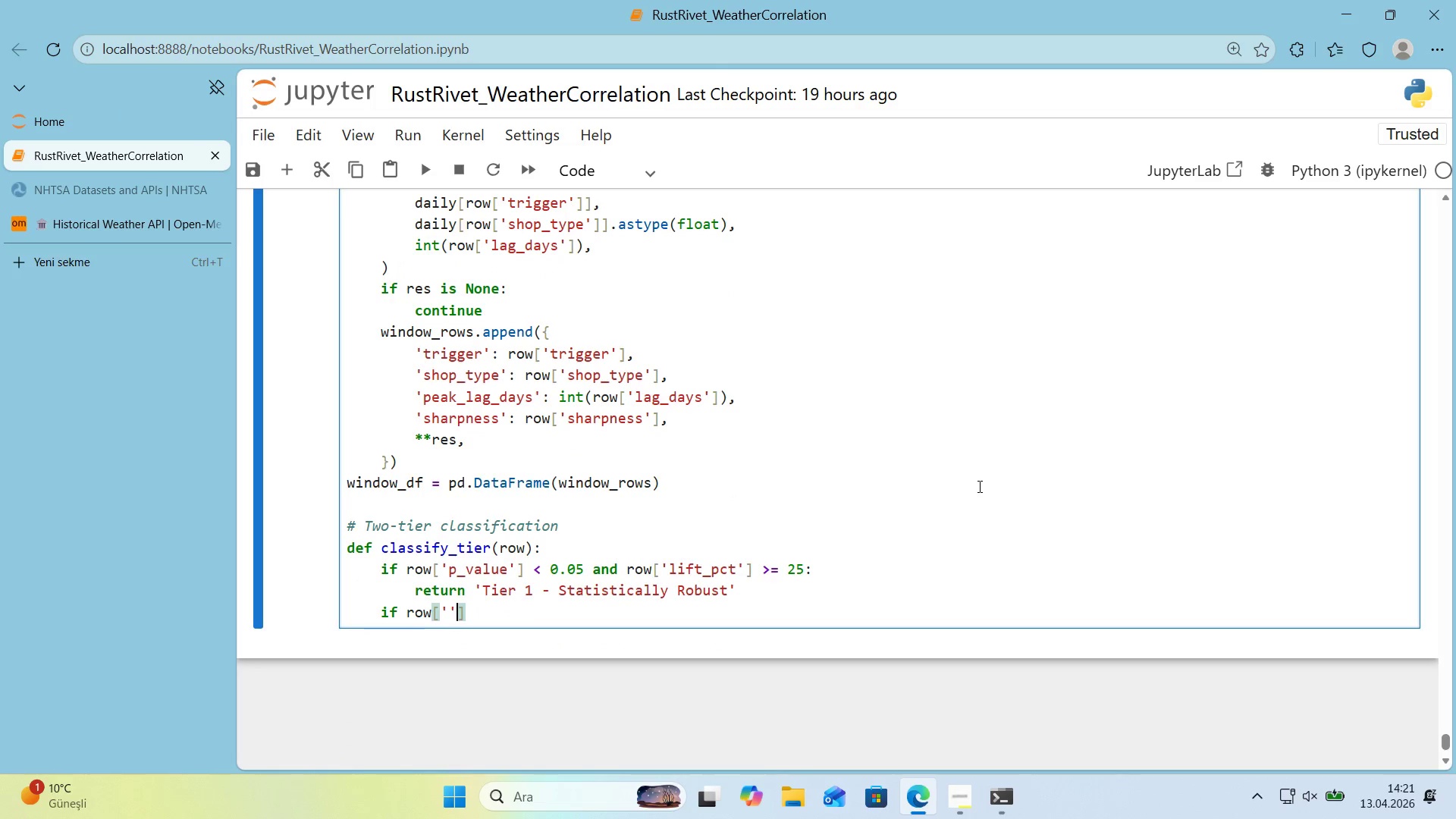 
key(ArrowLeft)
 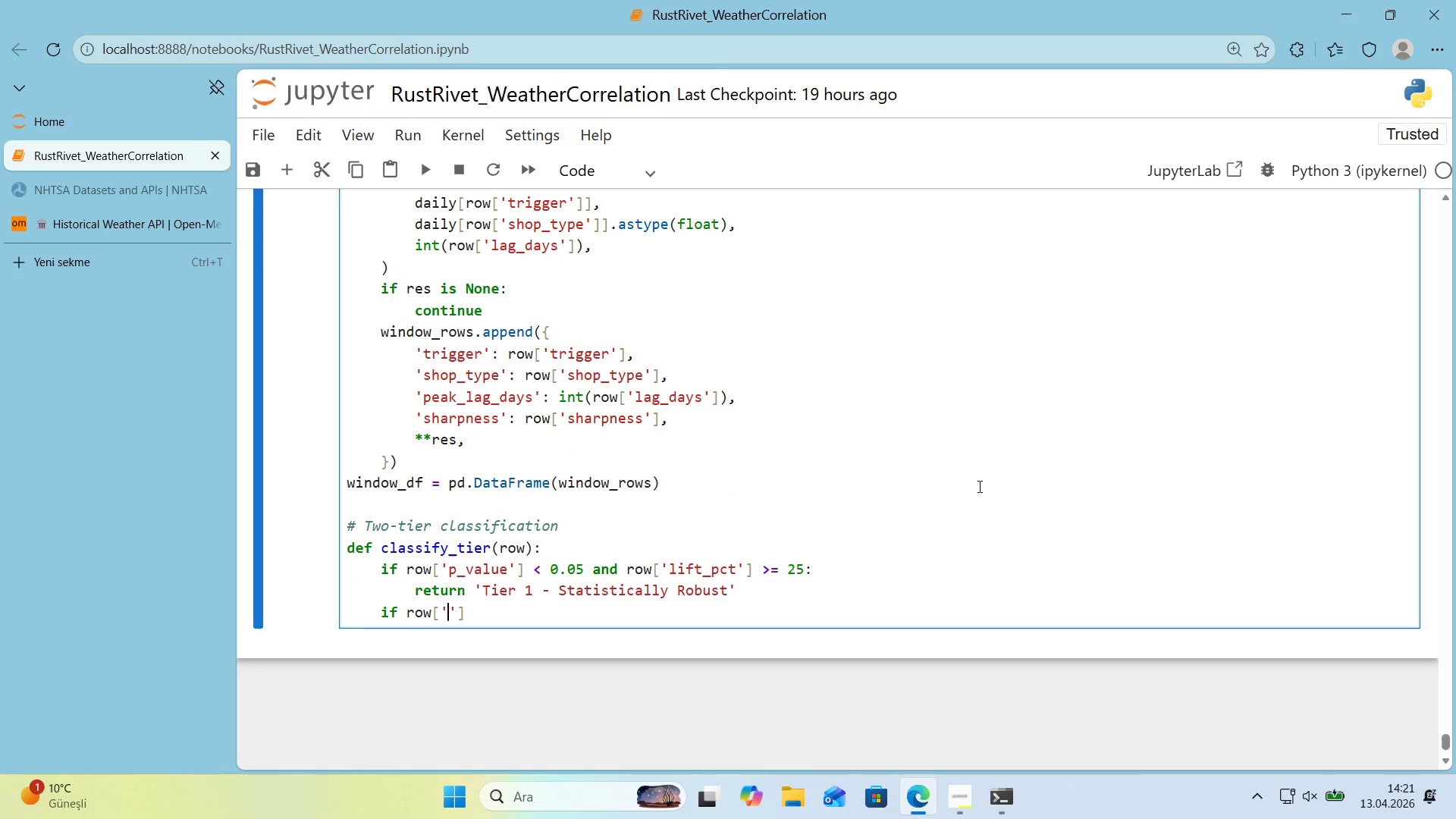 
type(p_value)
 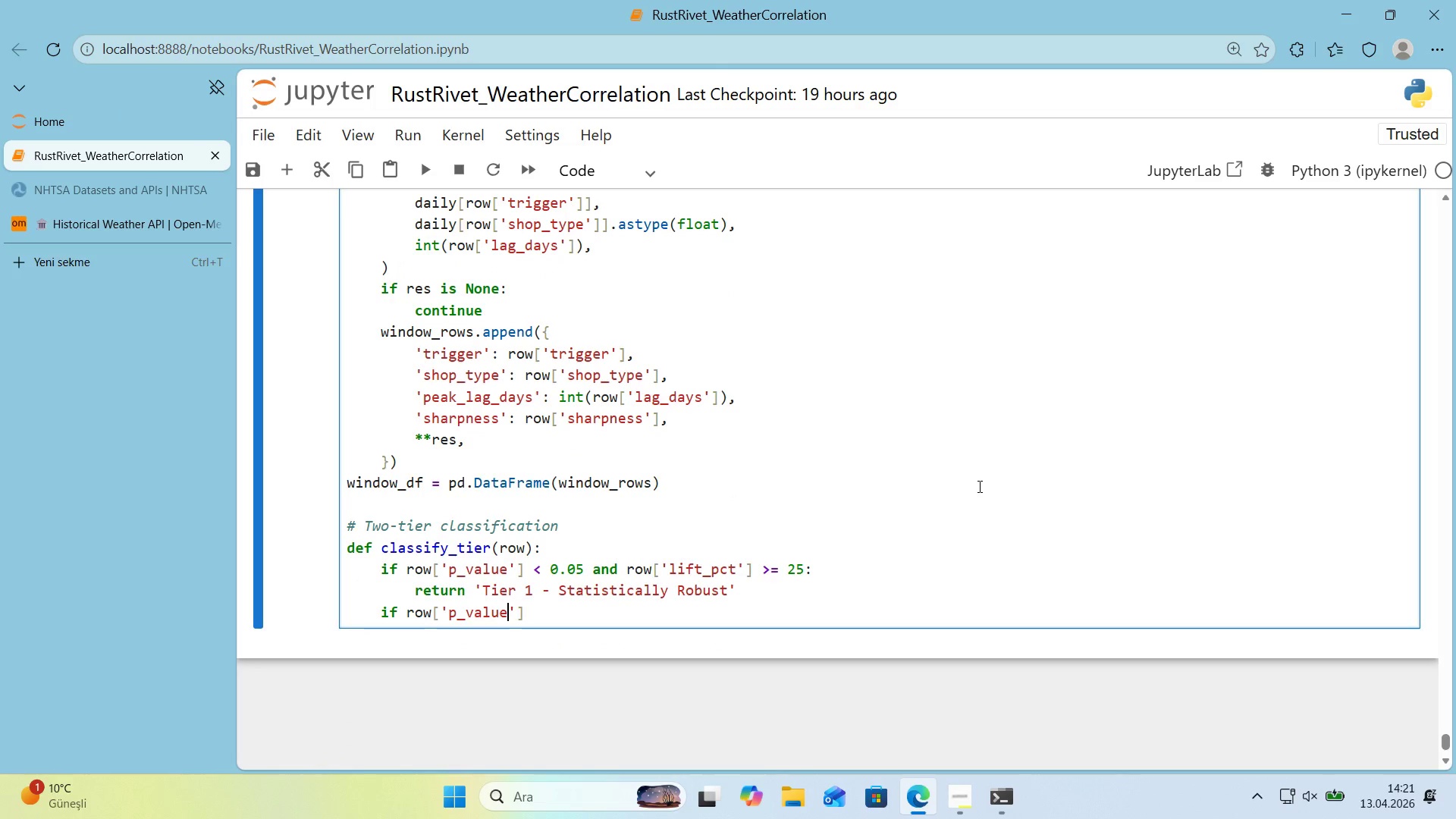 
key(ArrowRight)
 